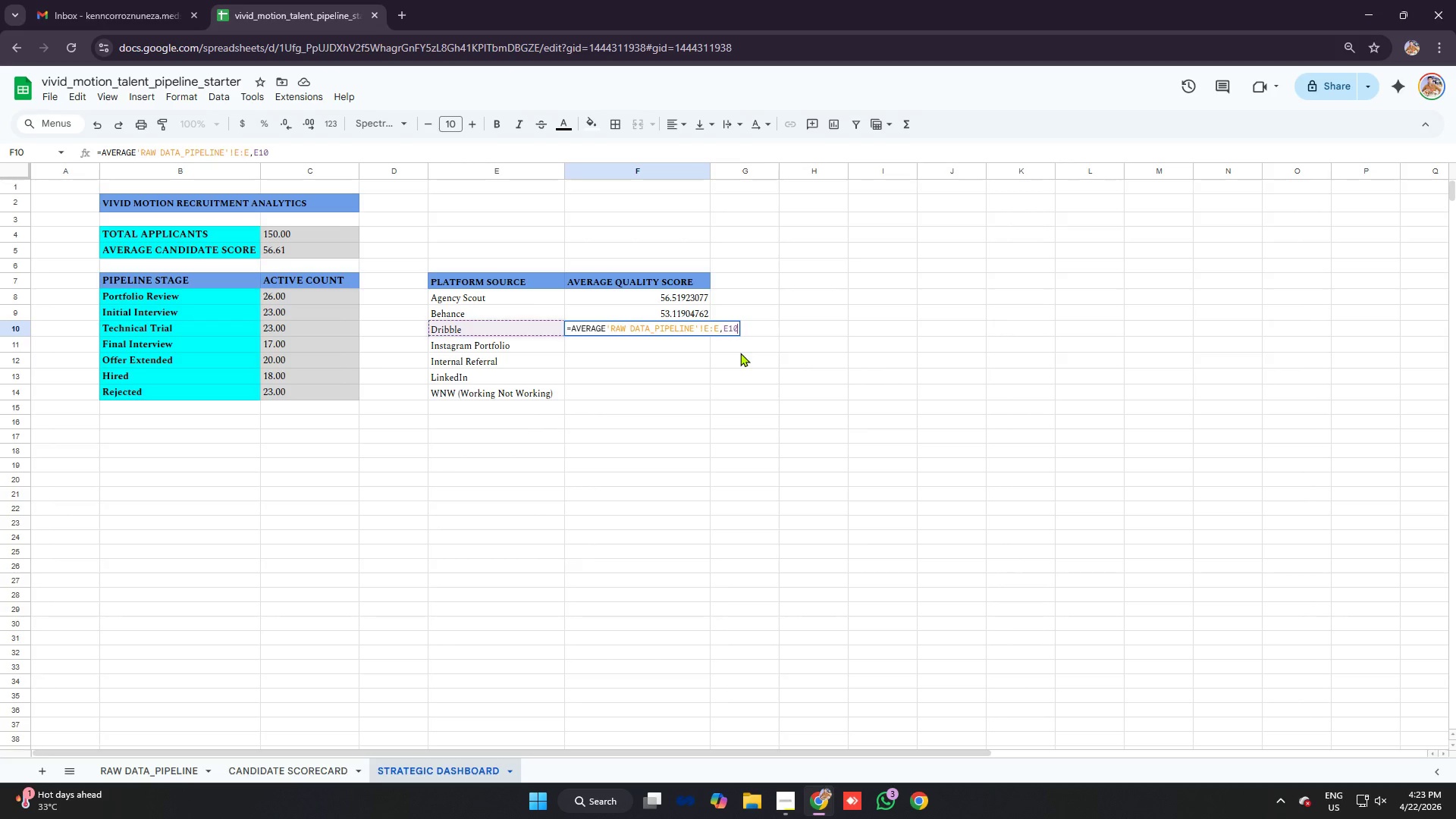 
type(,'raw data_)
 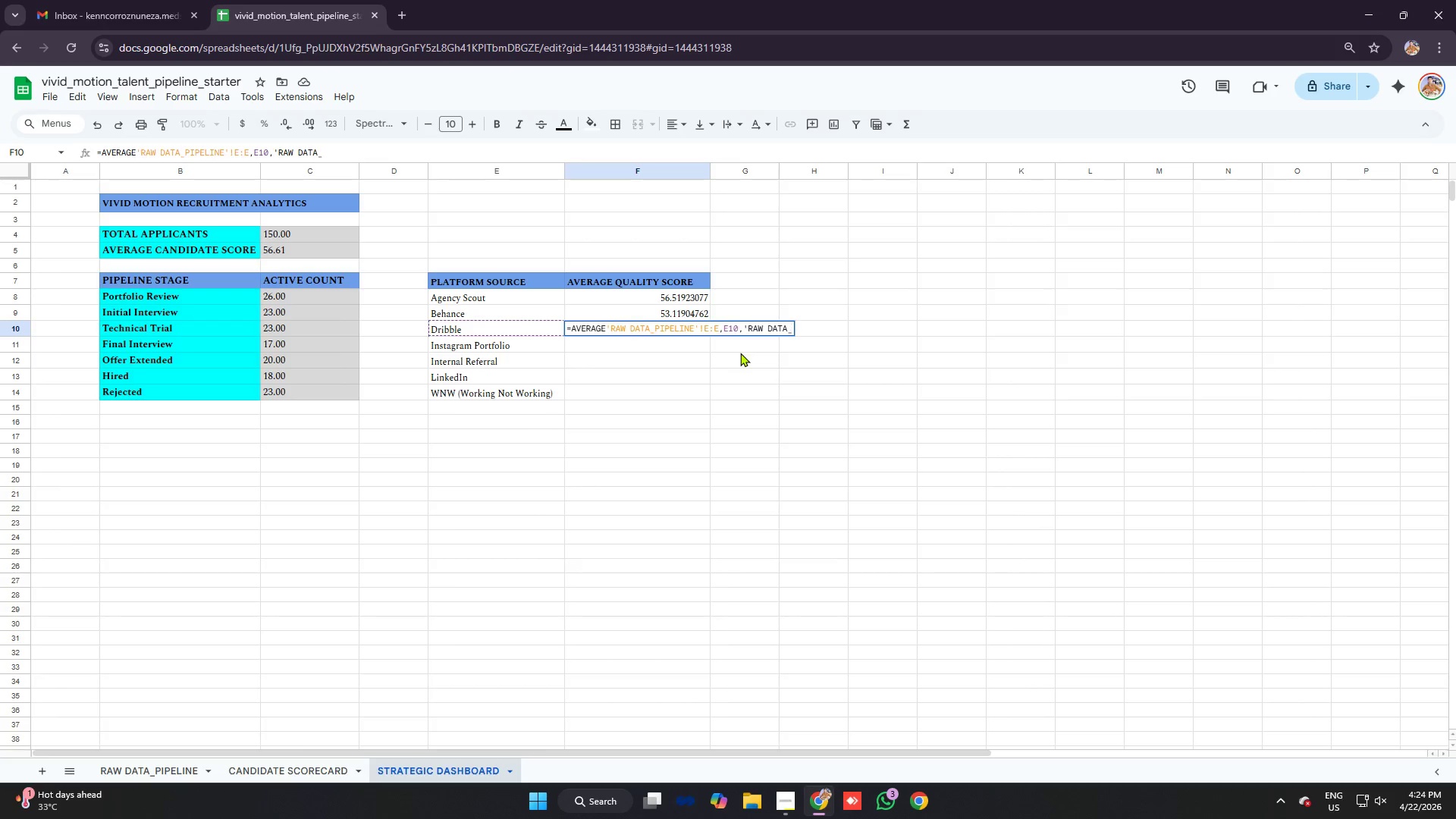 
wait(13.62)
 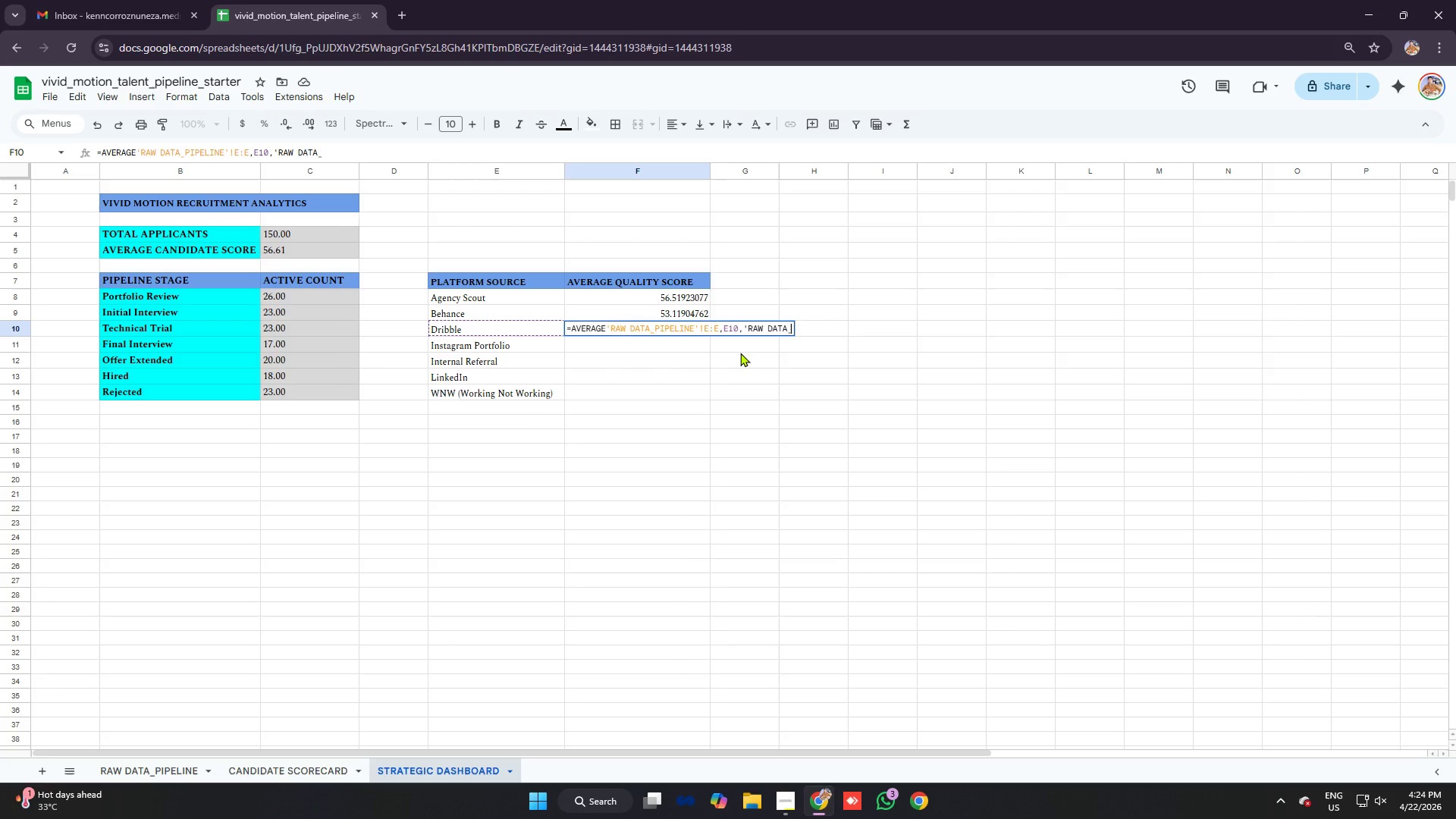 
type(pipiline)
key(Backspace)
key(Backspace)
key(Backspace)
key(Backspace)
key(Backspace)
type(eline)
 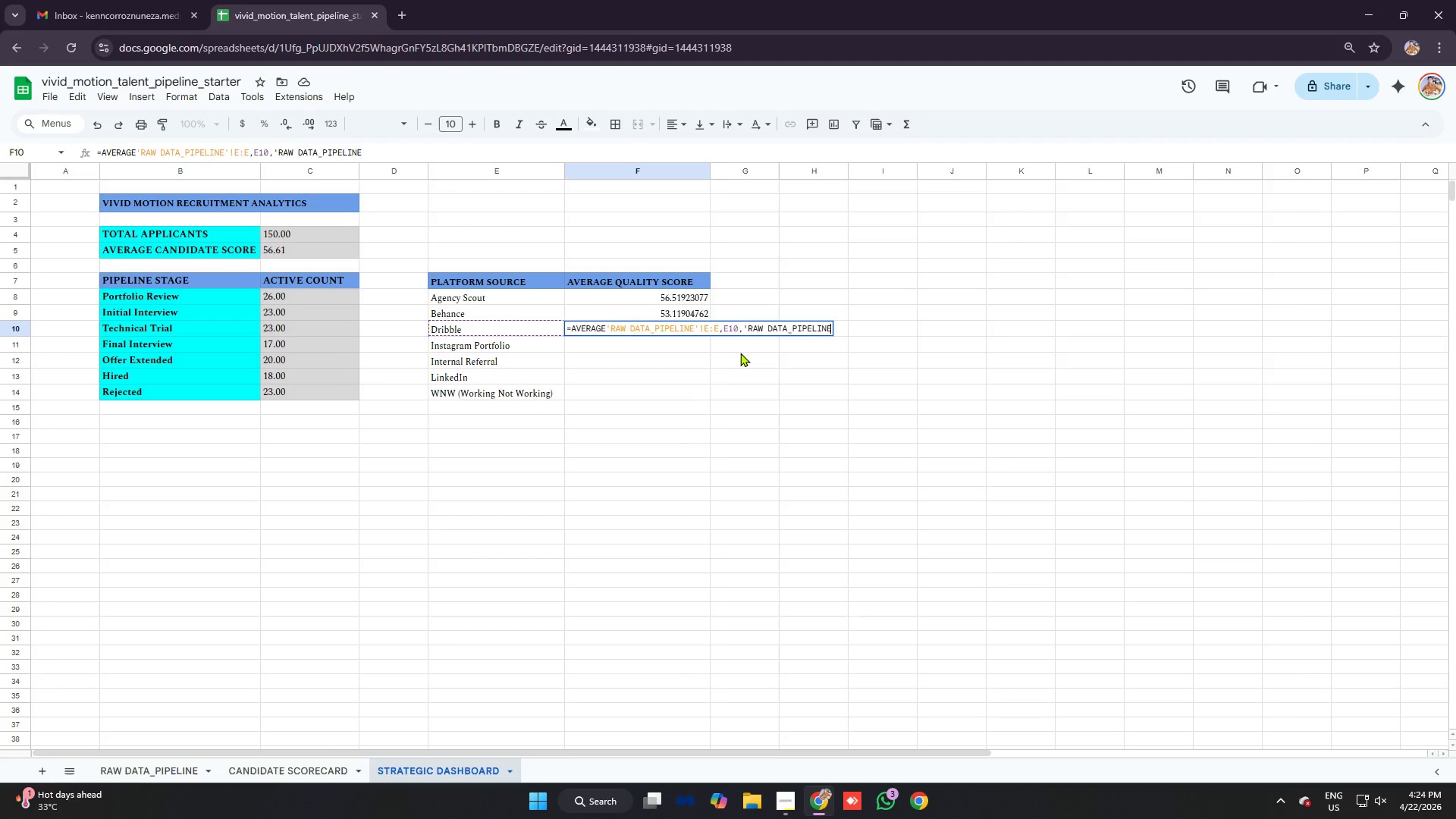 
key(Quote)
 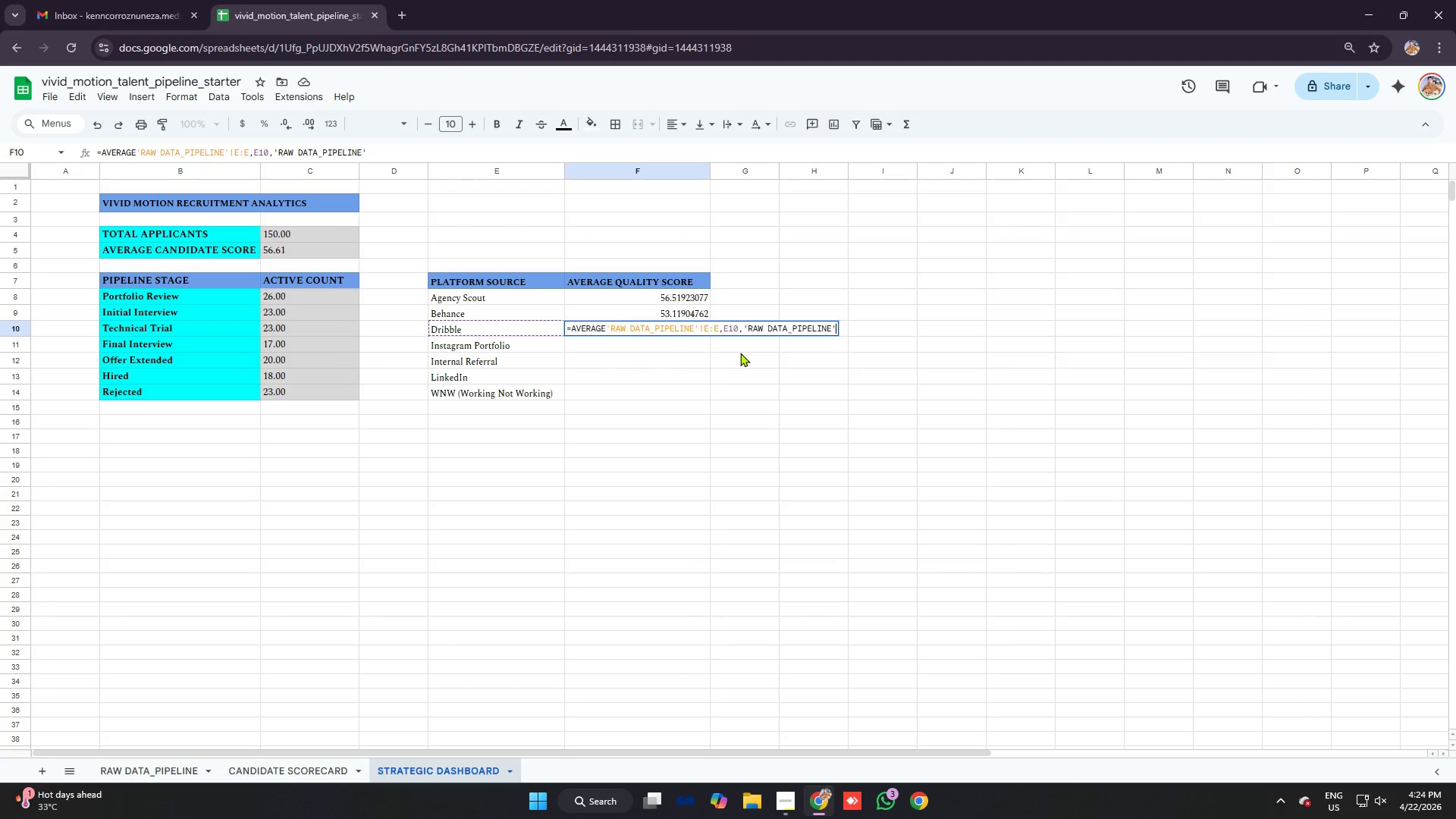 
key(Shift+ShiftRight)
 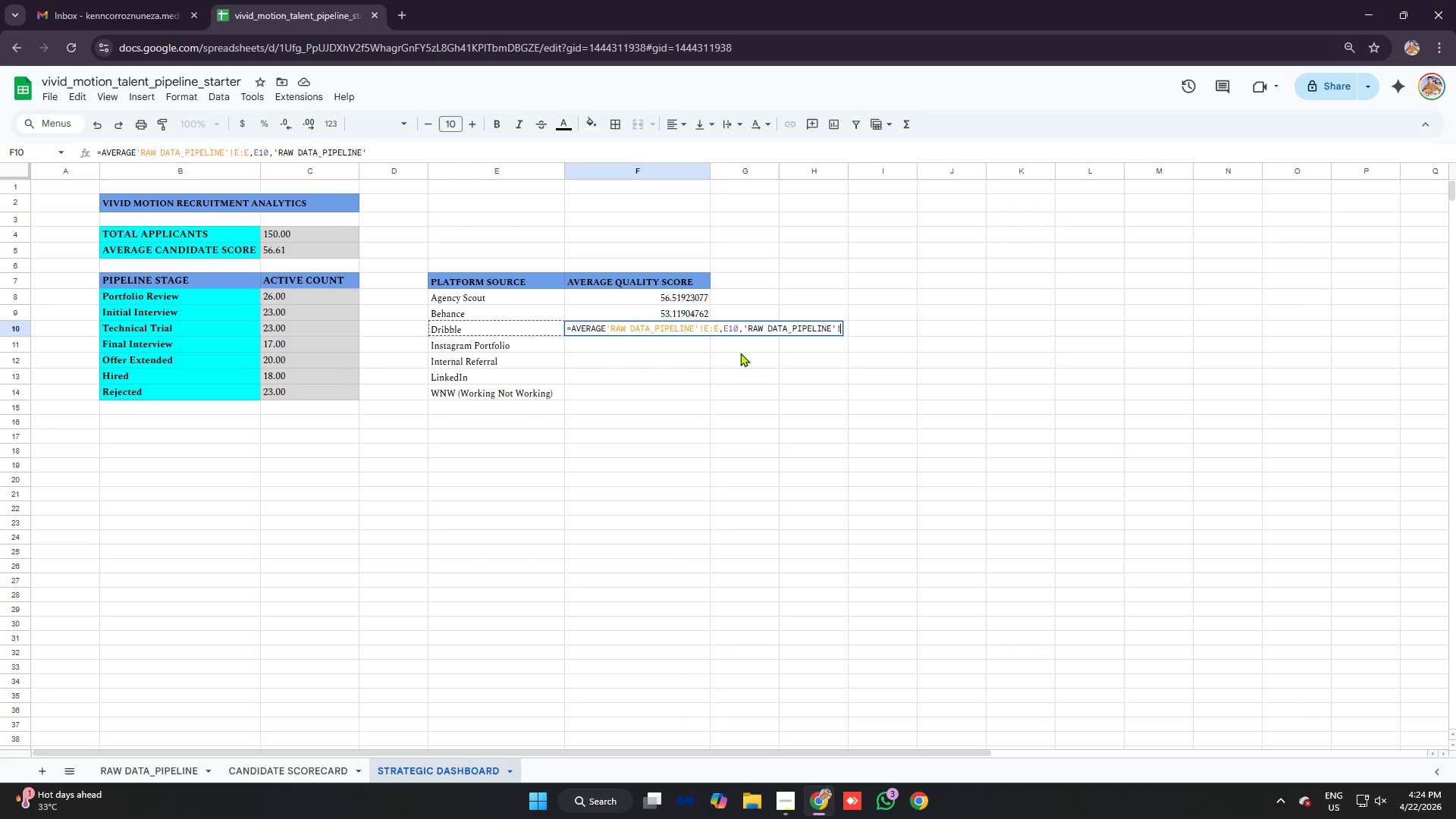 
key(Shift+1)
 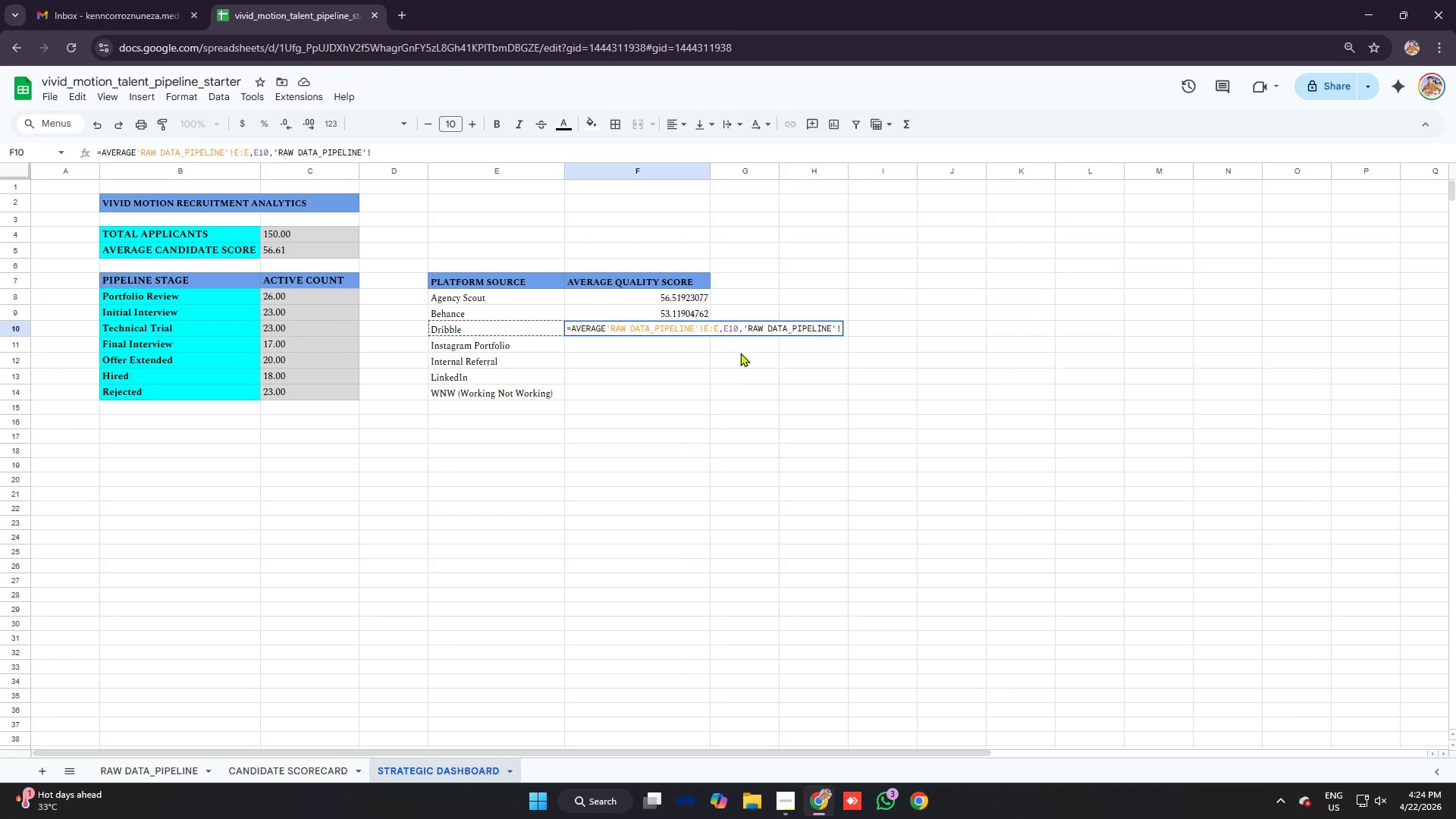 
wait(14.06)
 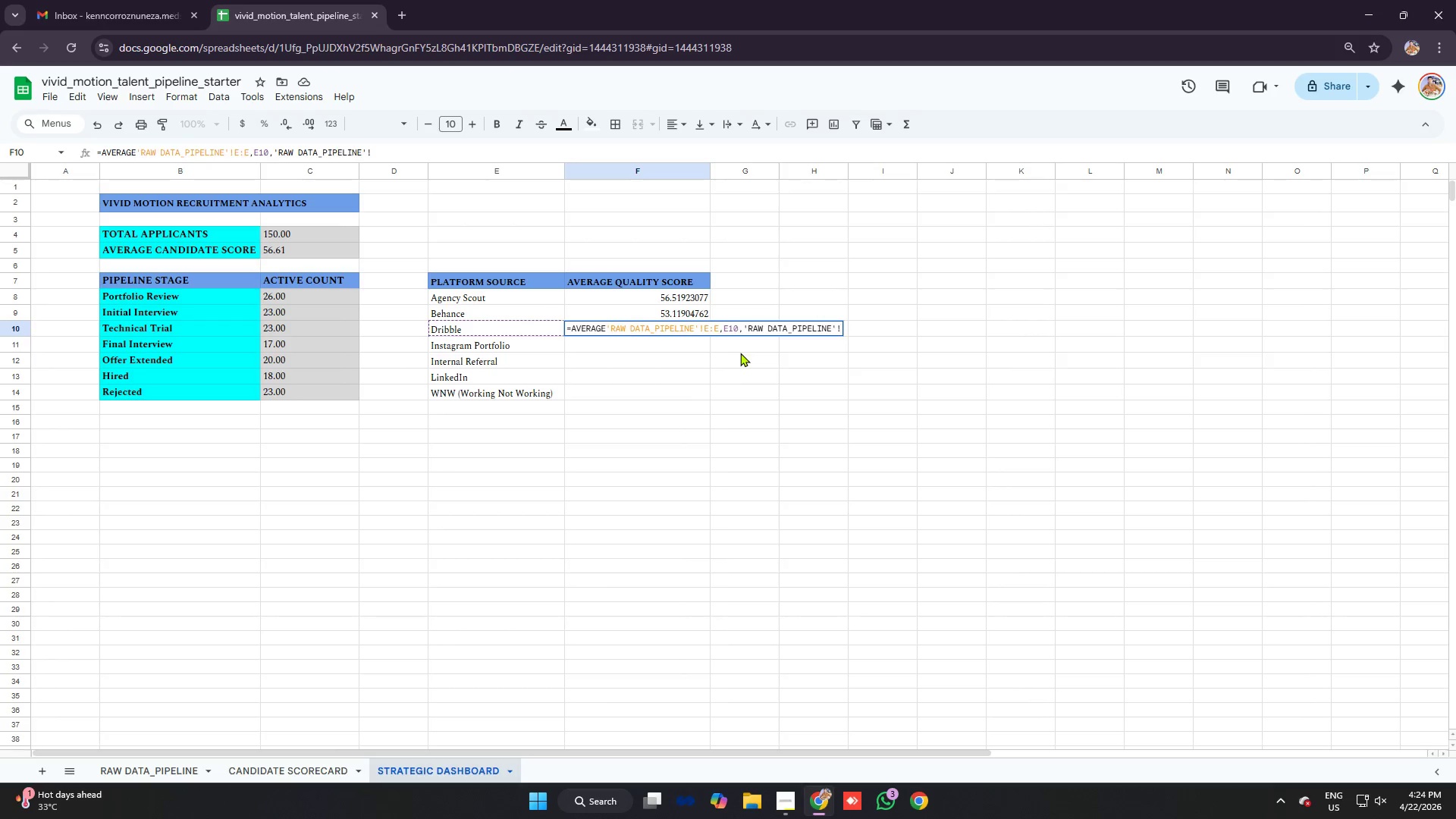 
key(M)
 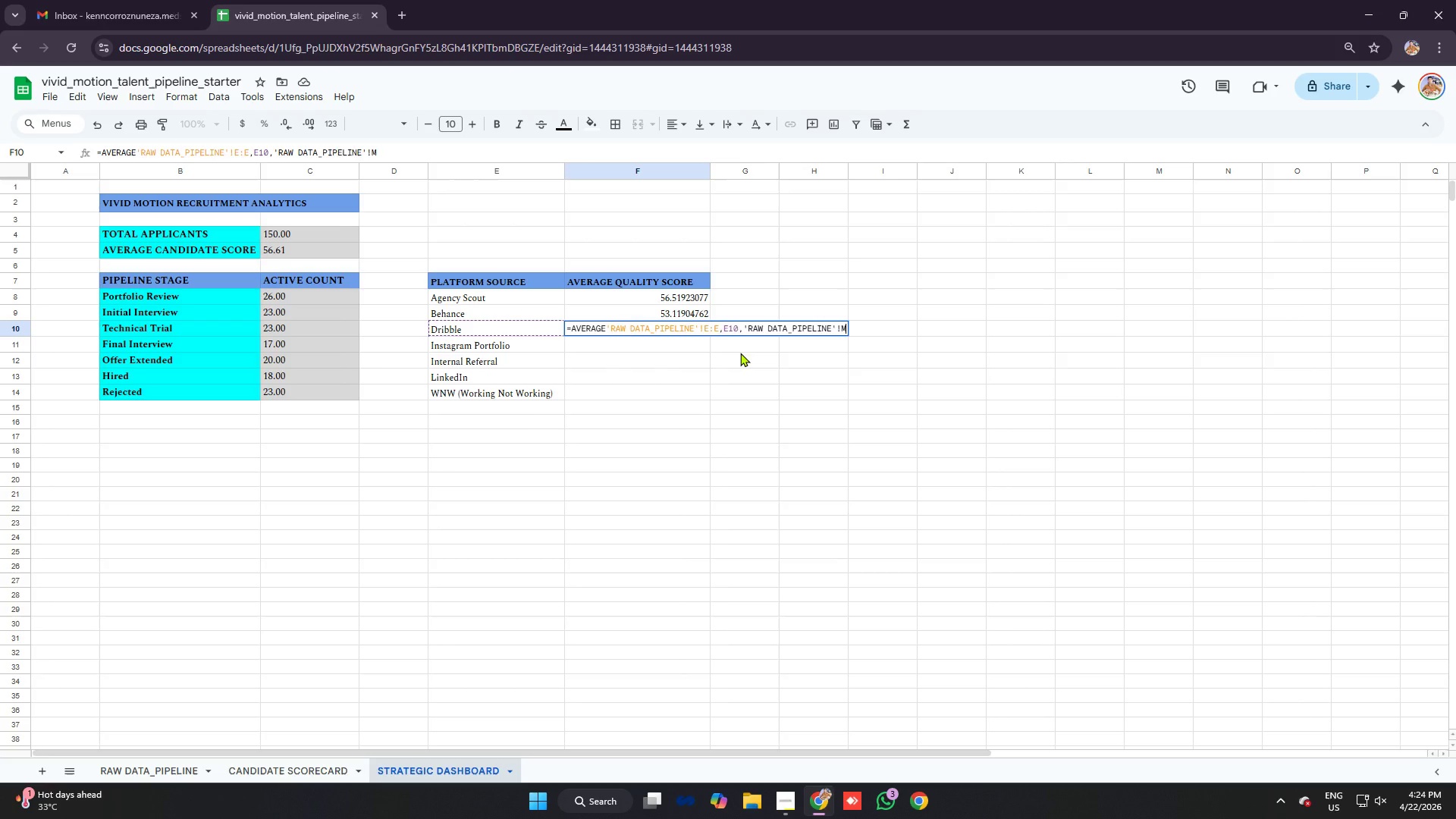 
key(Shift+Semicolon)
 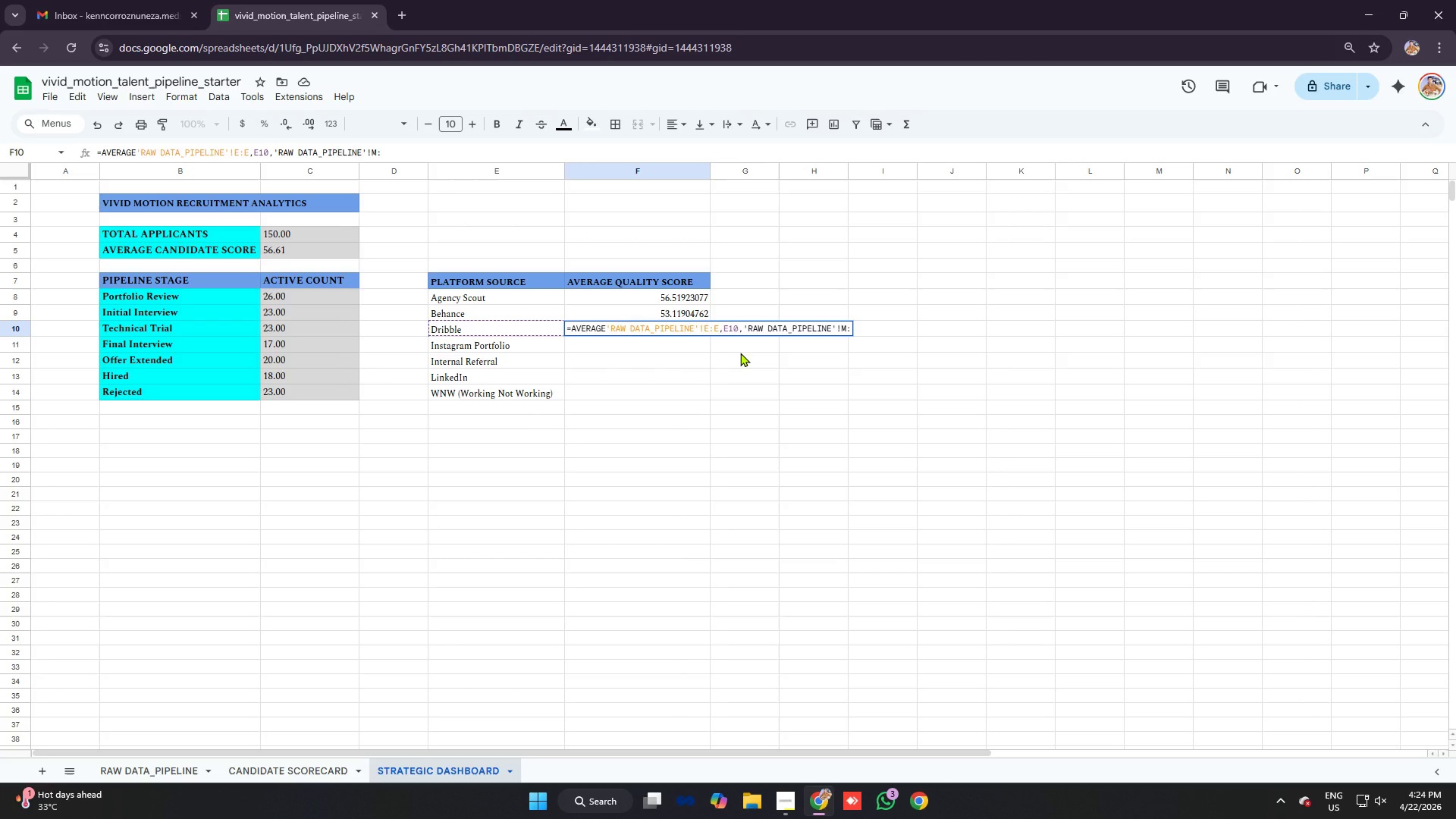 
key(M)
 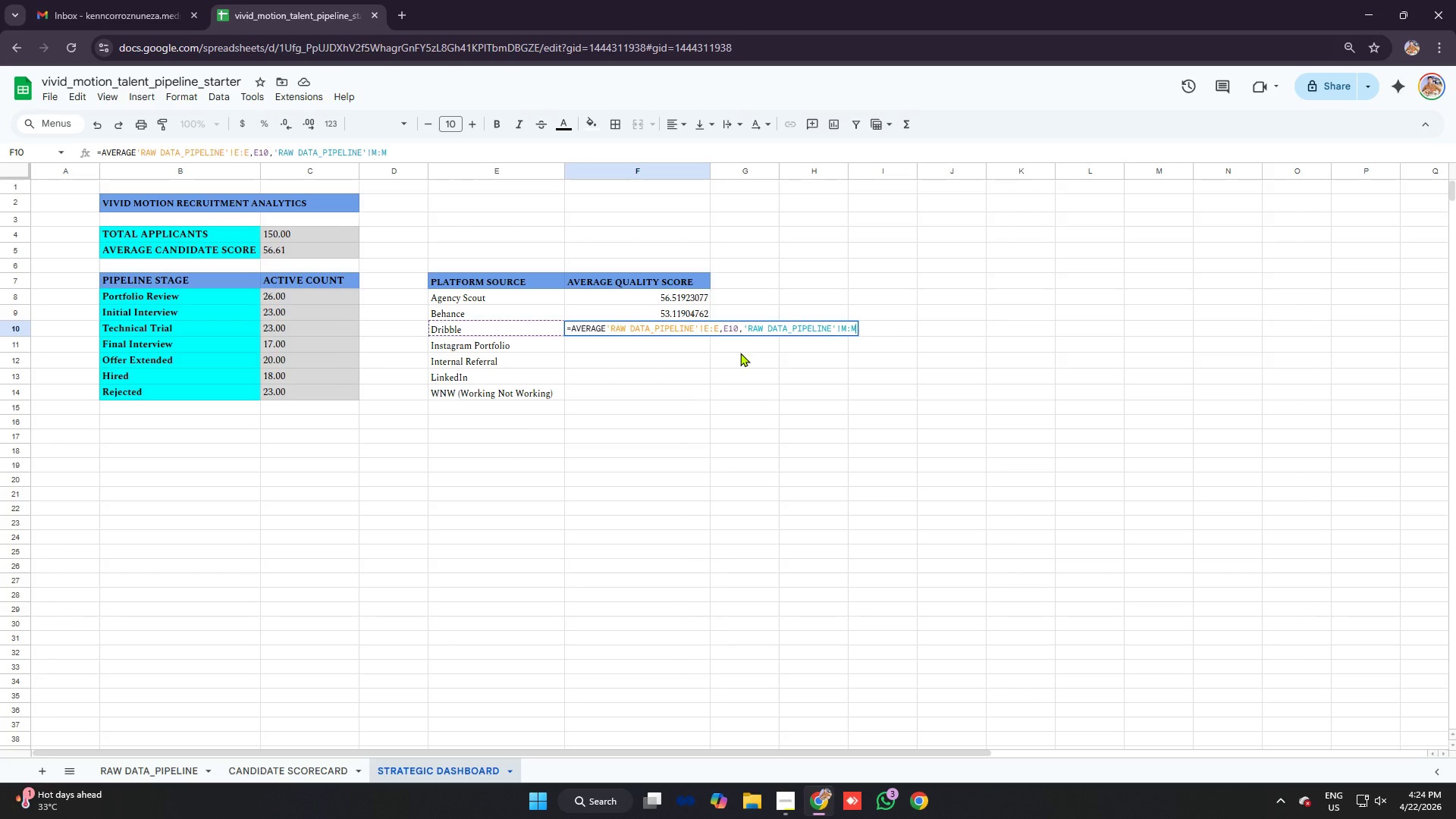 
key(Enter)
 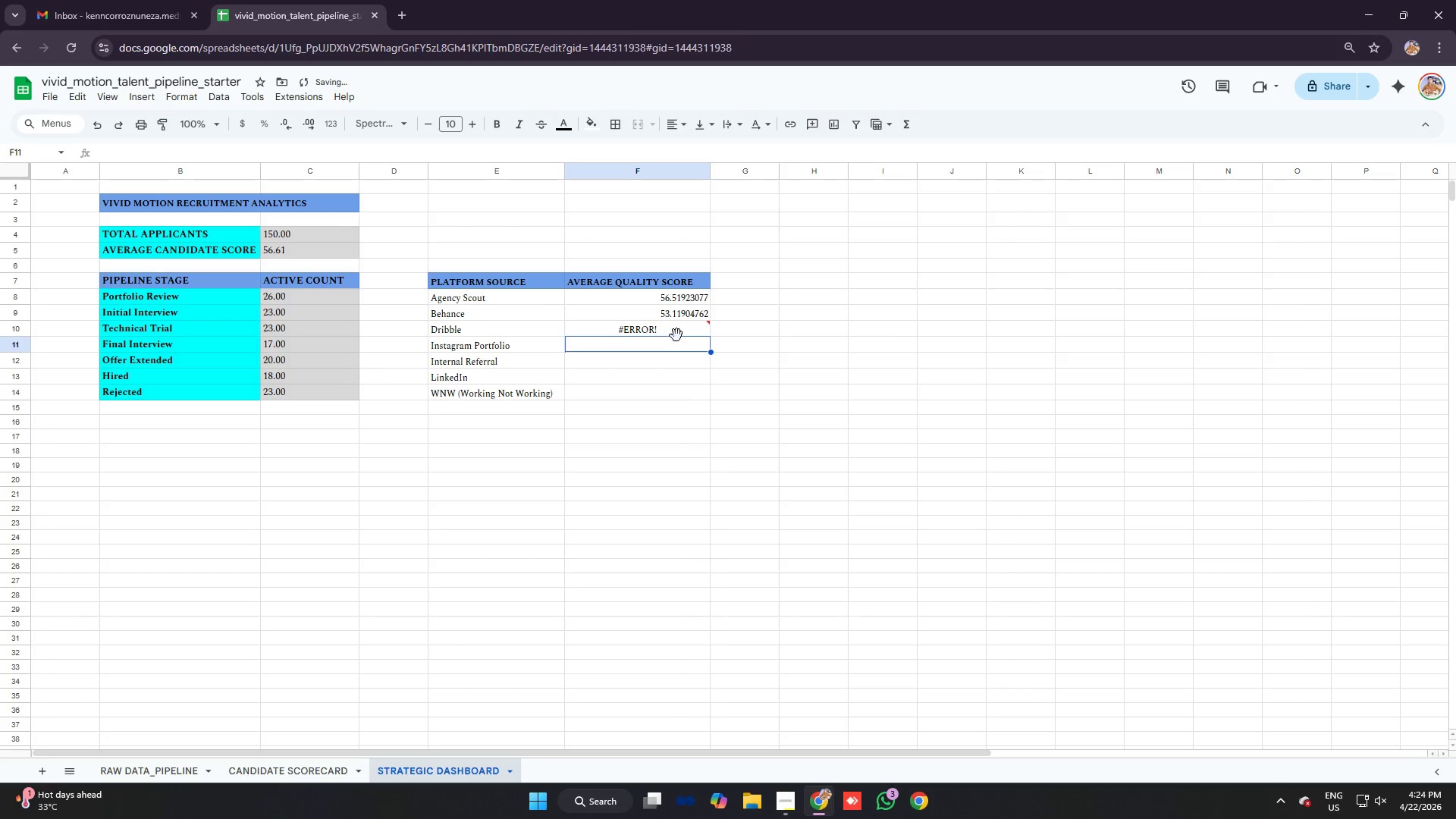 
left_click([679, 328])
 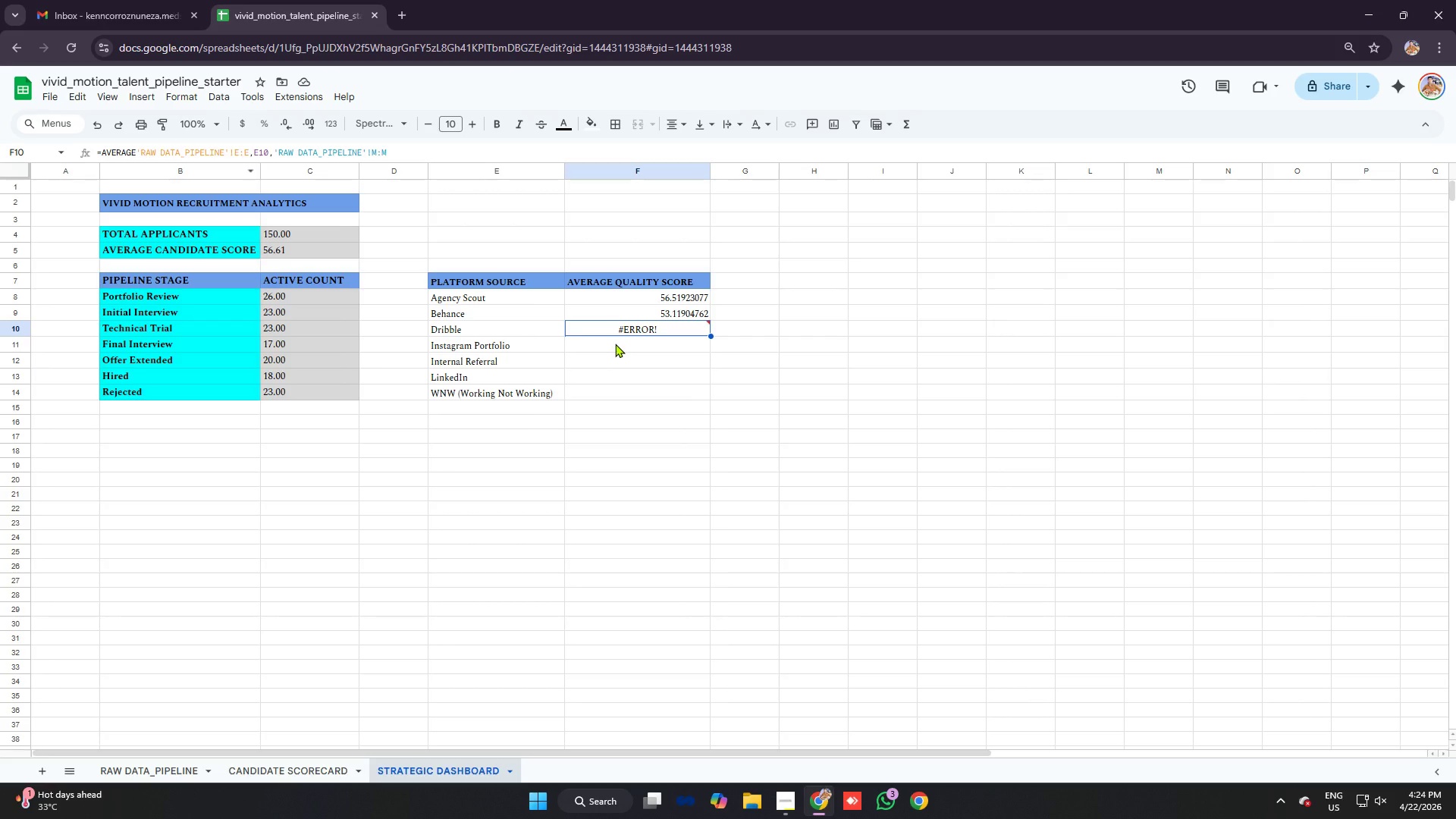 
wait(12.86)
 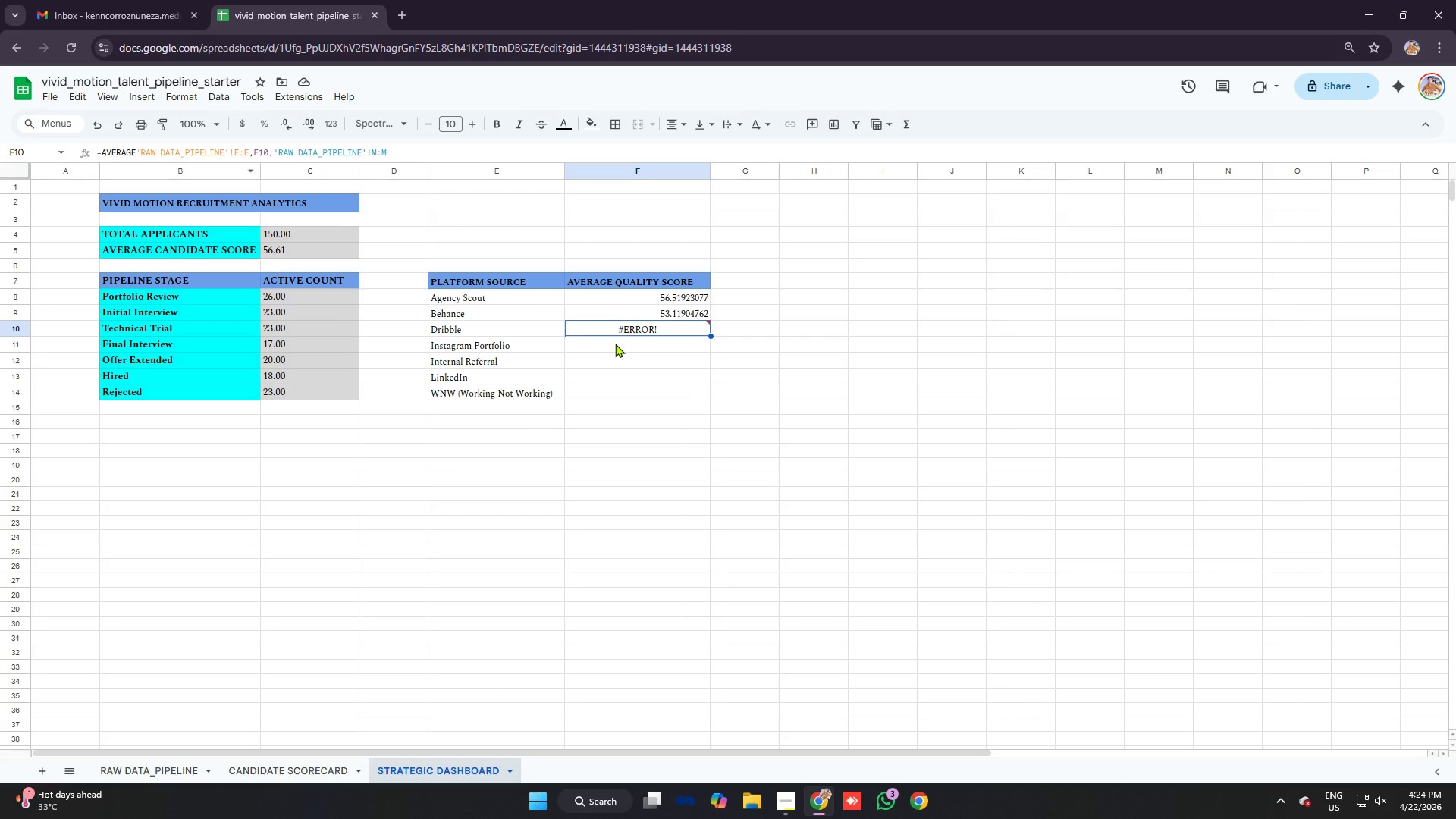 
left_click([406, 149])
 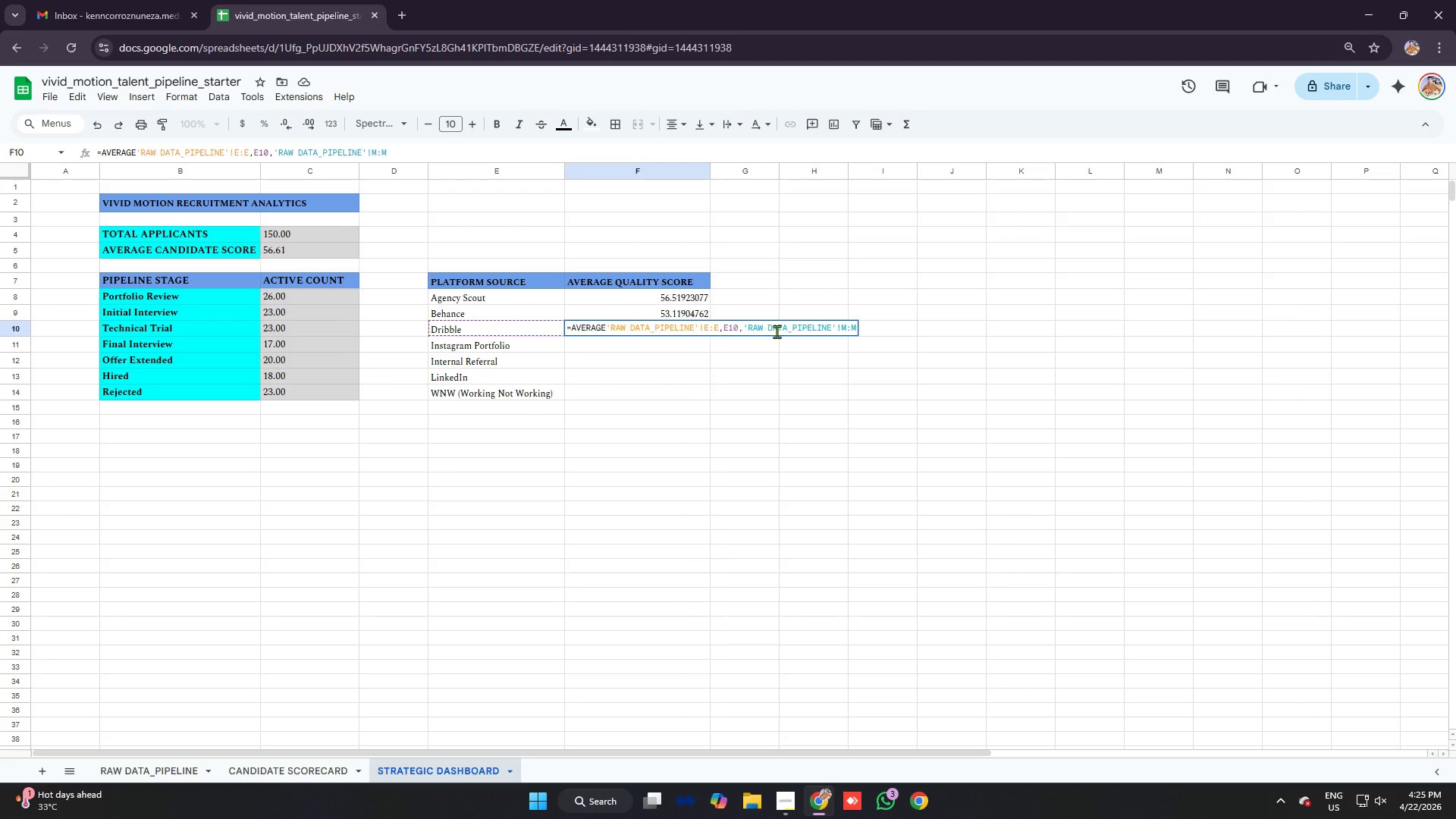 
left_click([777, 329])
 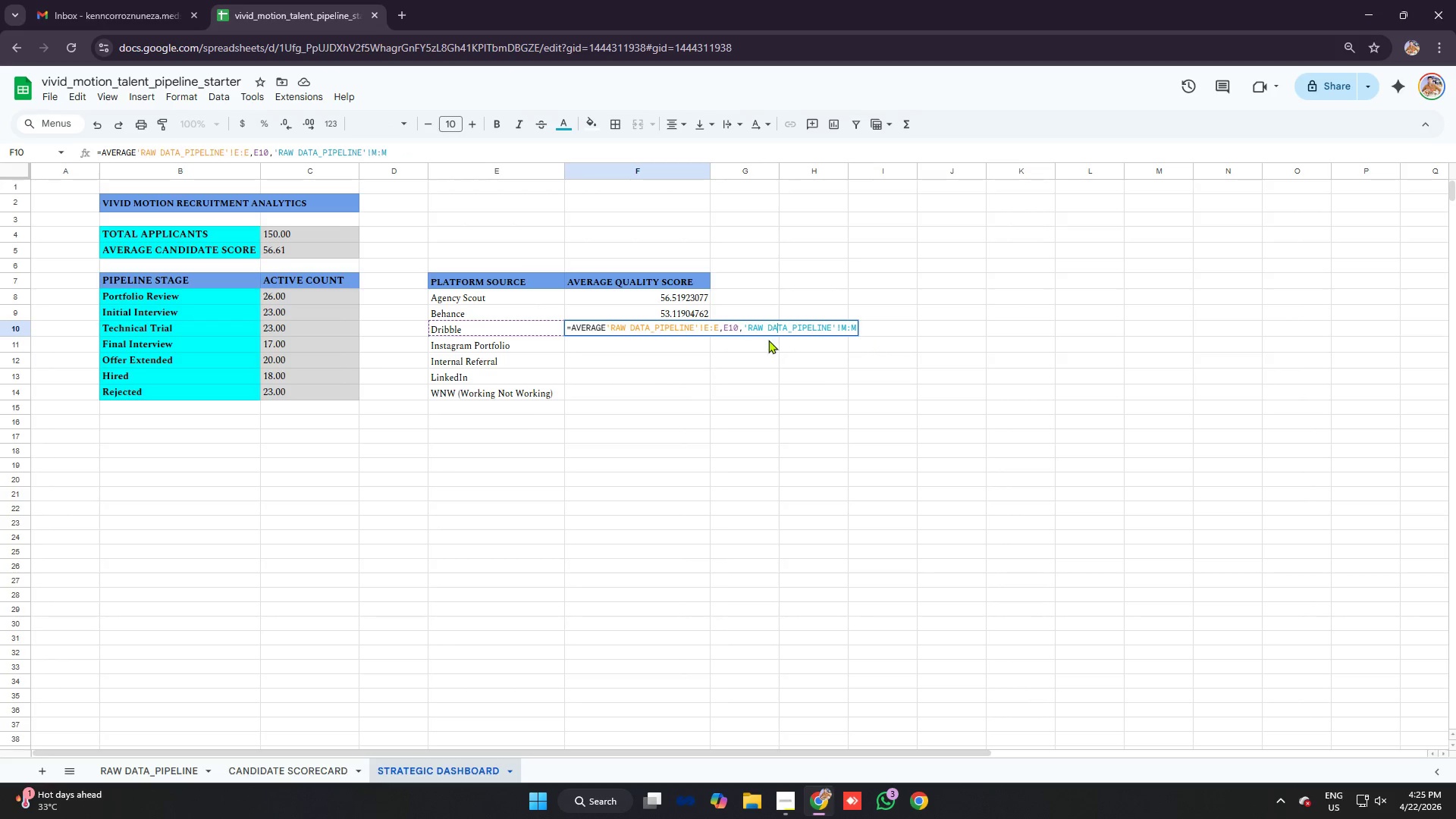 
wait(6.0)
 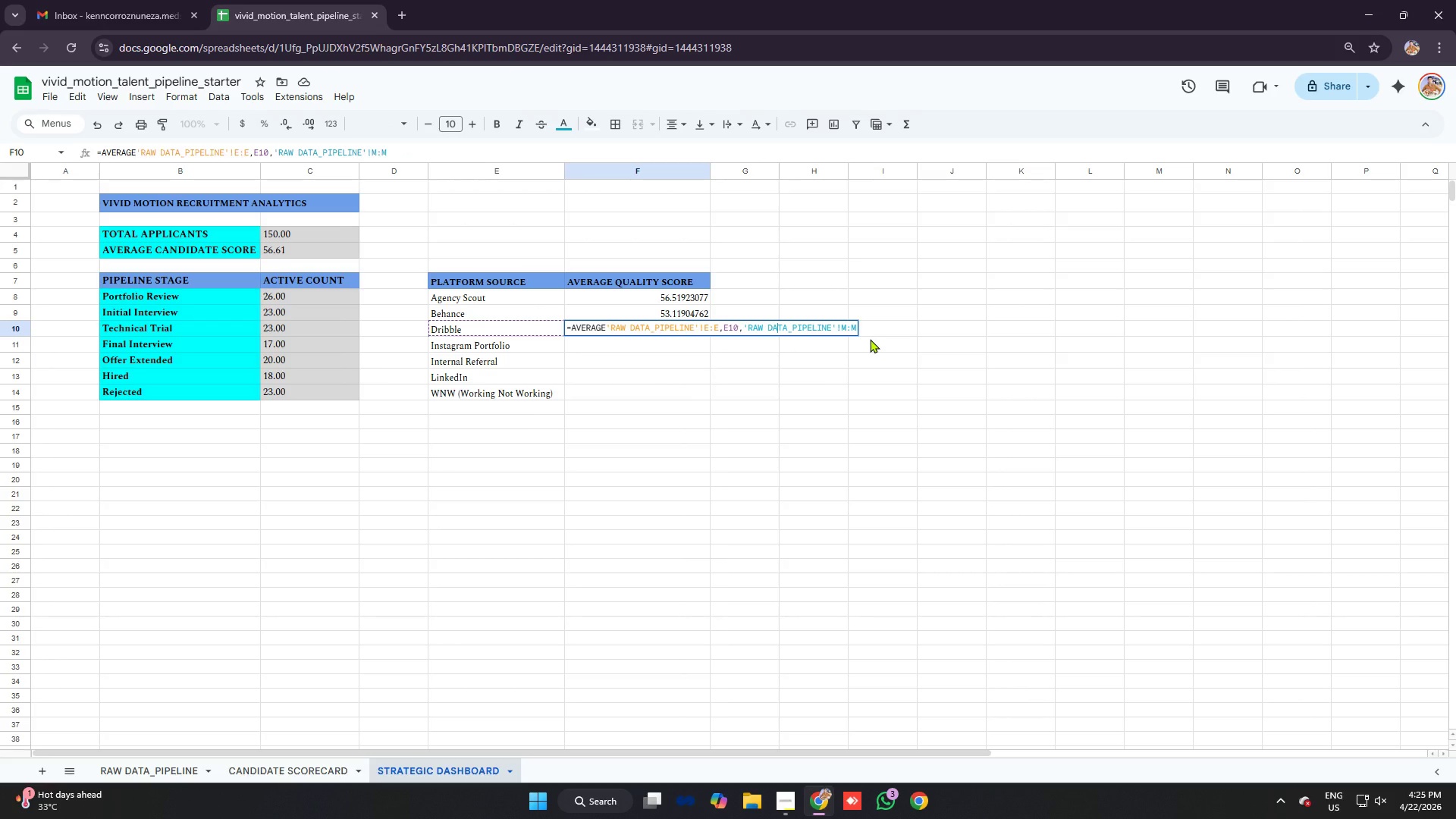 
left_click([853, 327])
 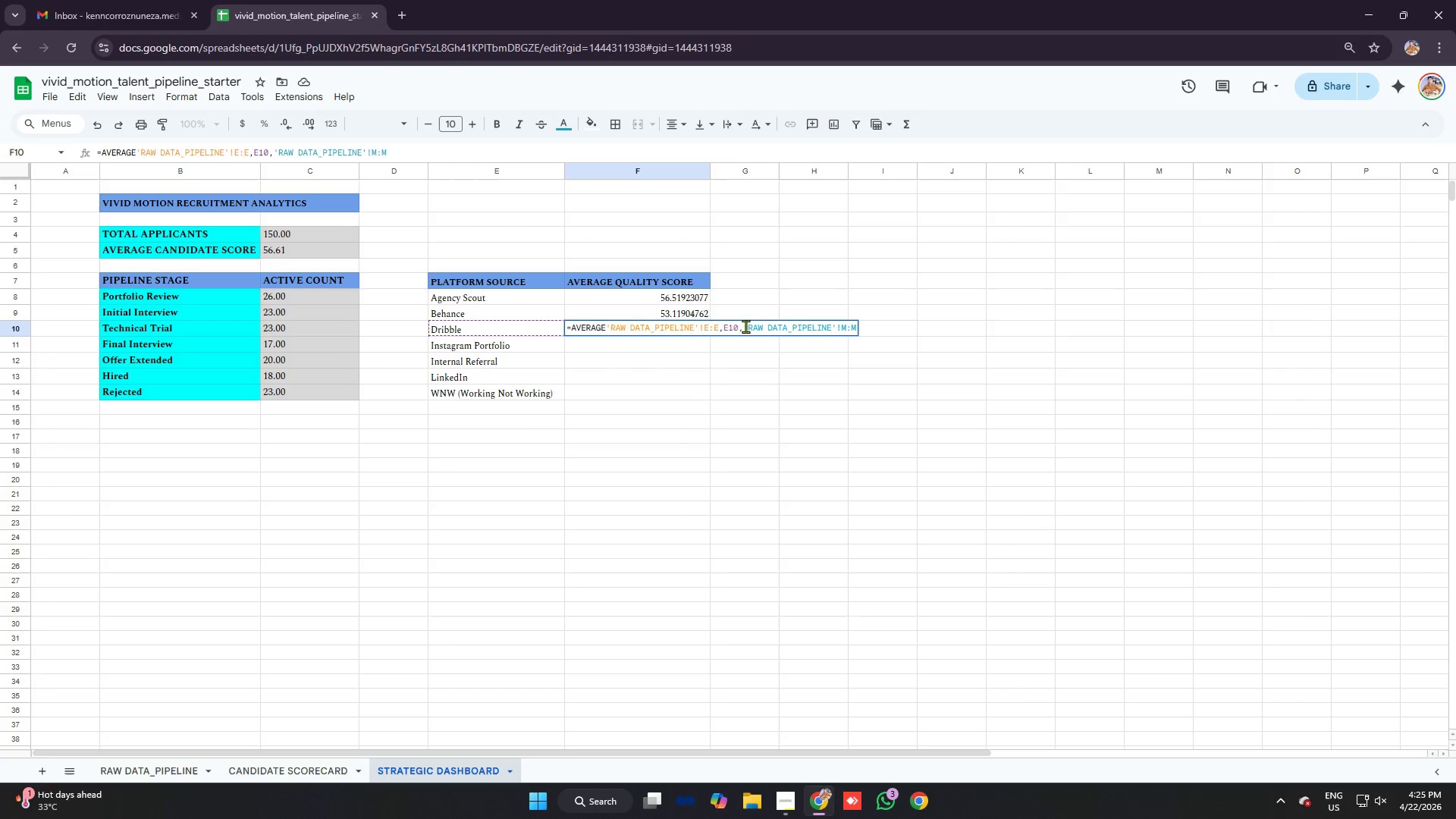 
wait(6.64)
 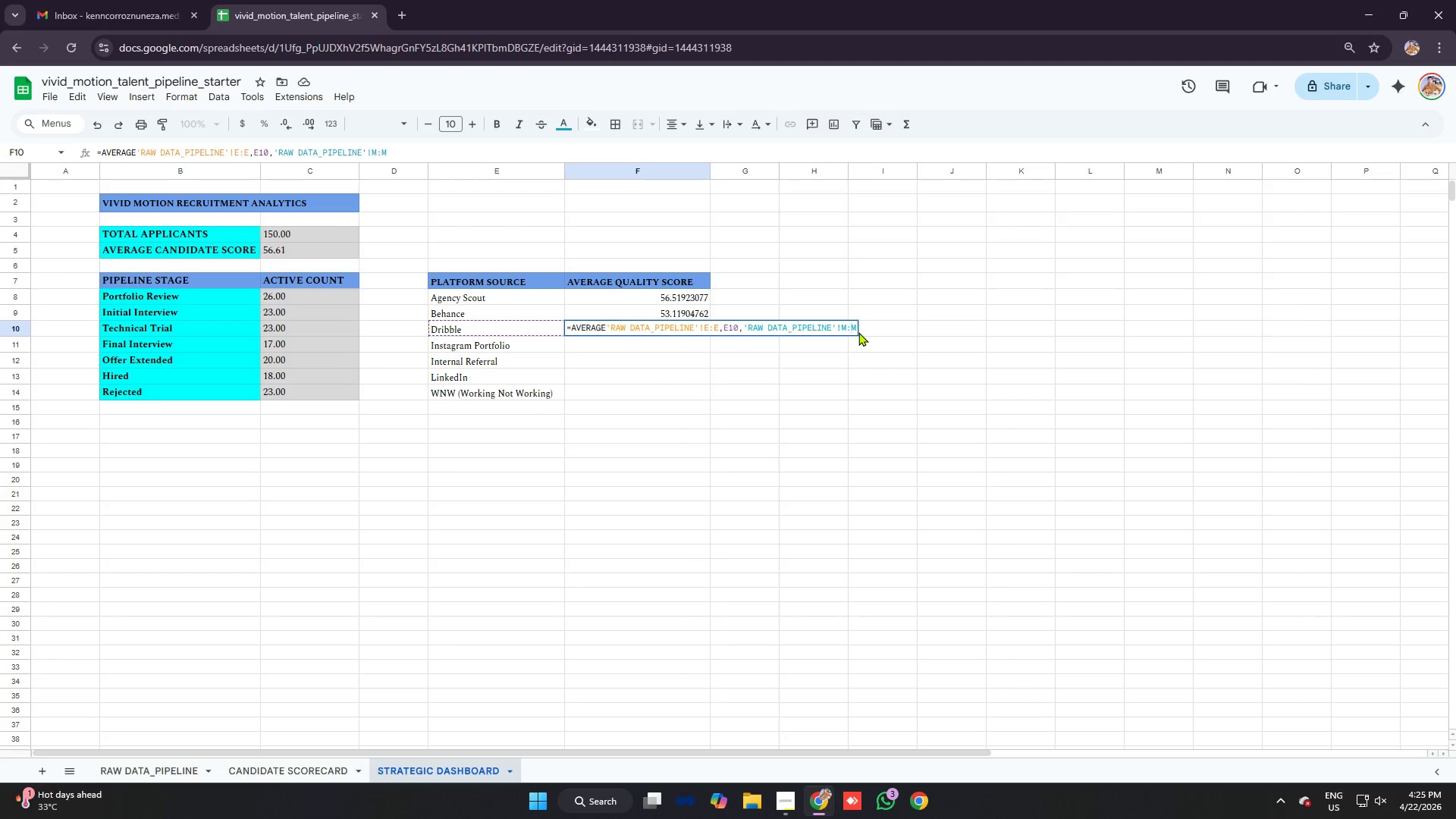 
left_click([603, 328])
 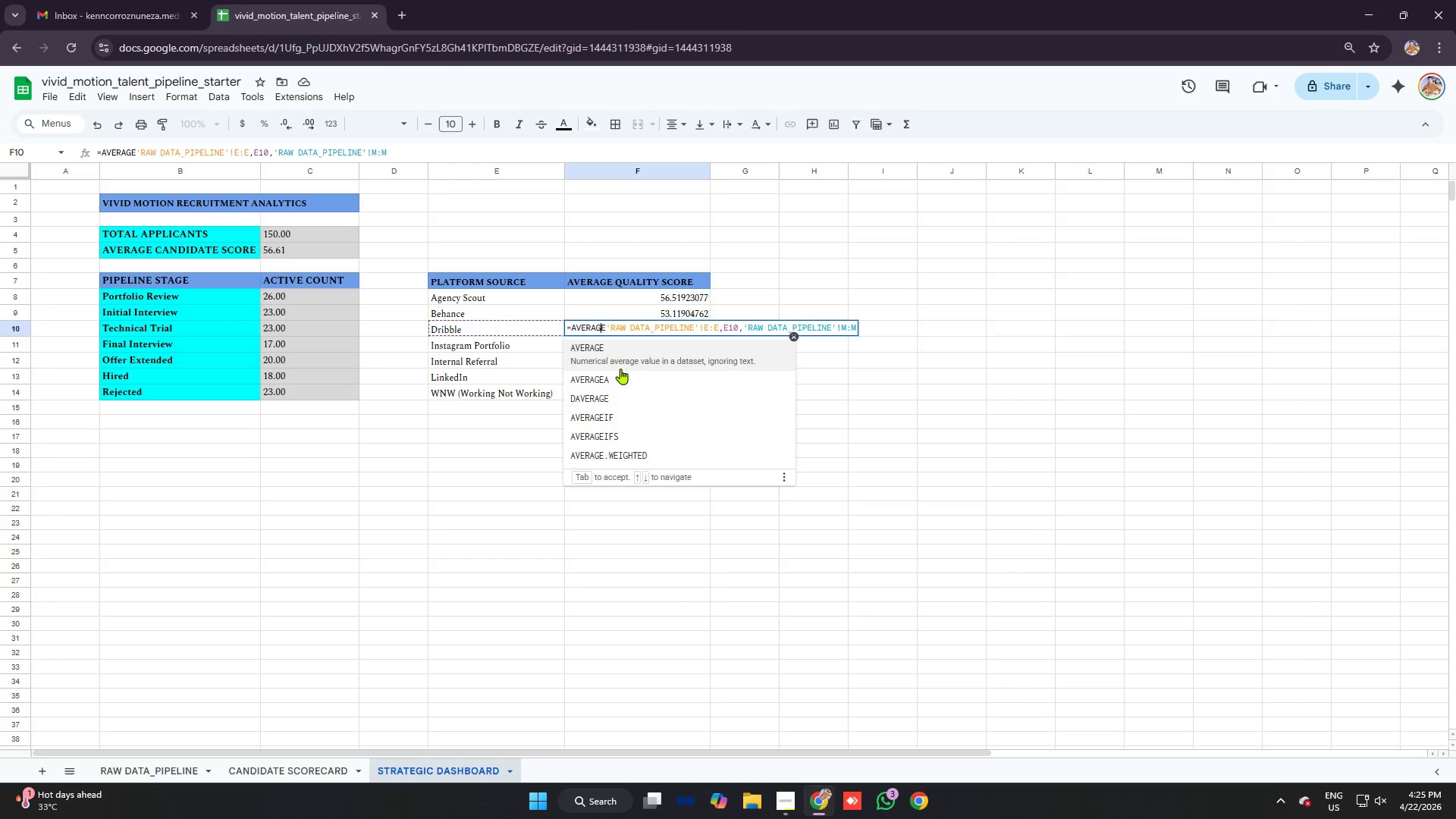 
left_click([620, 416])
 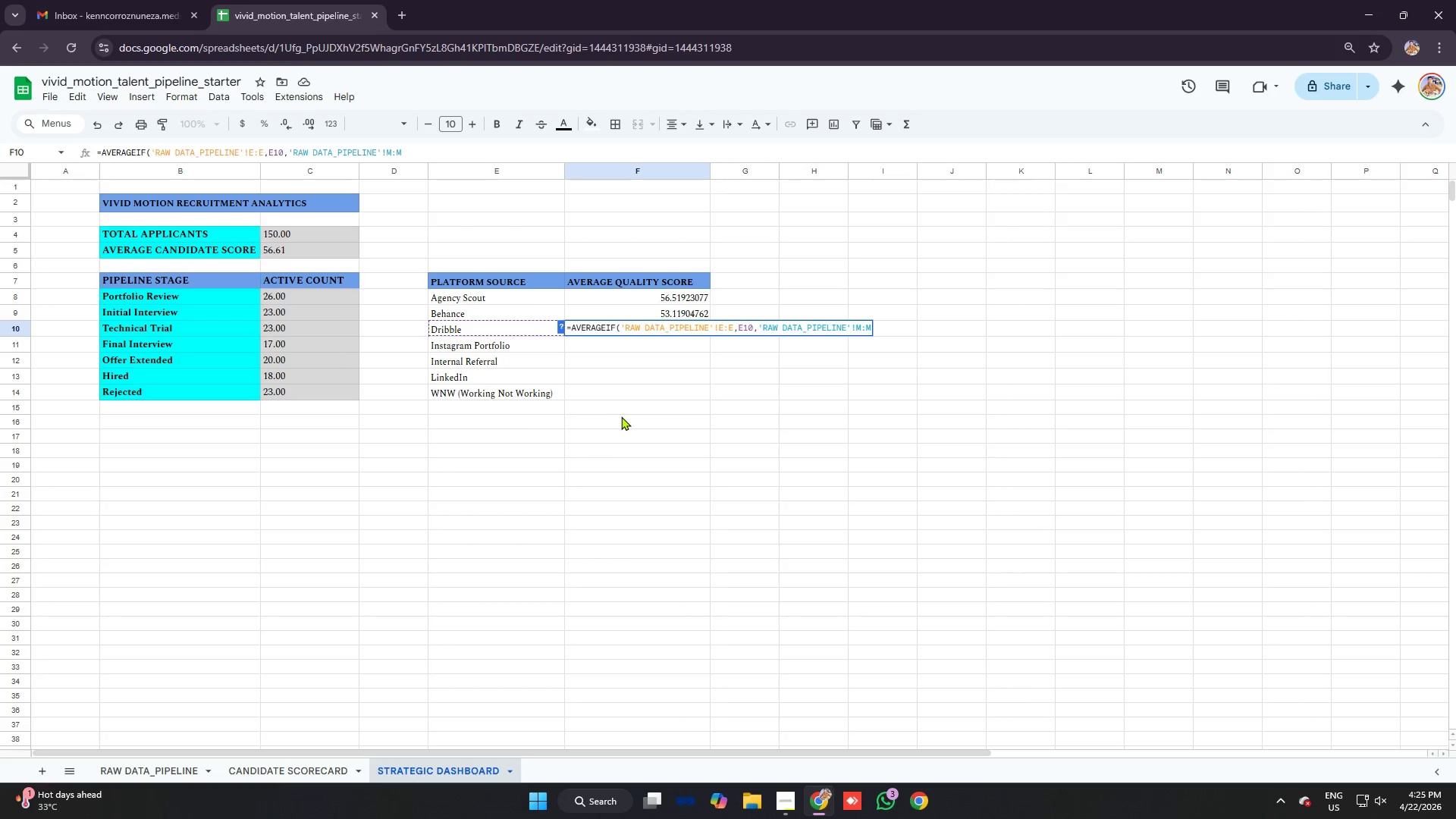 
key(Enter)
 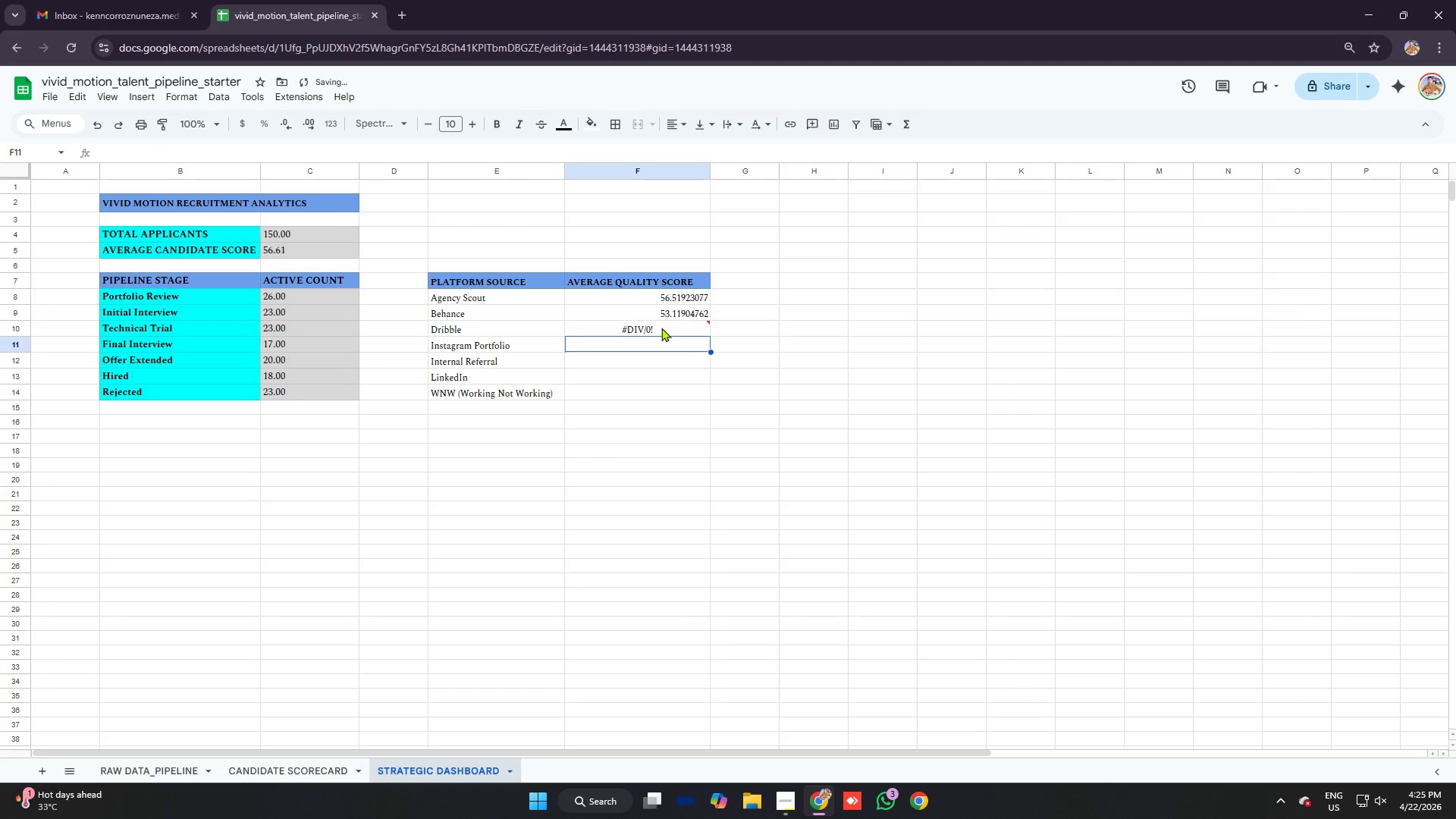 
left_click([657, 331])
 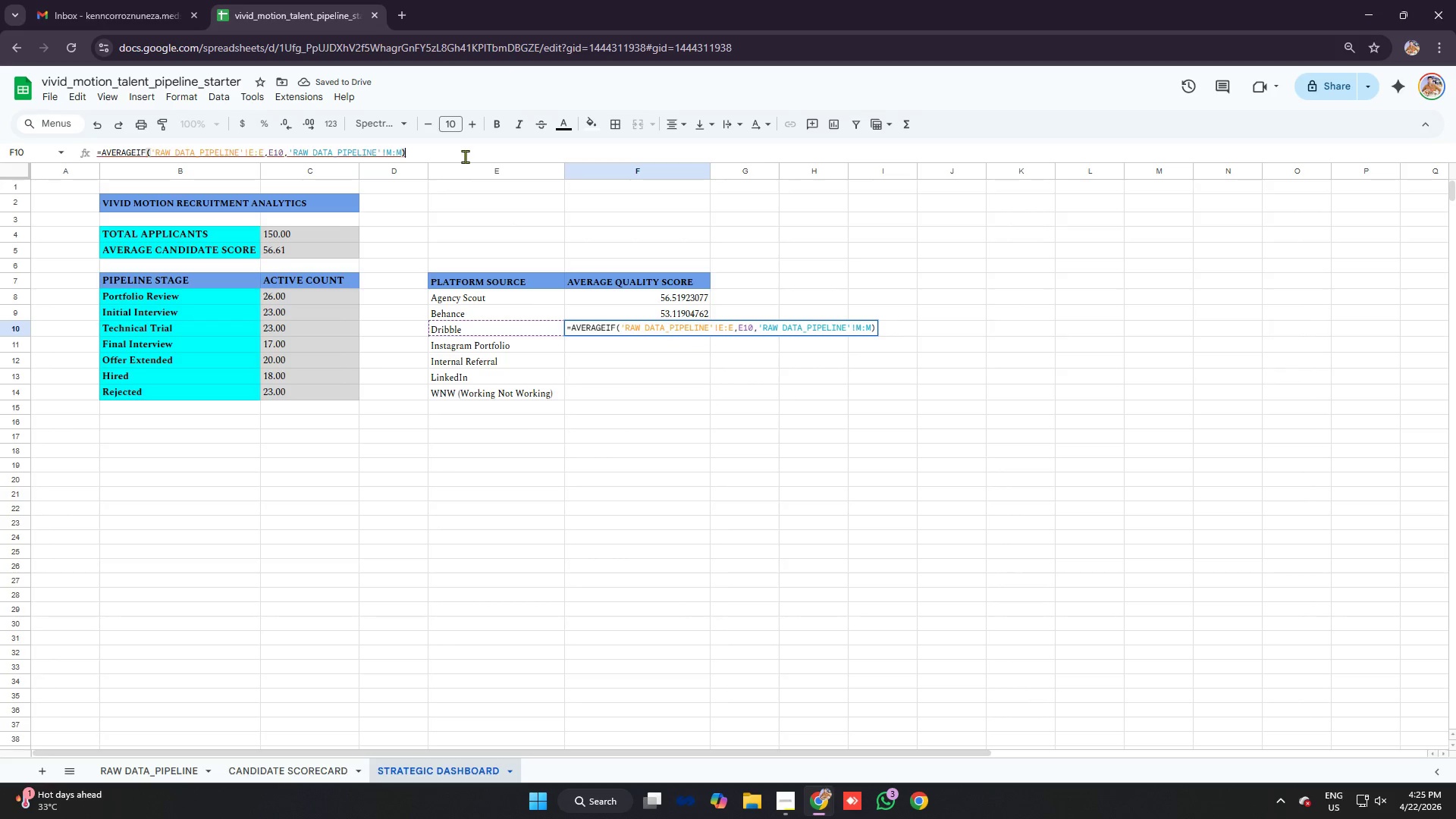 
key(Backspace)
 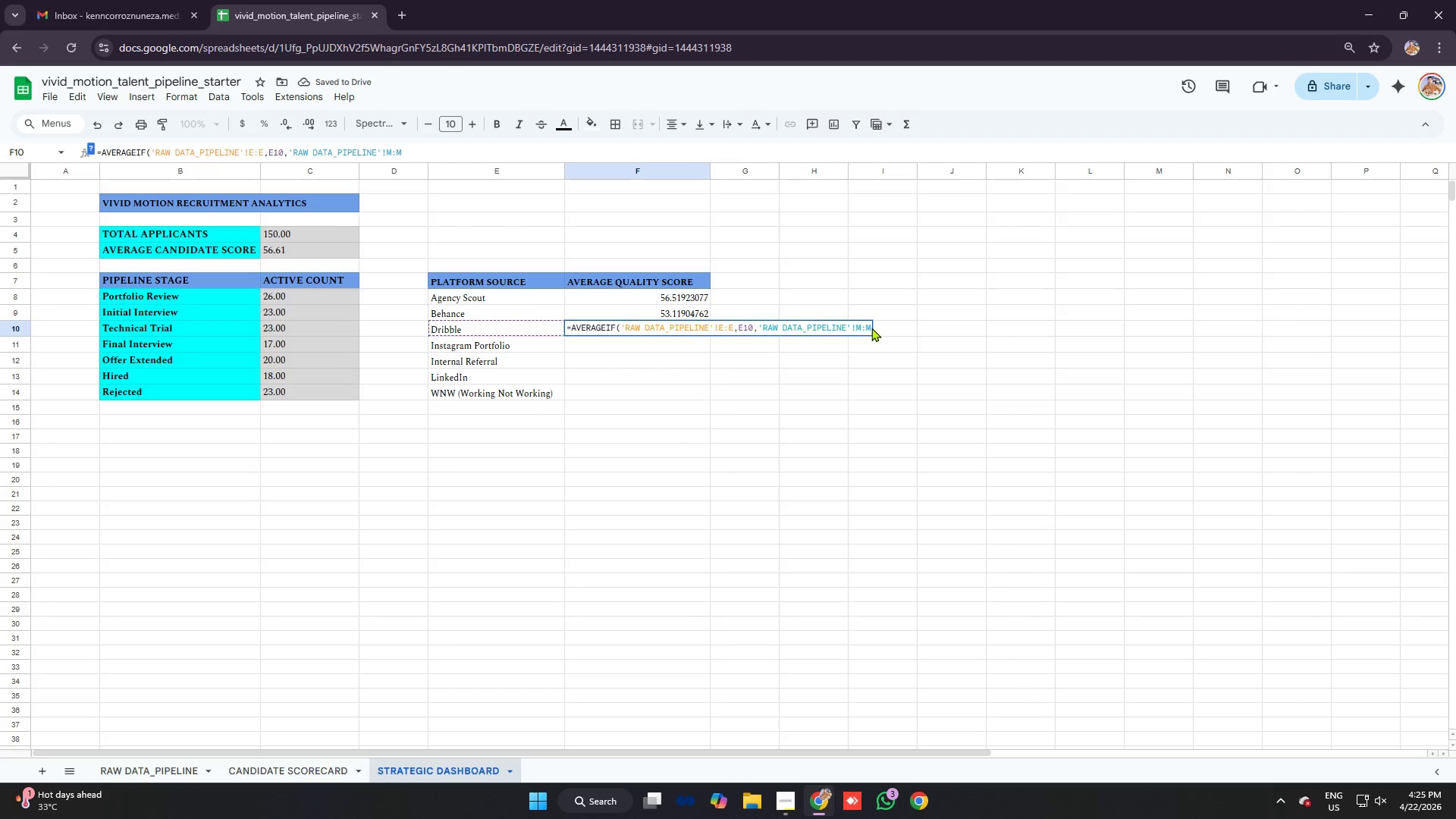 
left_click([868, 326])
 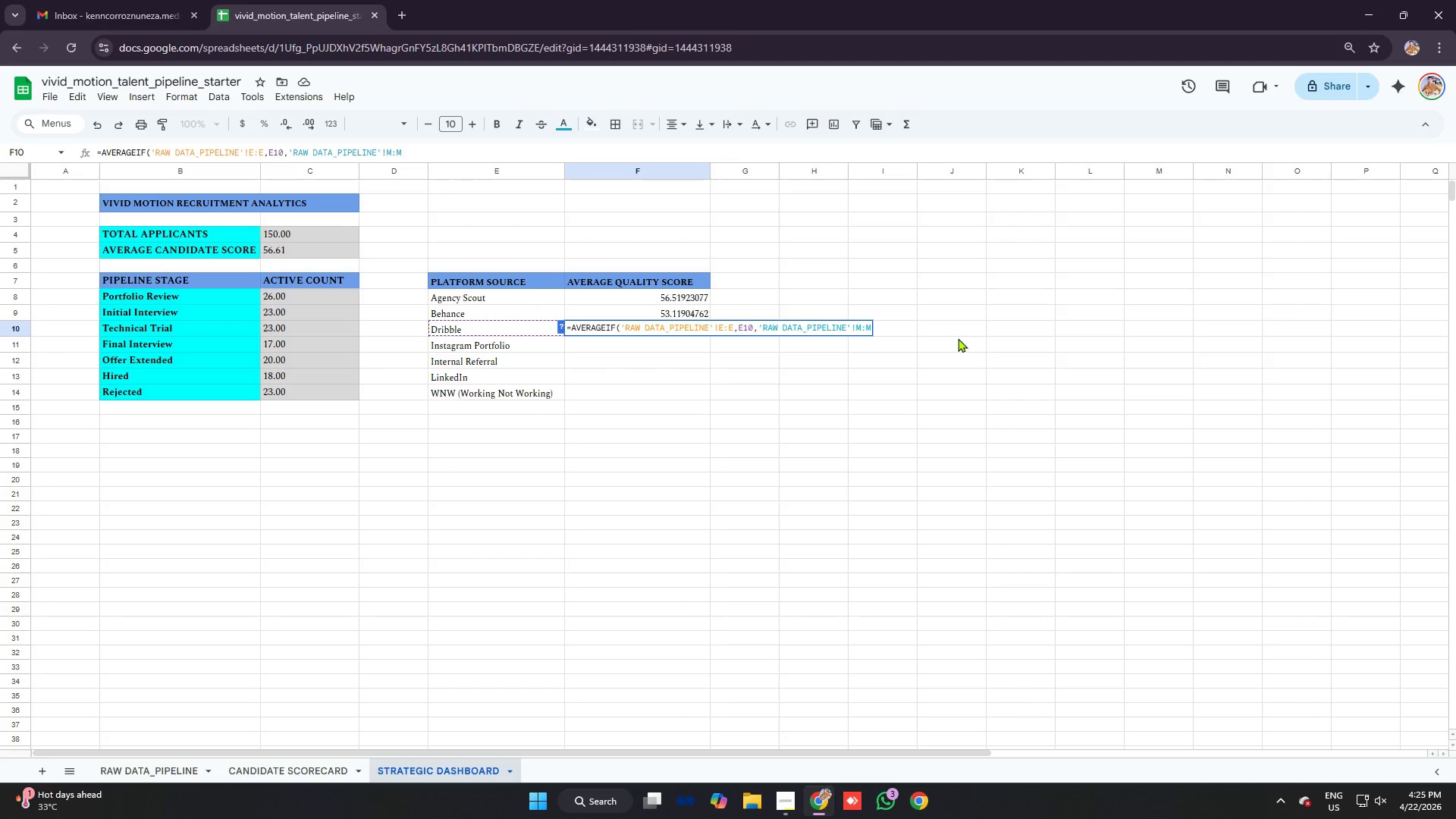 
key(ArrowRight)
 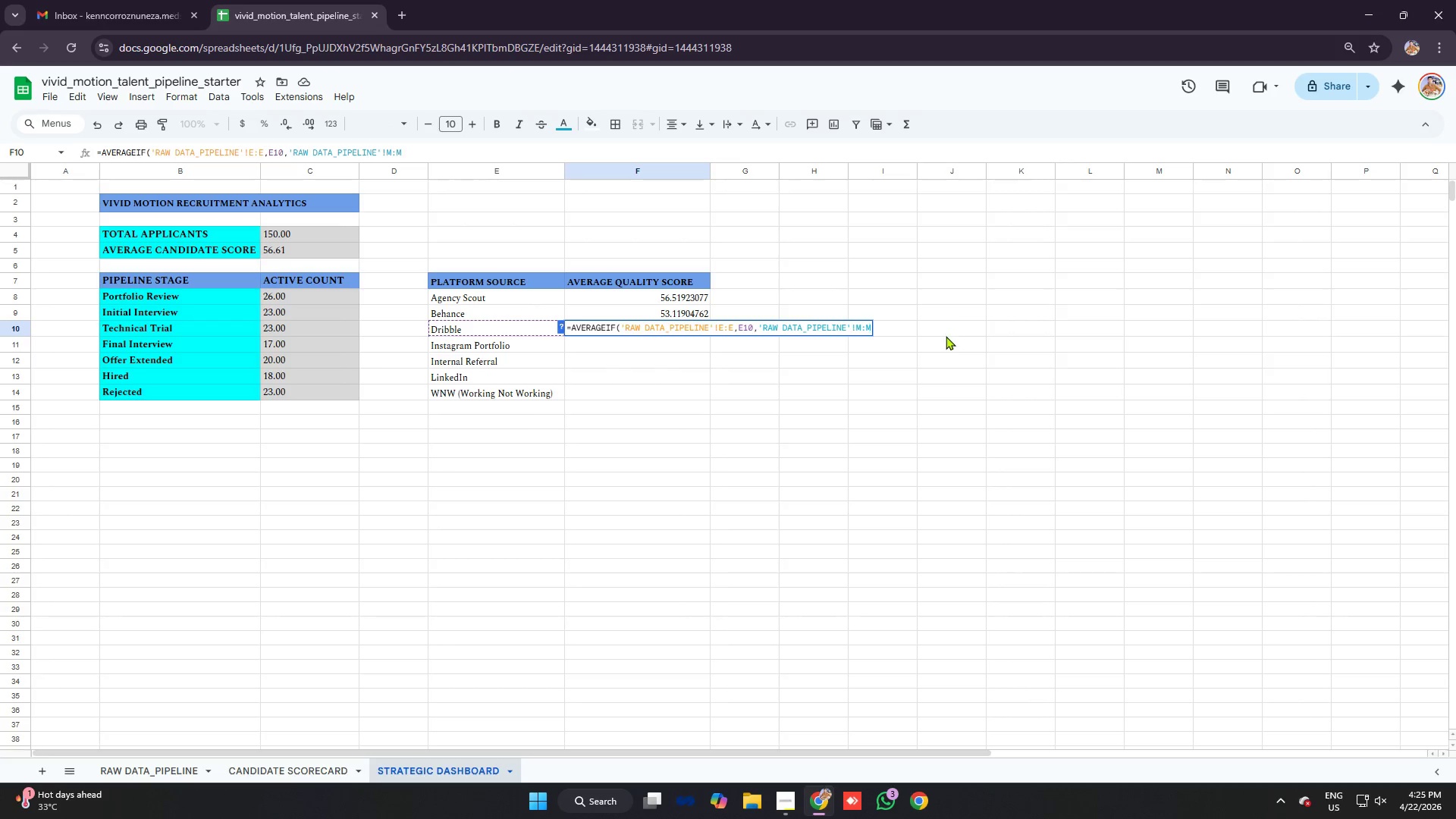 
key(Backspace)
 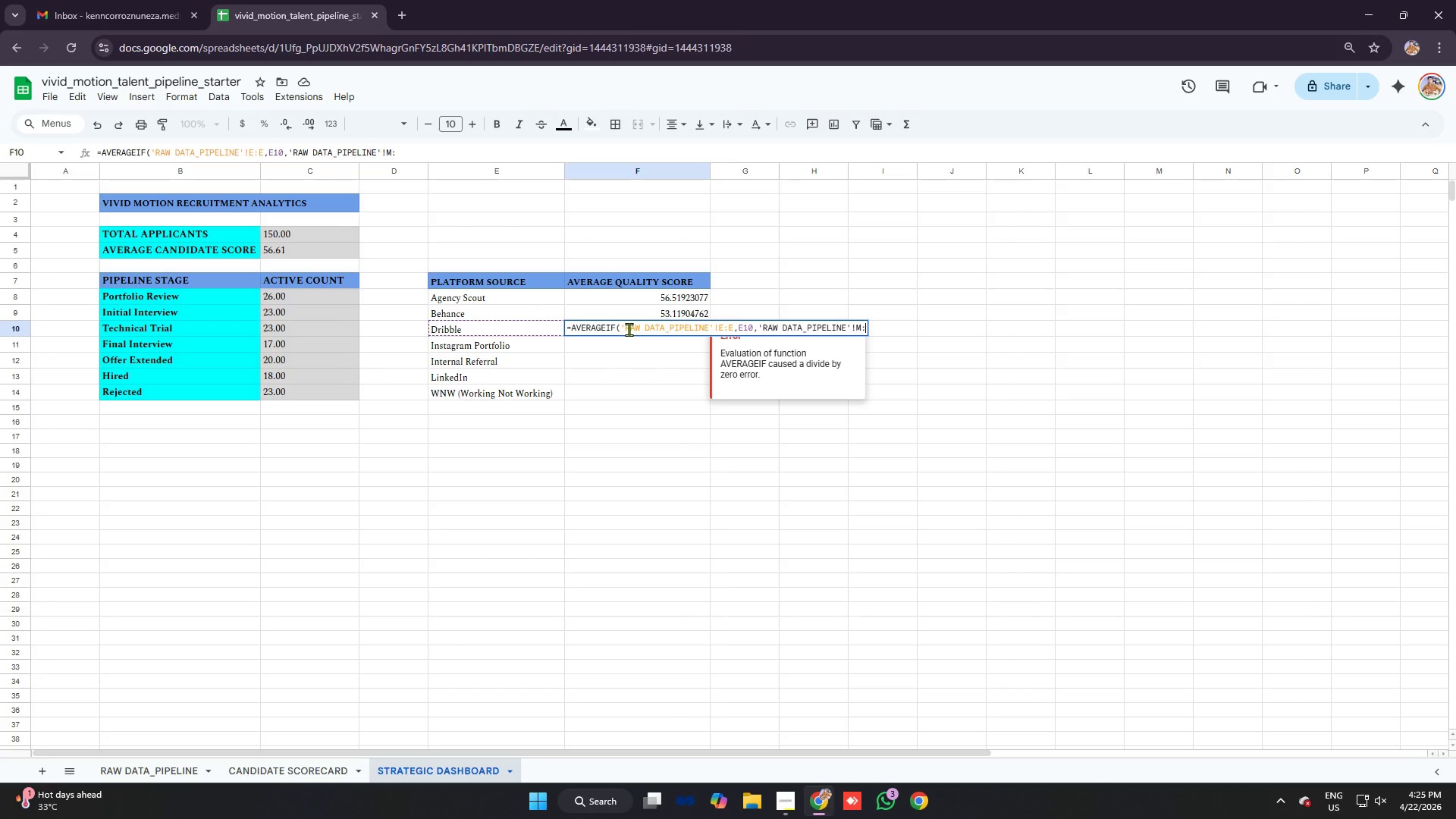 
wait(7.73)
 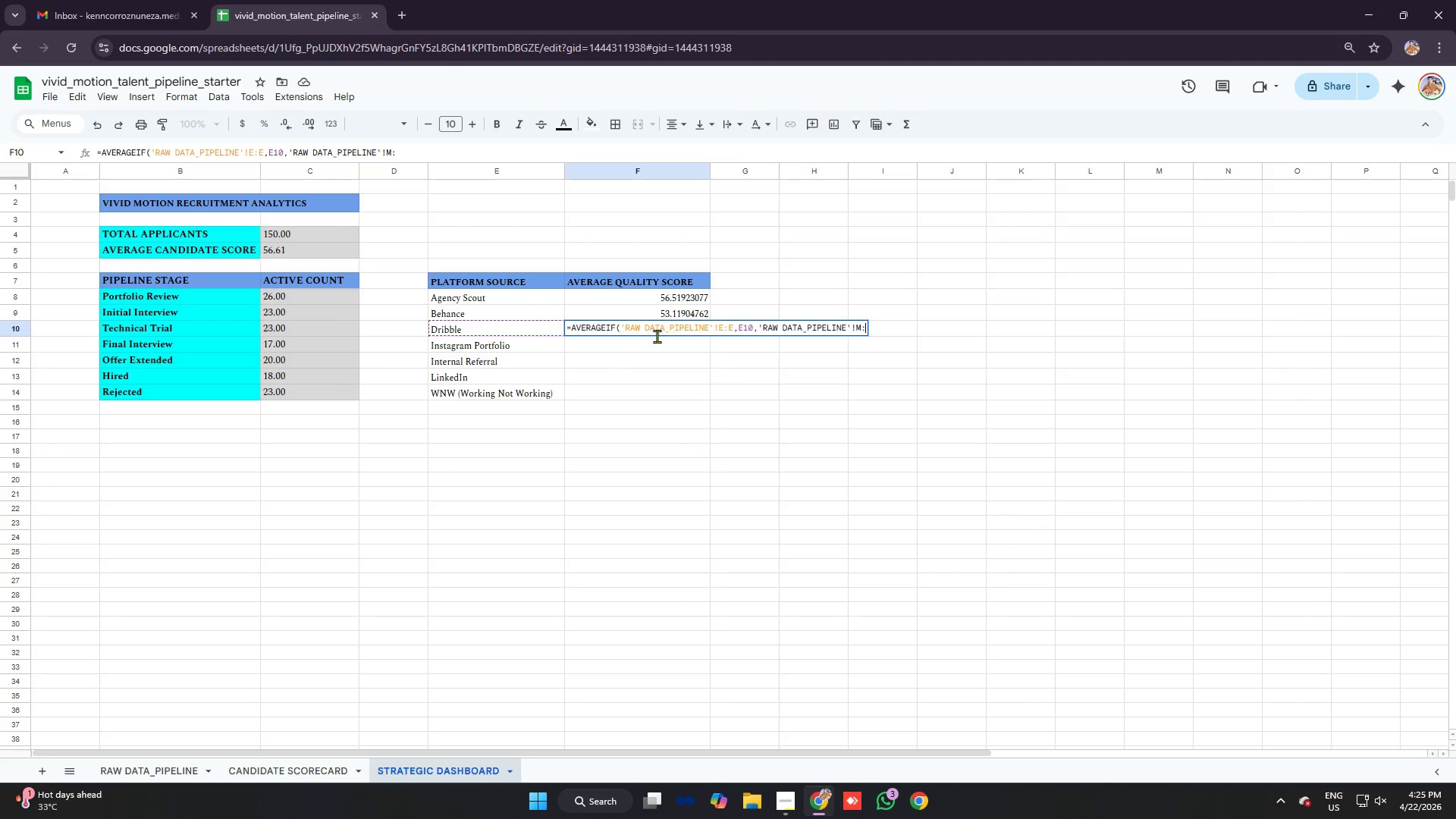 
left_click([655, 325])
 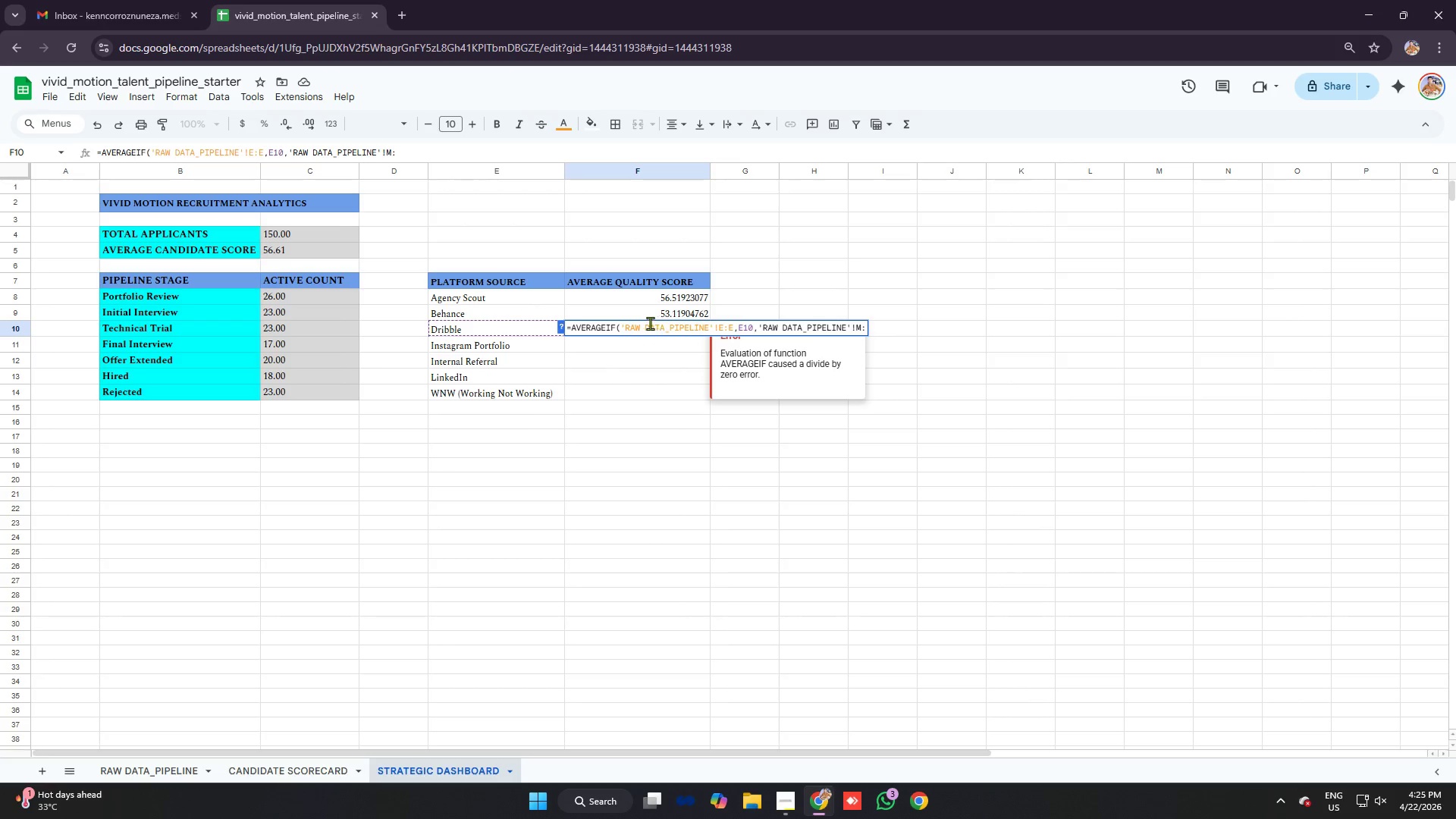 
left_click([646, 323])
 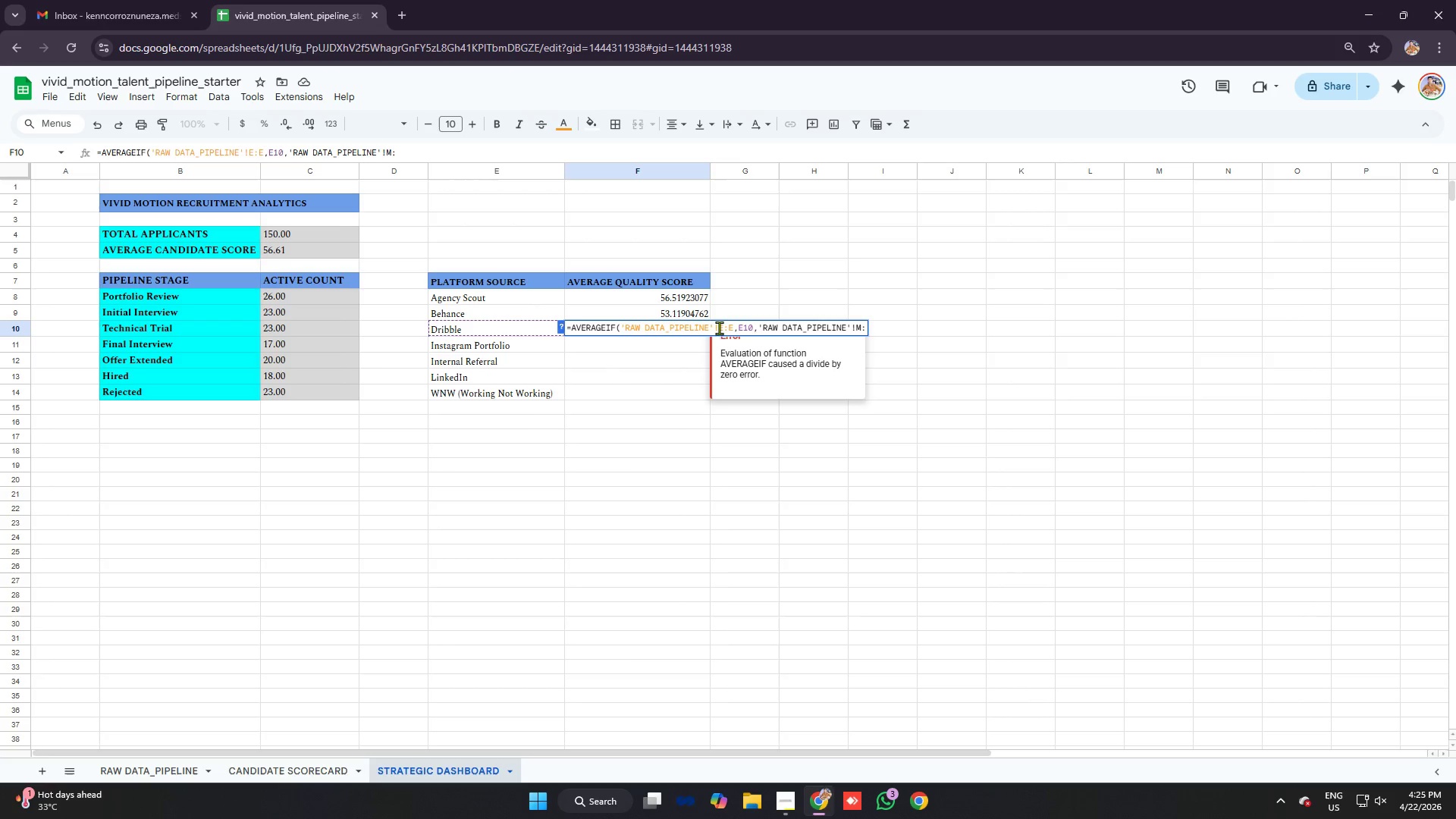 
left_click([714, 328])
 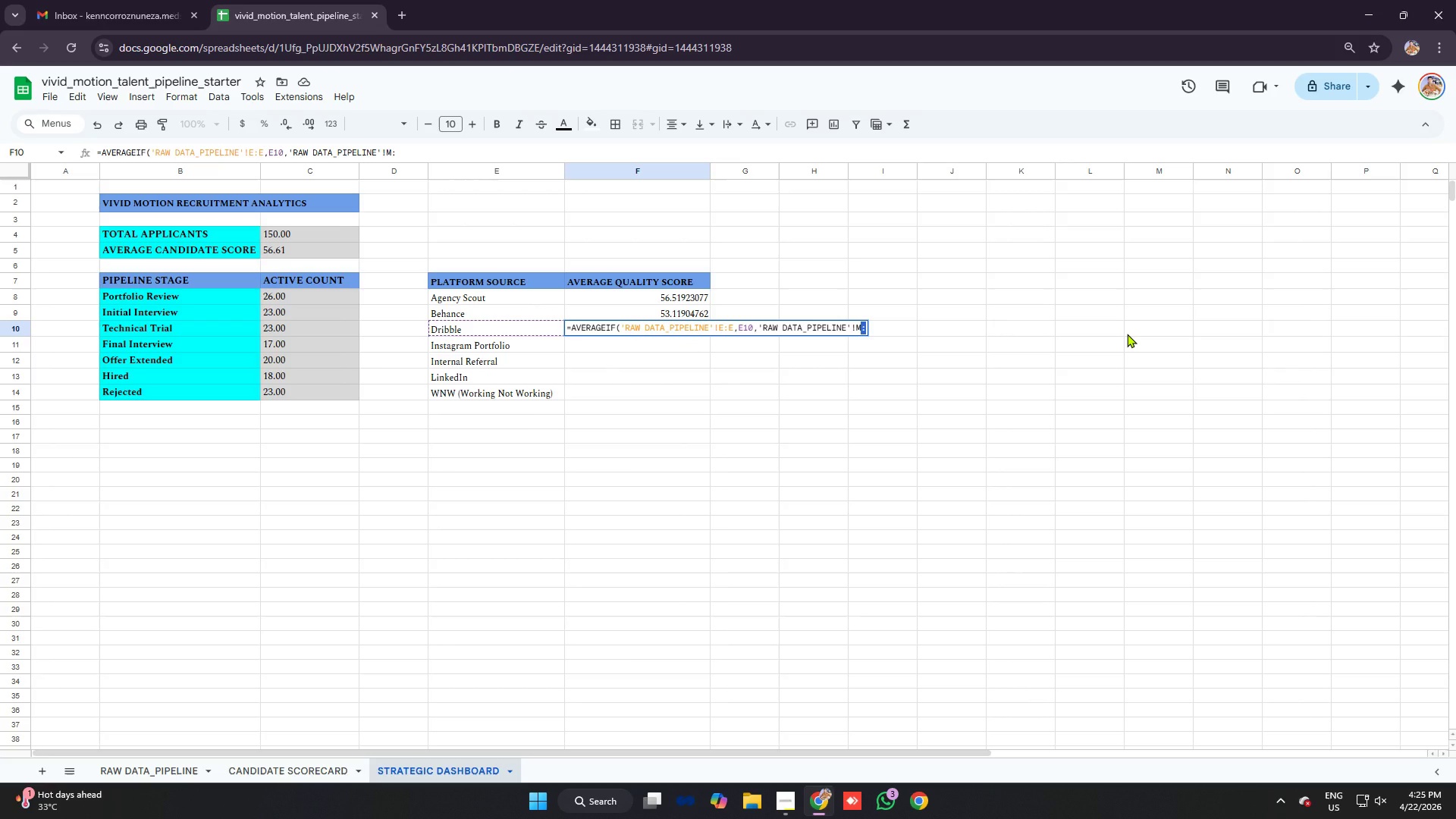 
key(Shift+ShiftRight)
 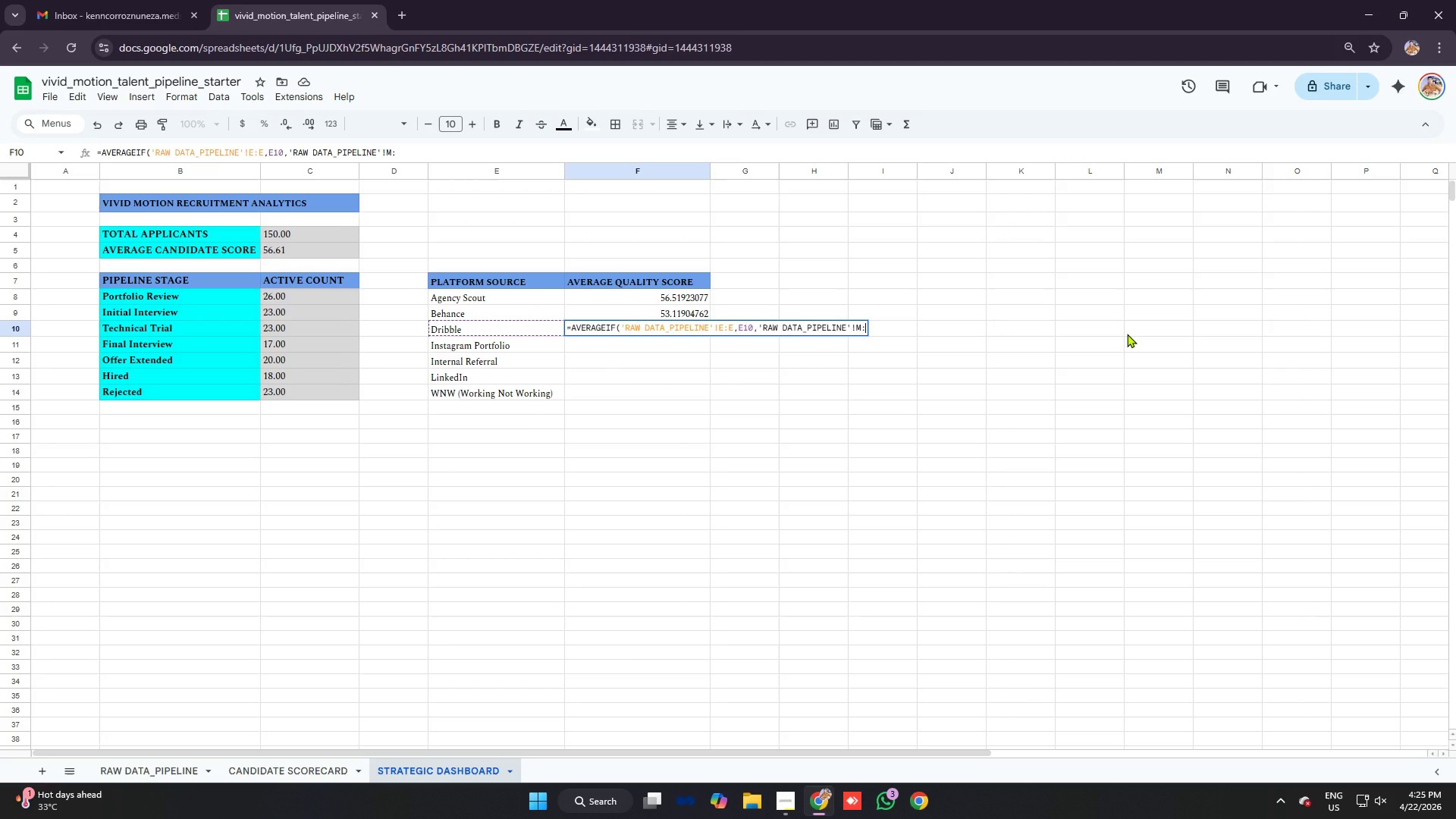 
key(Shift+Semicolon)
 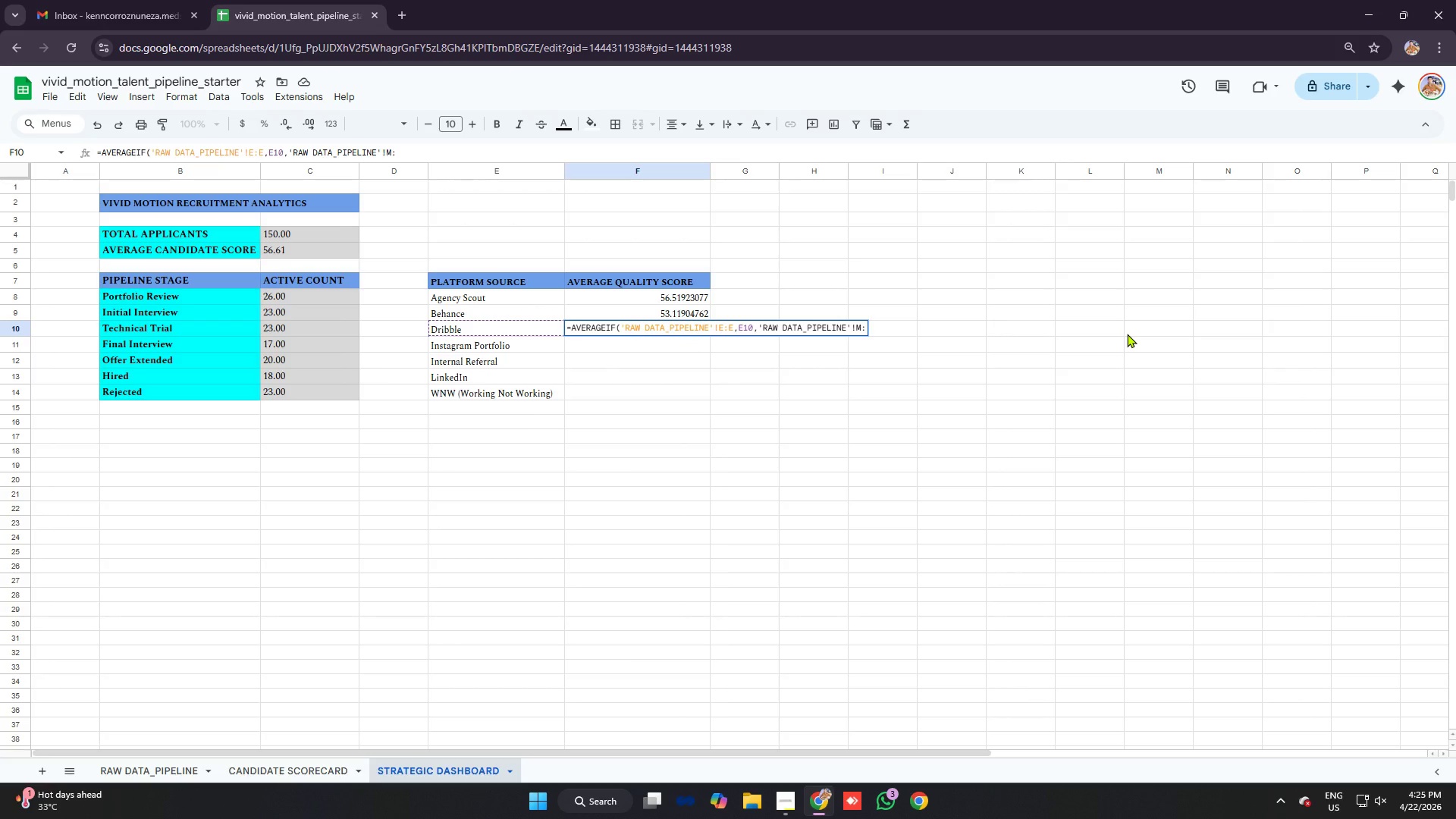 
key(M)
 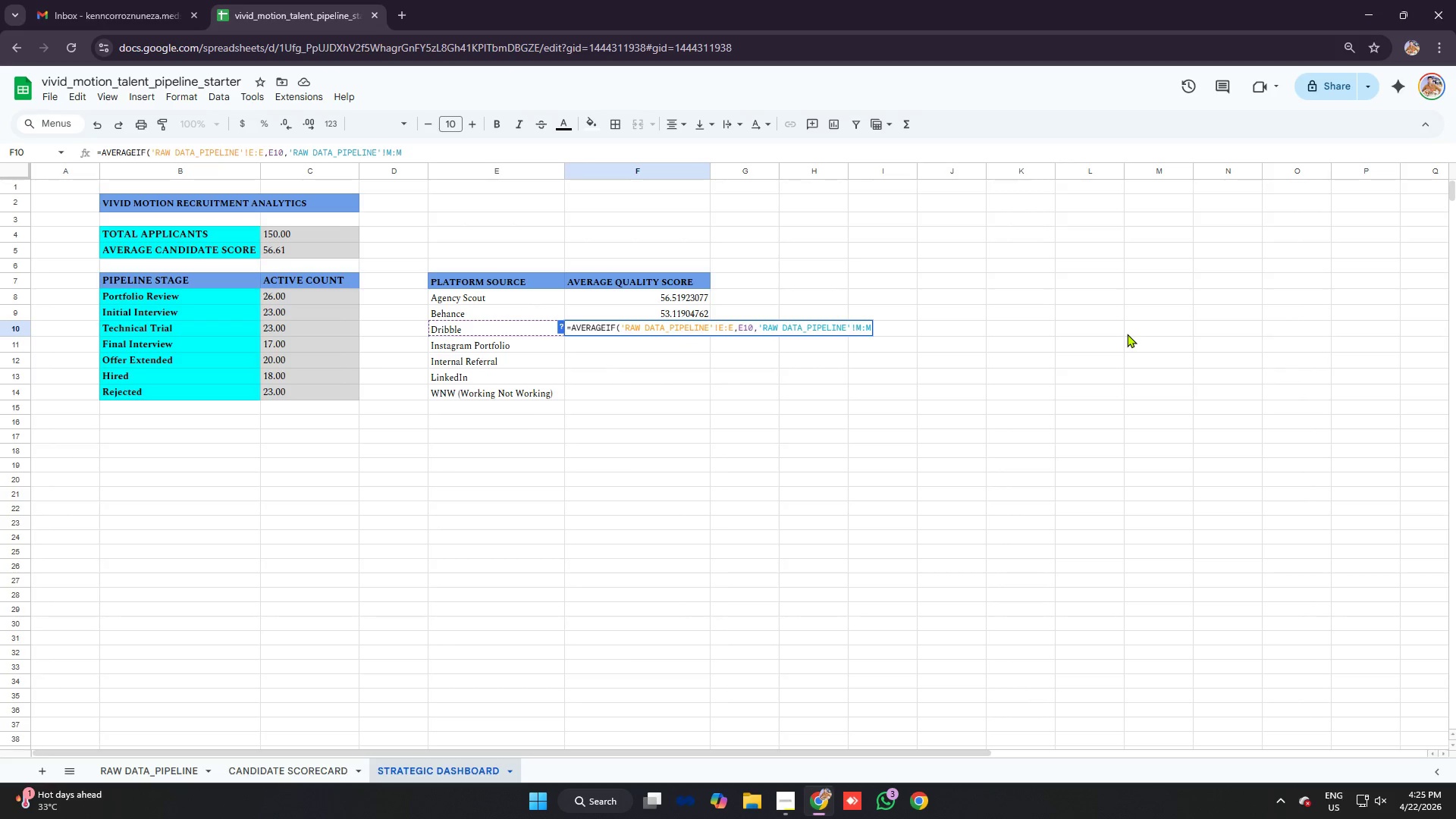 
key(Enter)
 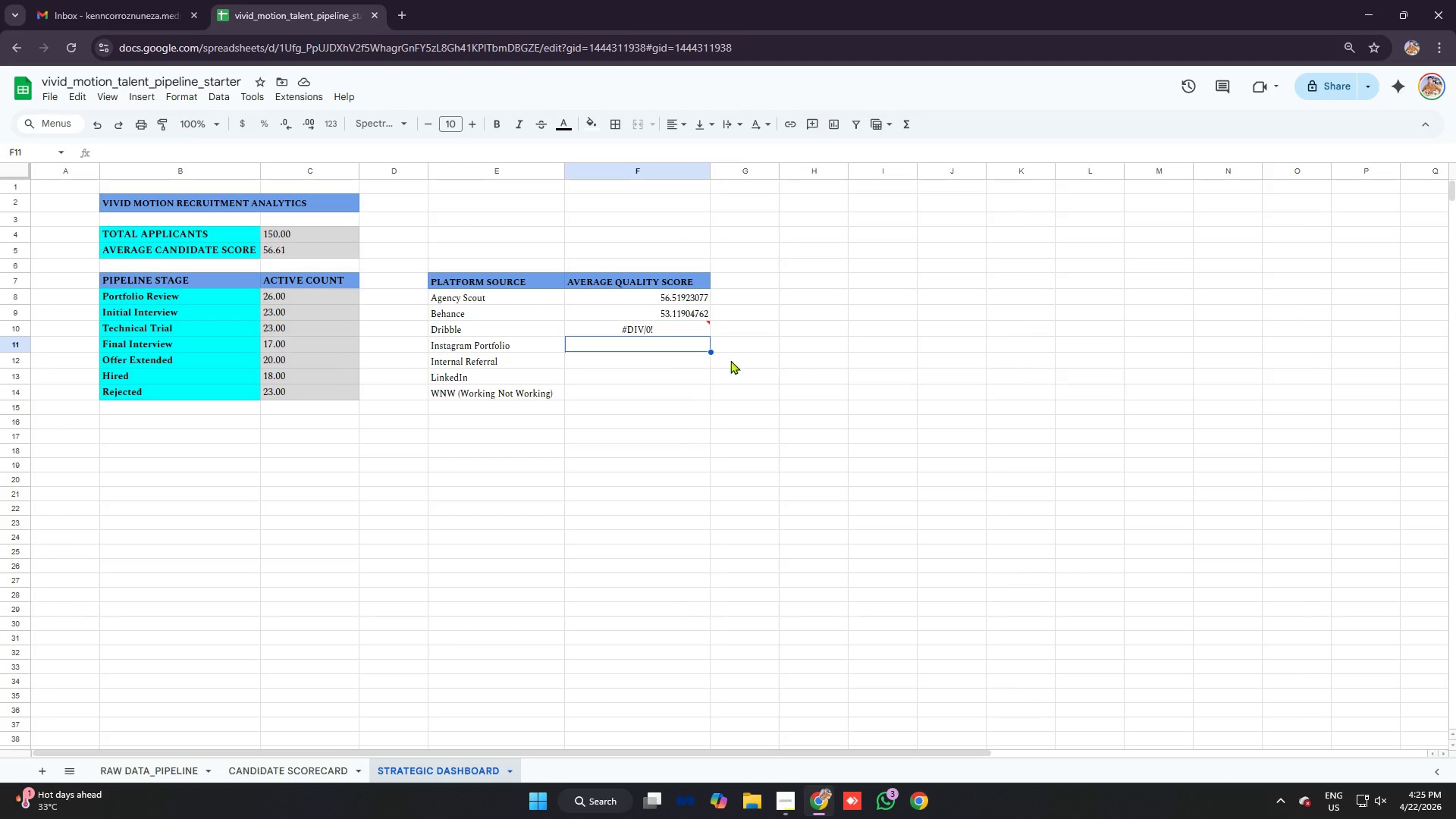 
left_click([689, 334])
 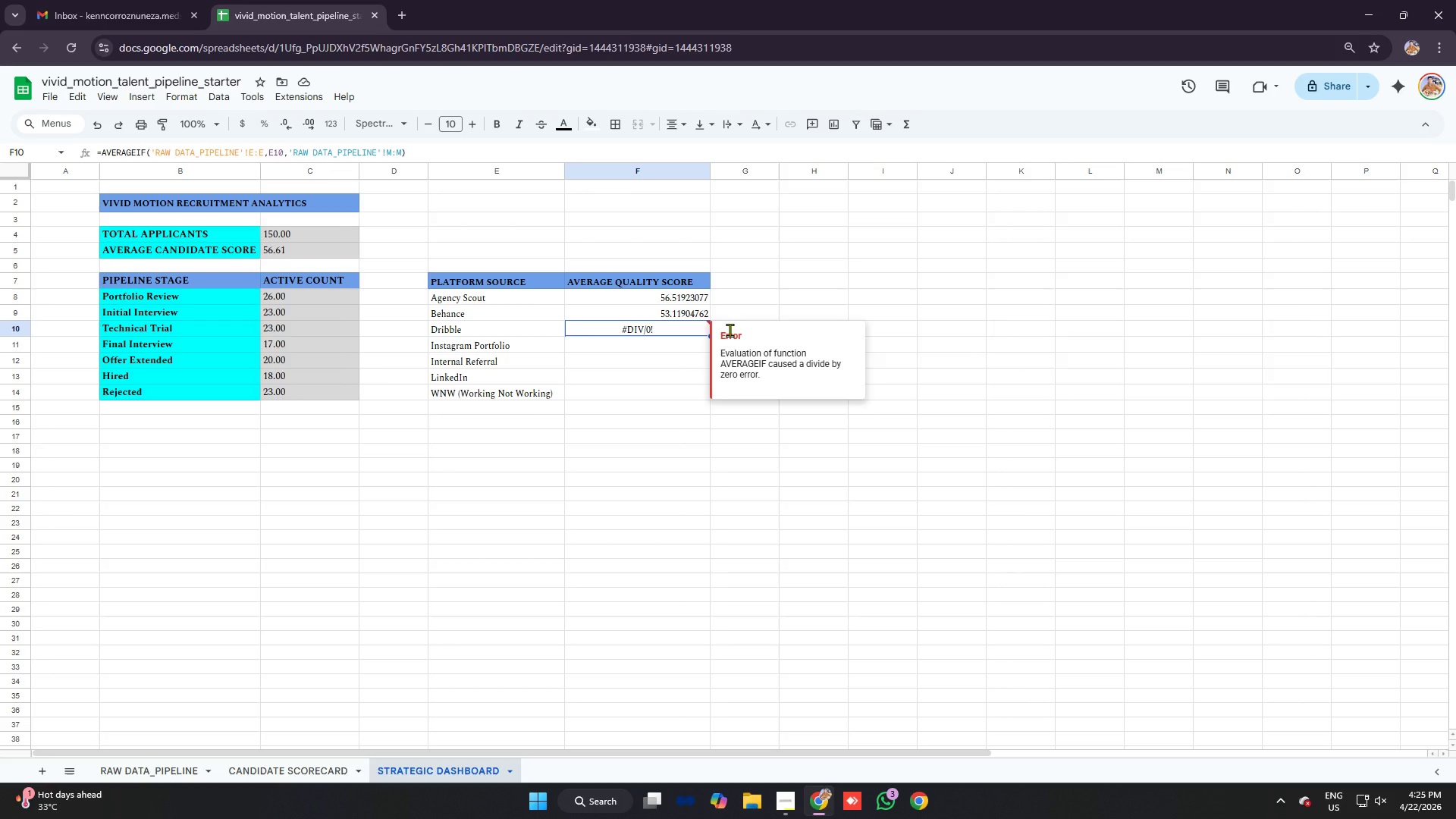 
key(Backspace)
 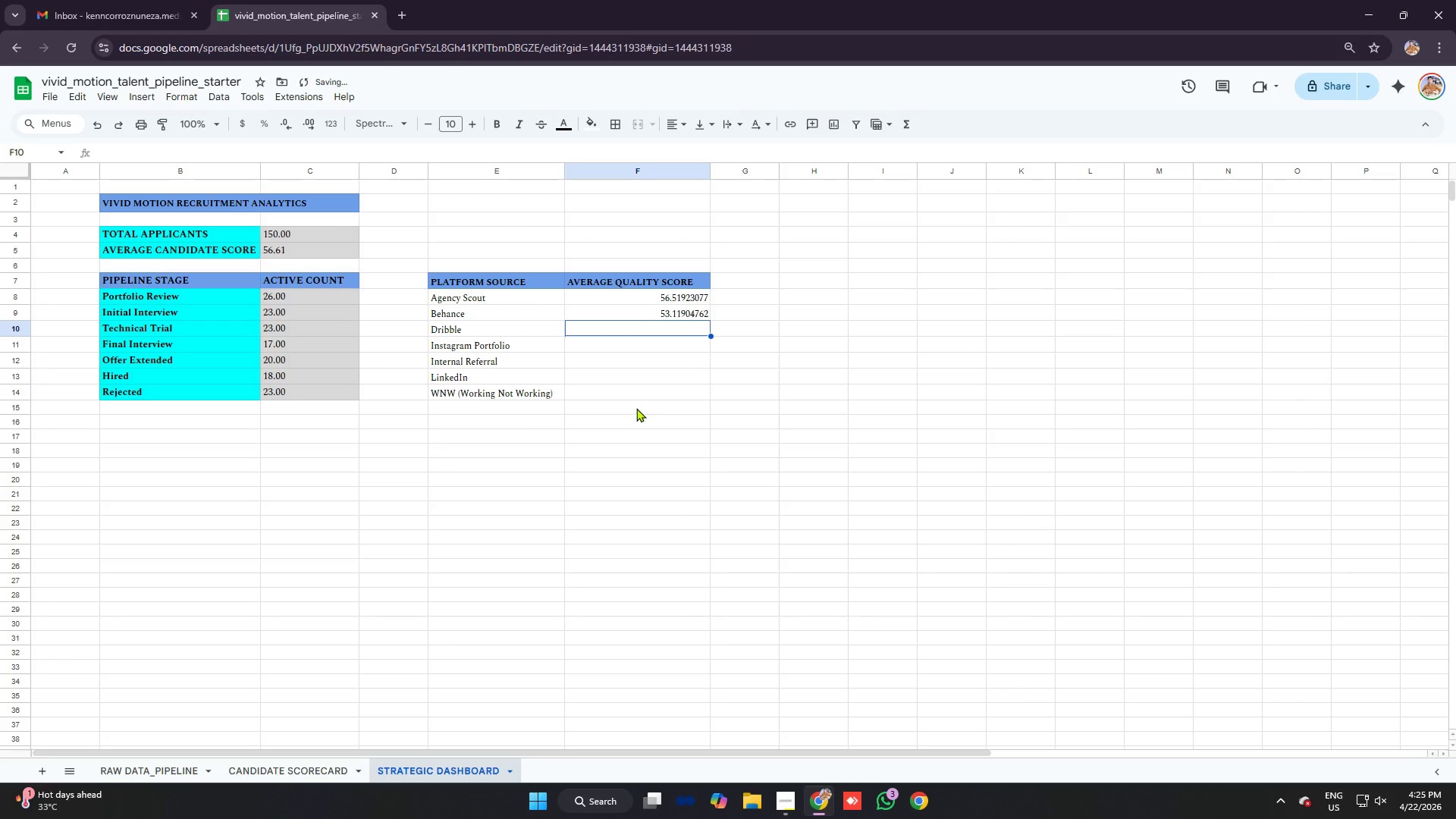 
key(Equal)
 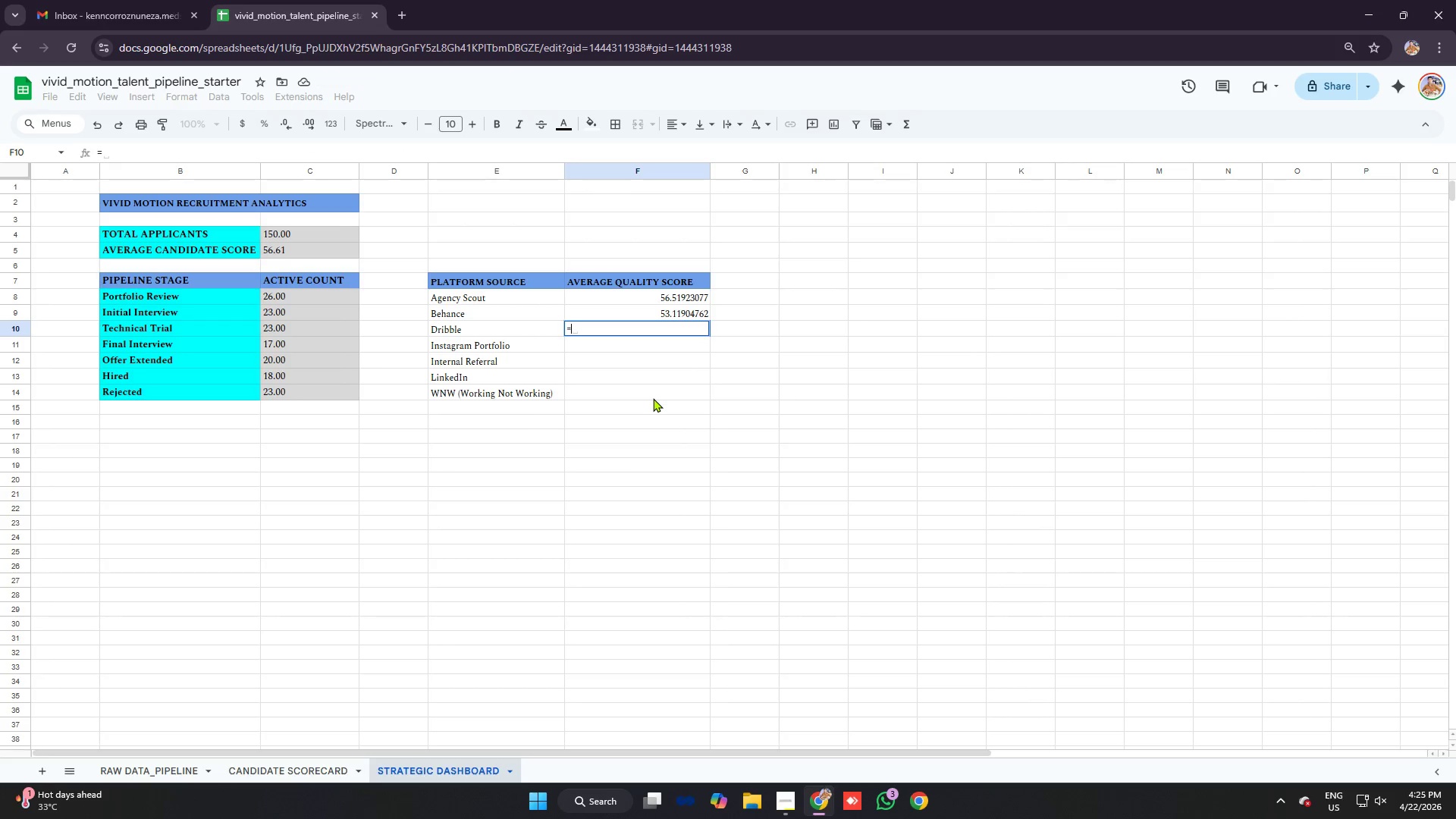 
type(averageif)
key(Tab)
type('raw data_)
 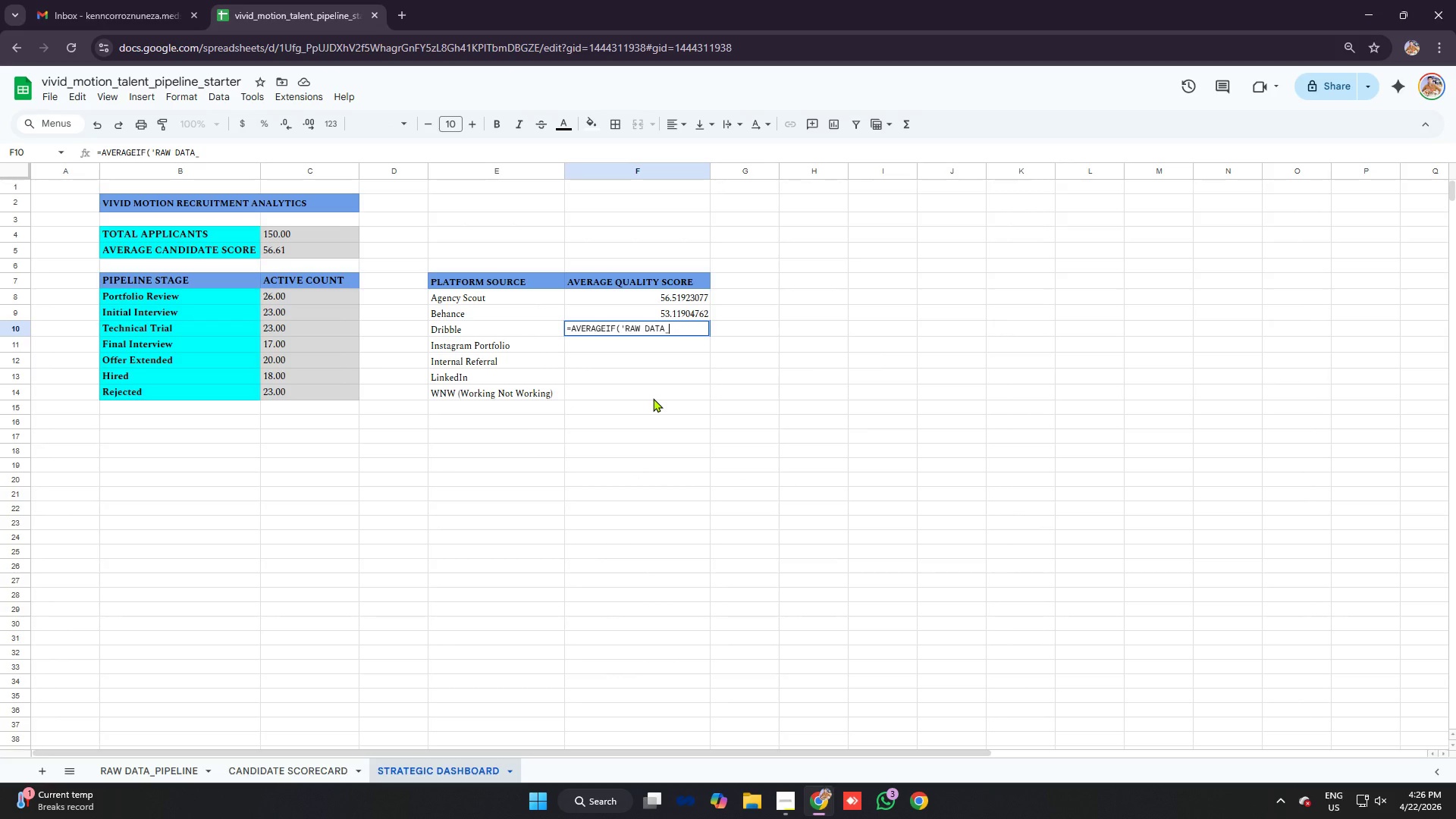 
type(pipeline'!e:E)
key(Backspace)
type(e,e10)
 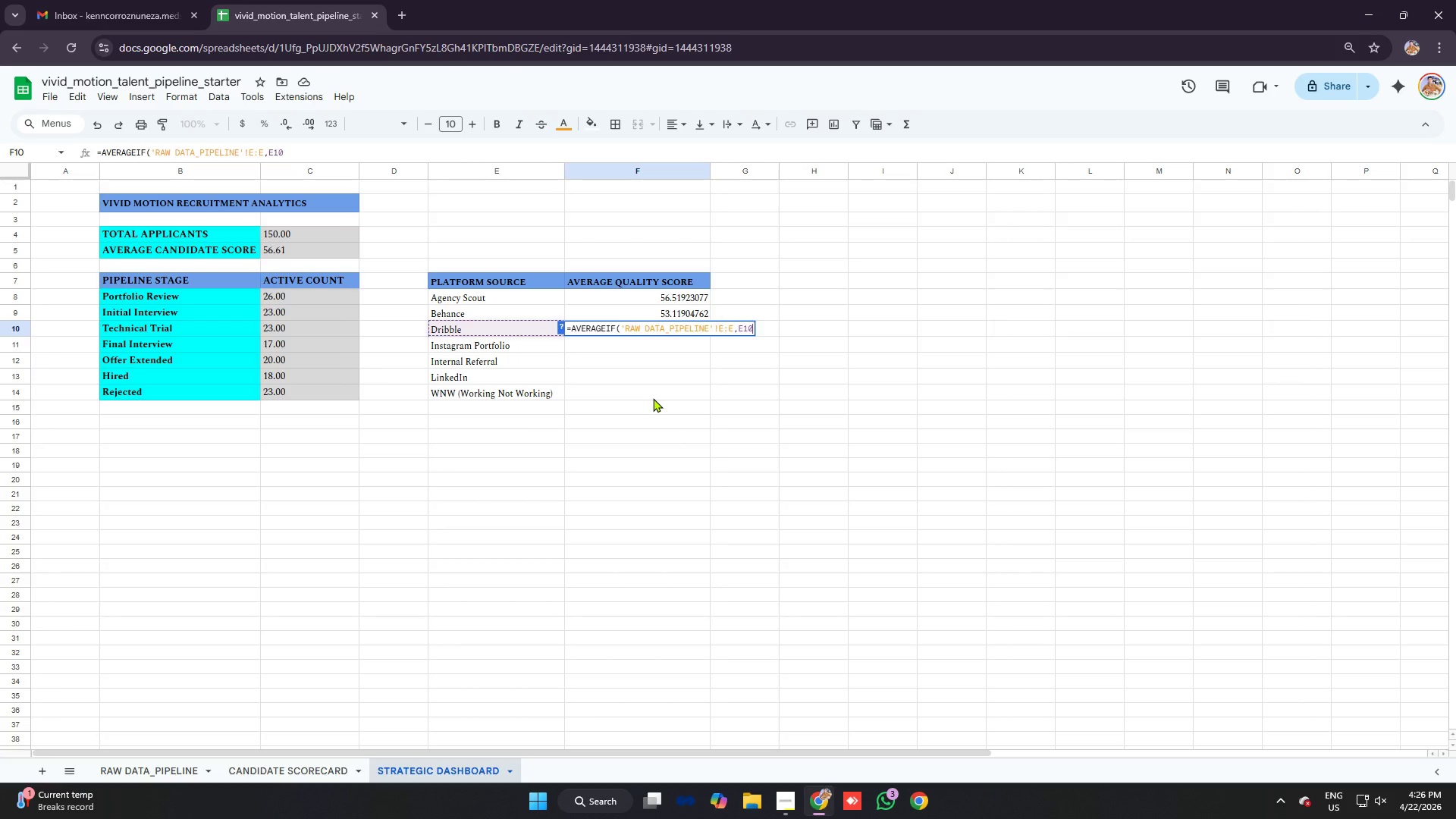 
wait(6.91)
 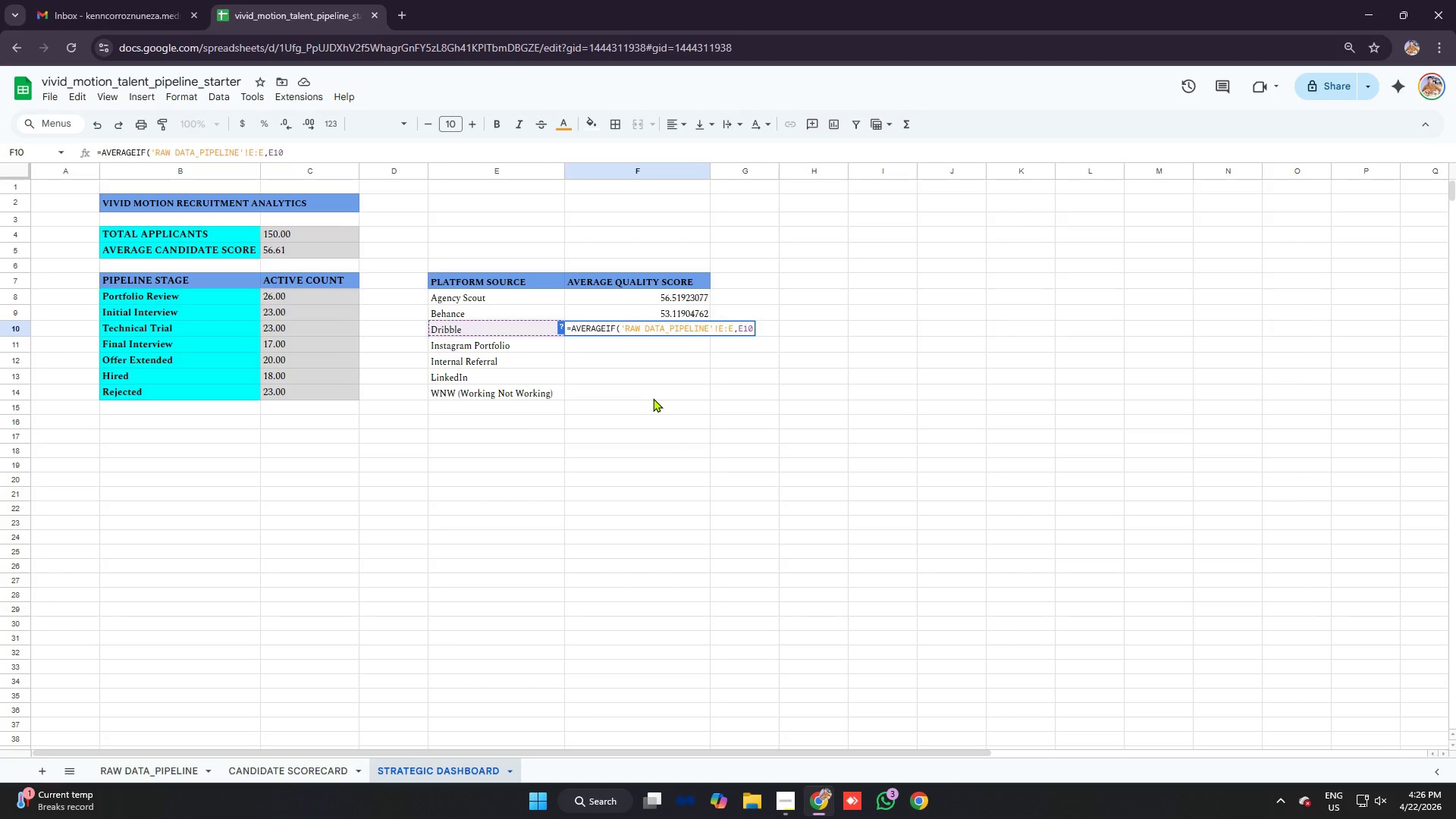 
key(Comma)
 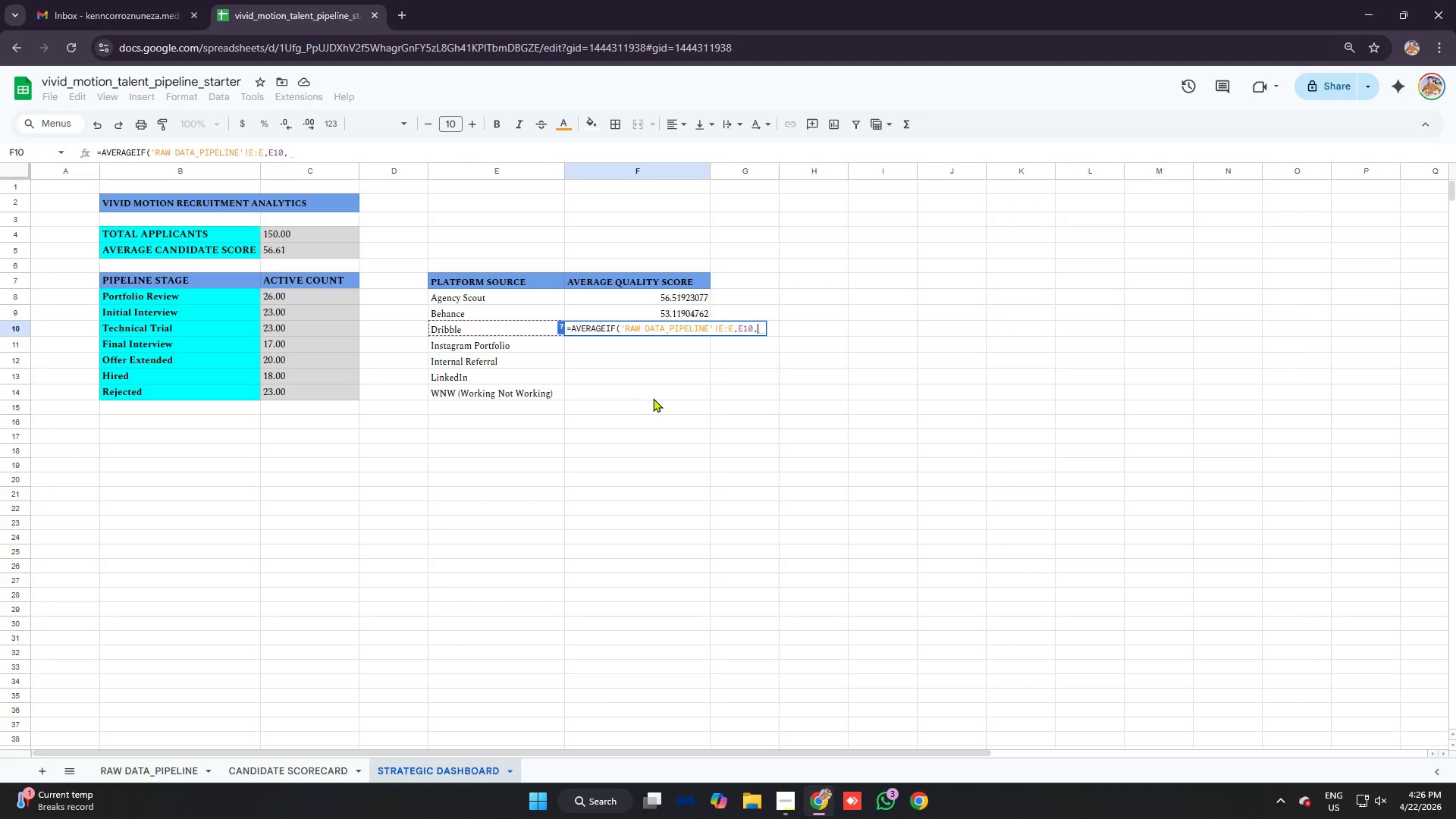 
key(Quote)
 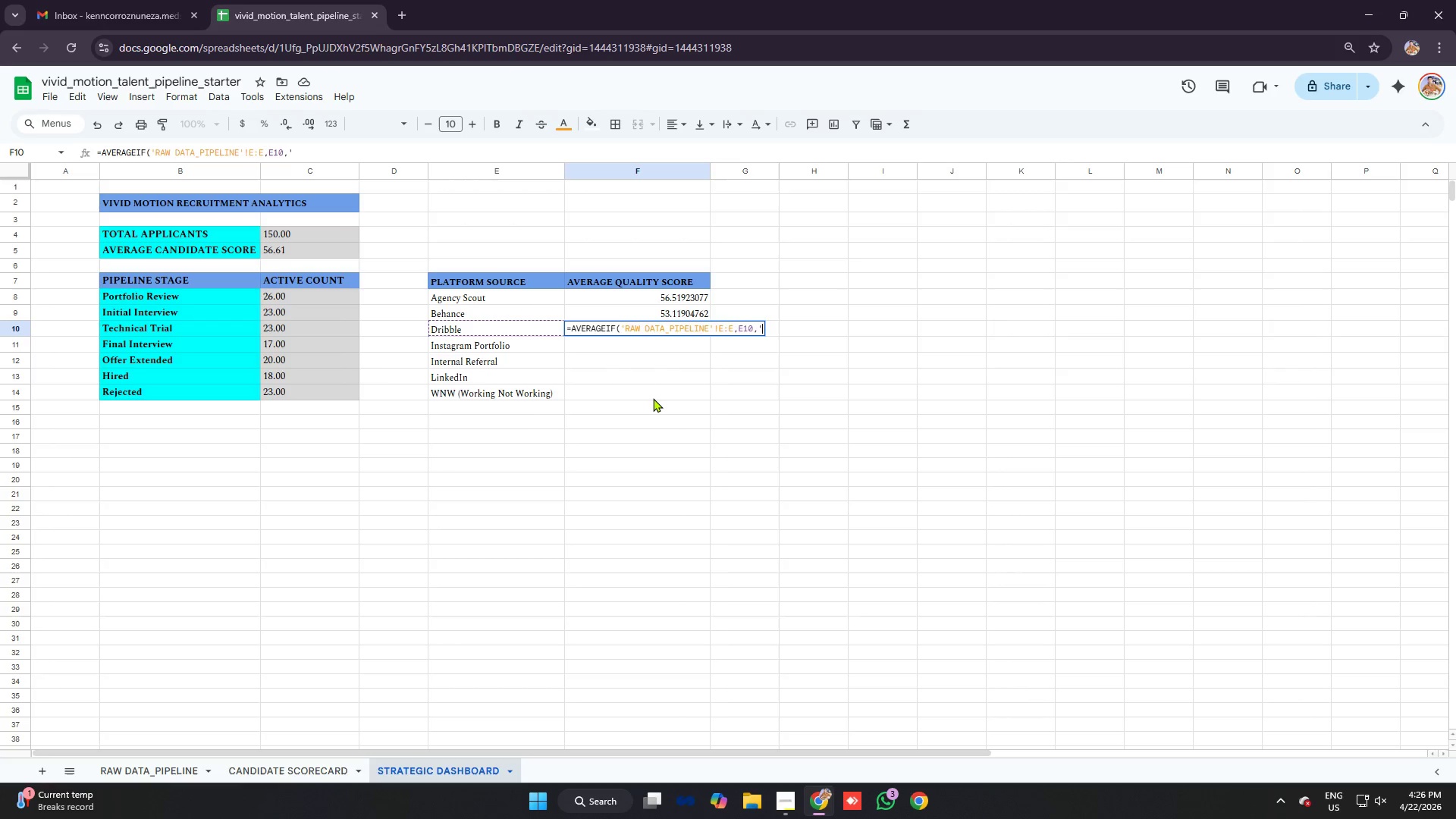 
wait(7.7)
 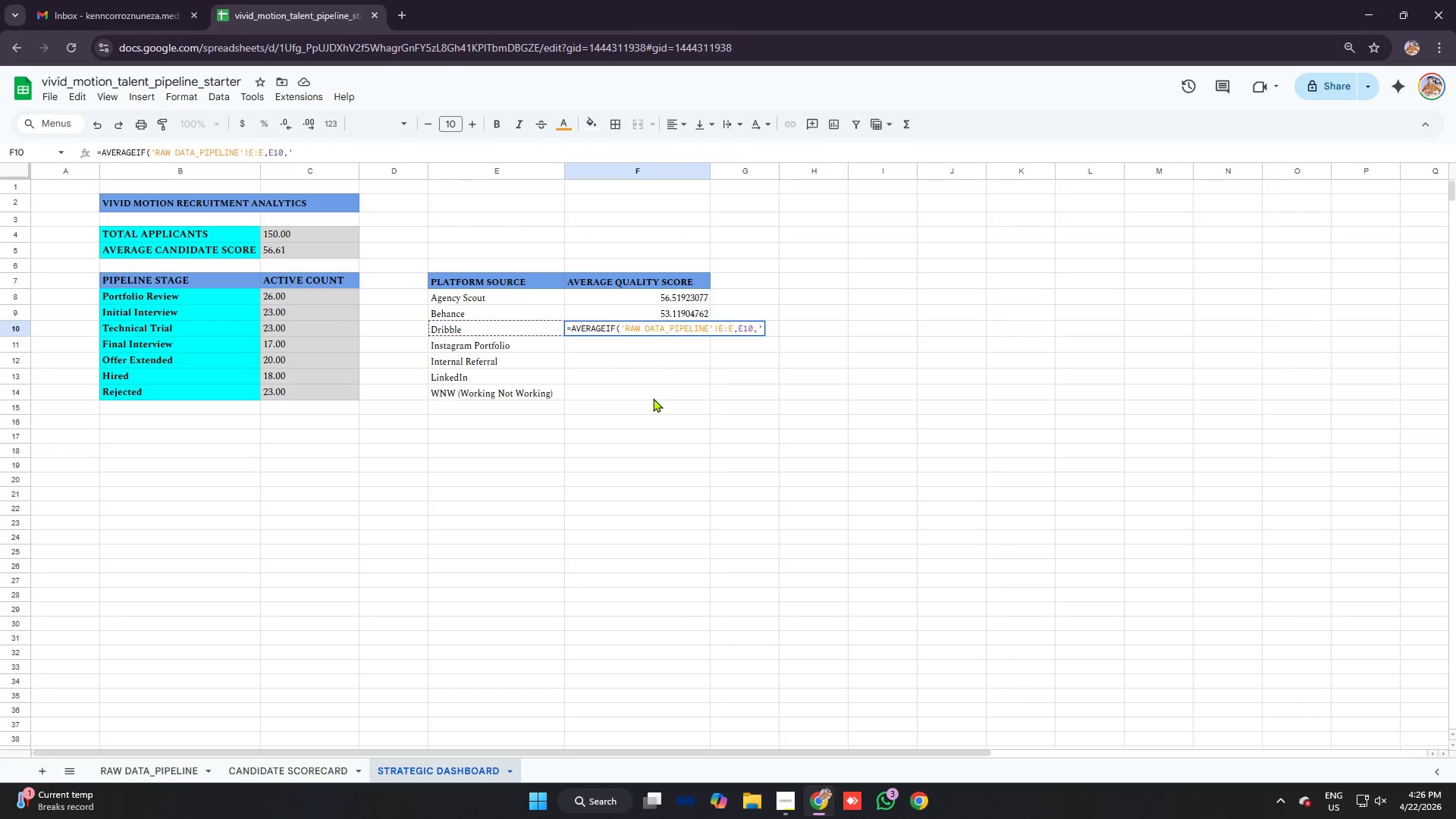 
type(raw dtaa)
key(Backspace)
key(Backspace)
key(Backspace)
type(ata_pipeline'!)
 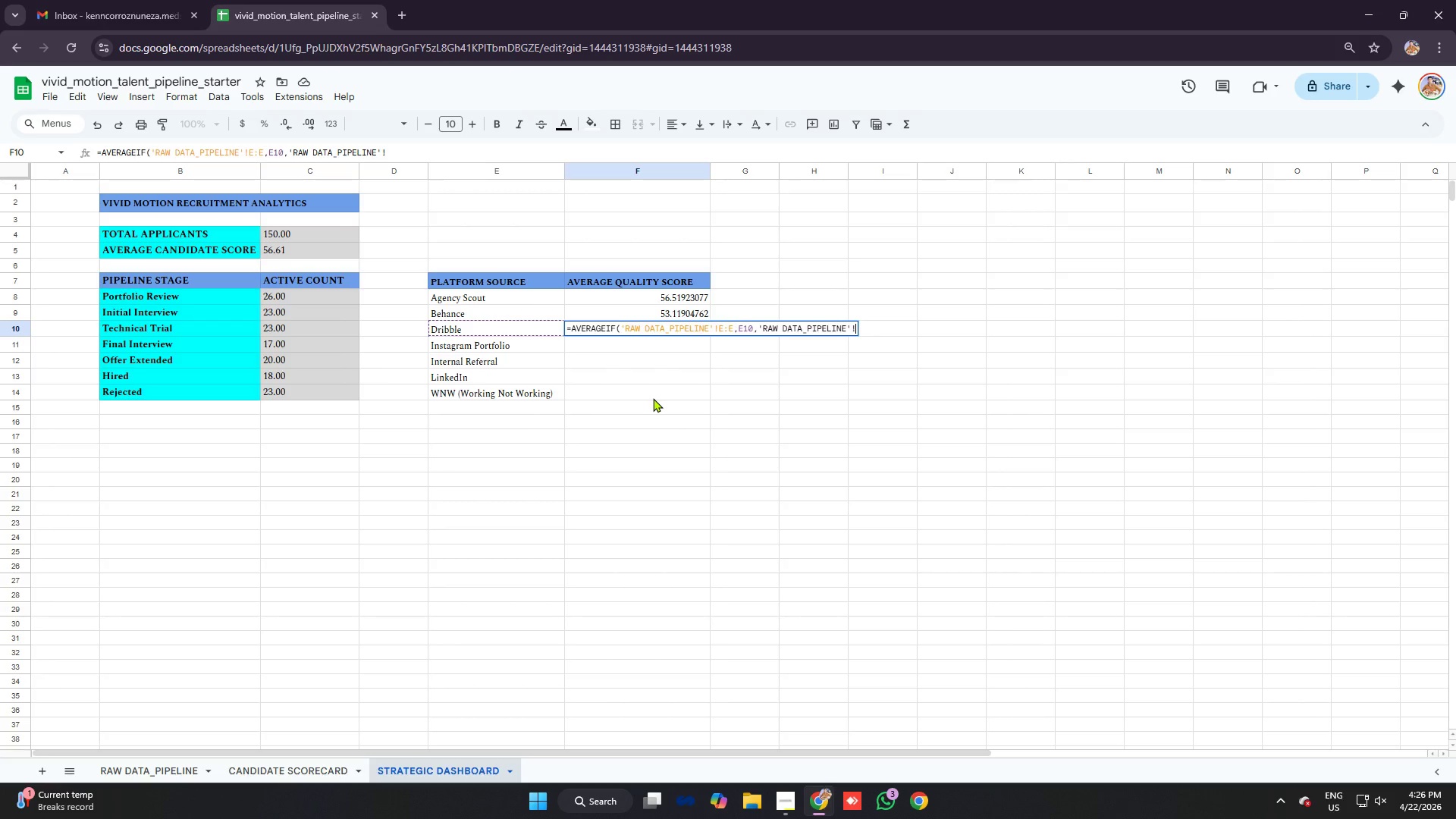 
key(M)
 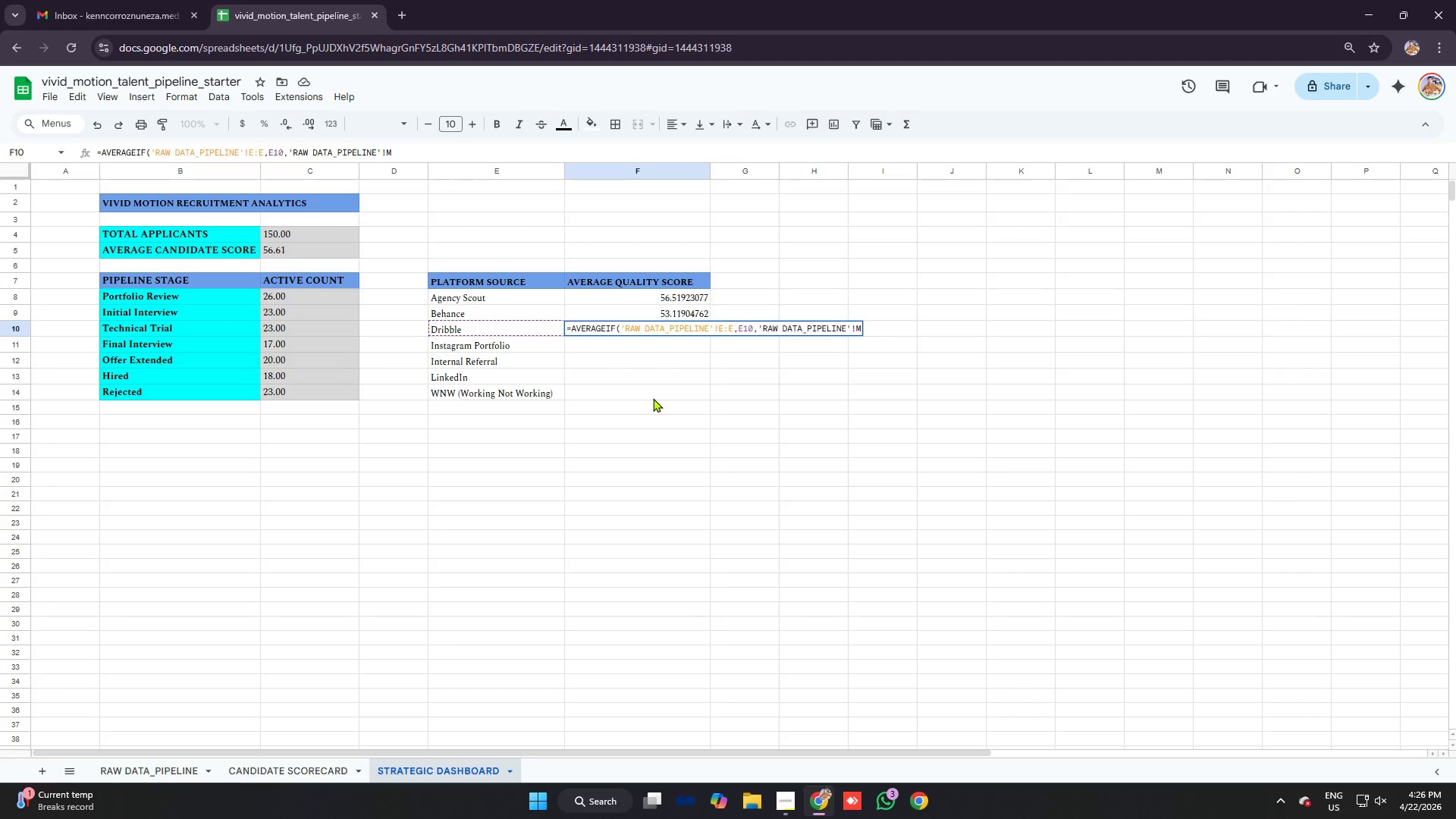 
key(Shift+Semicolon)
 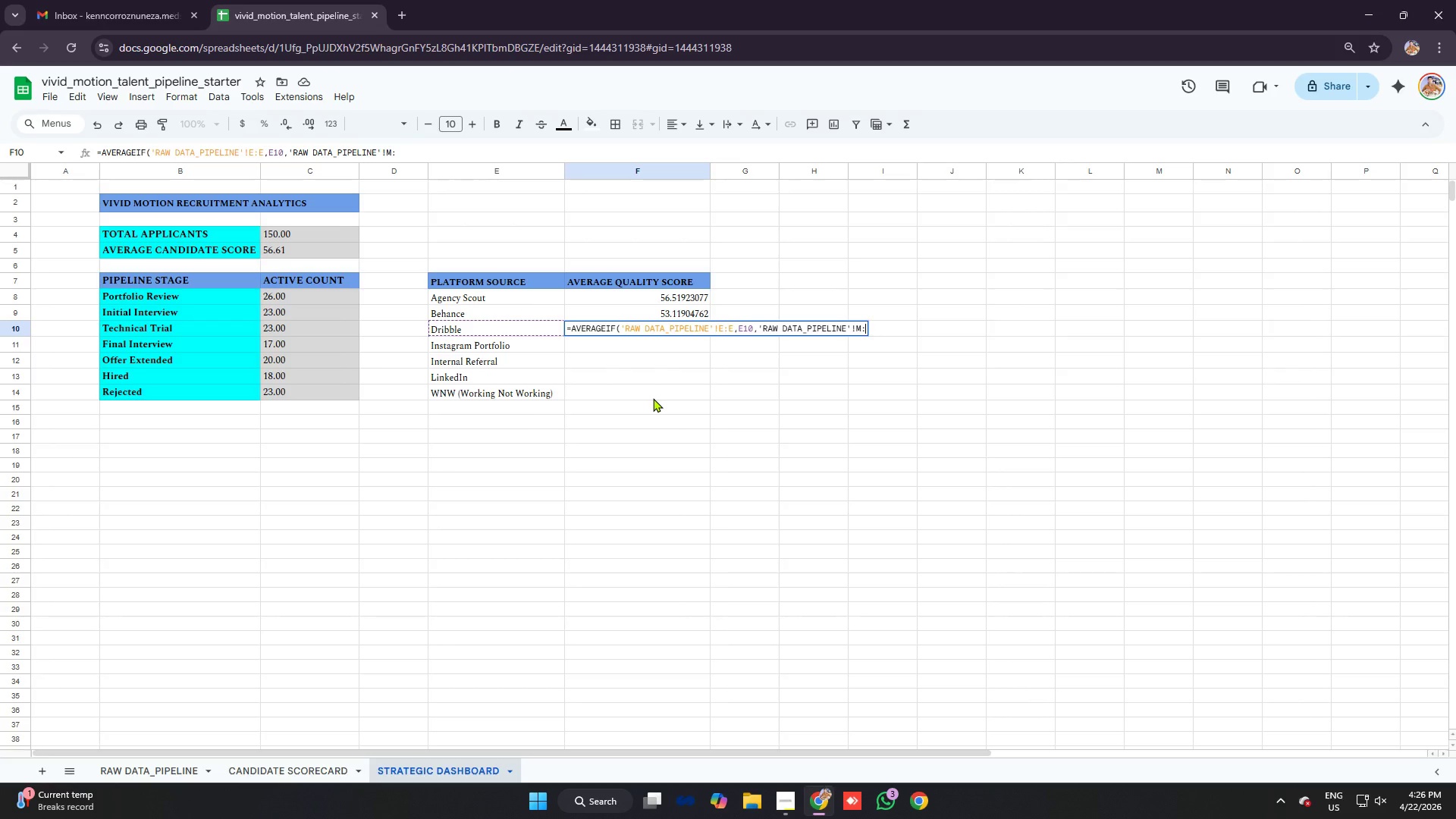 
key(Shift+M)
 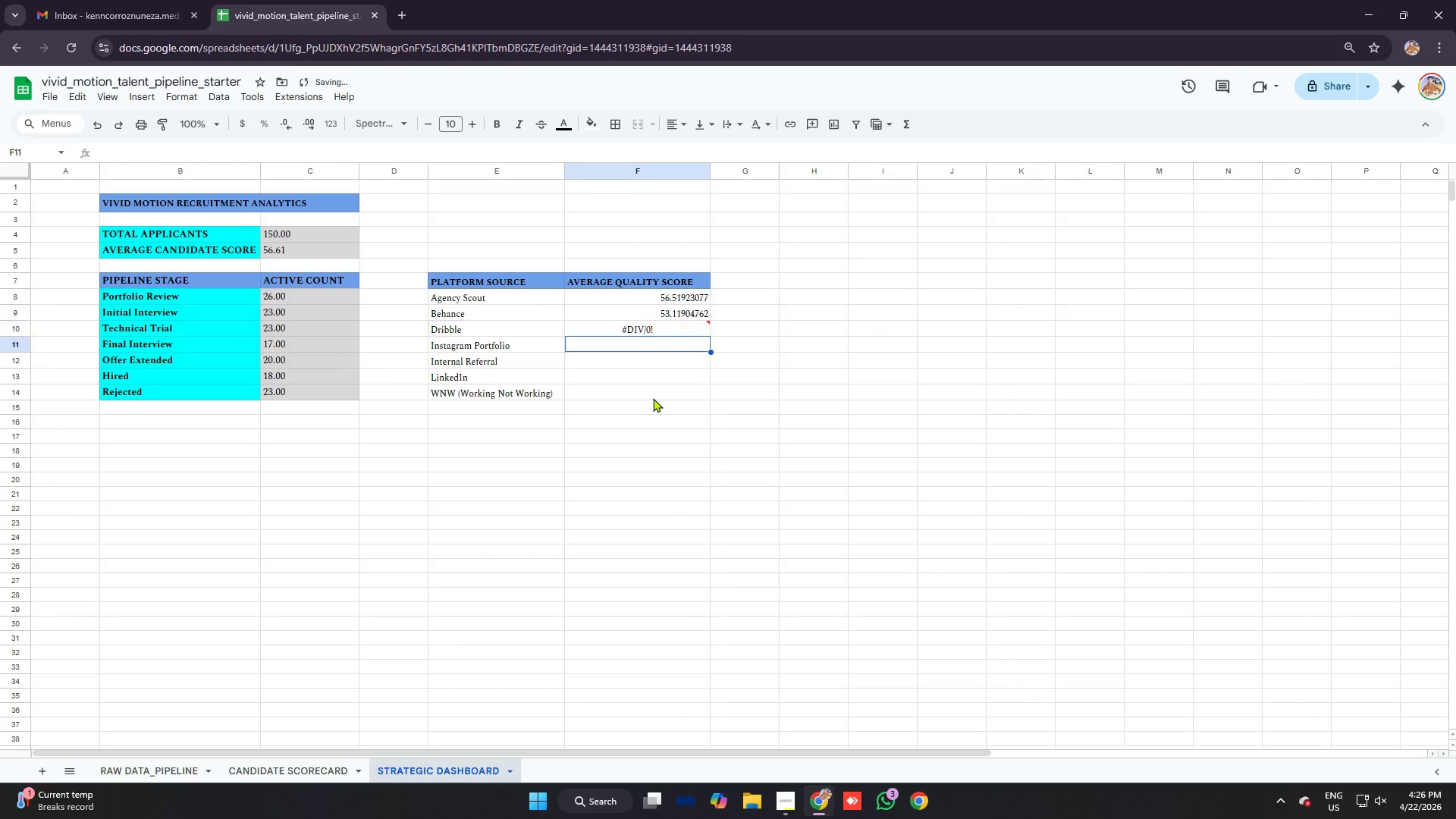 
key(Enter)
 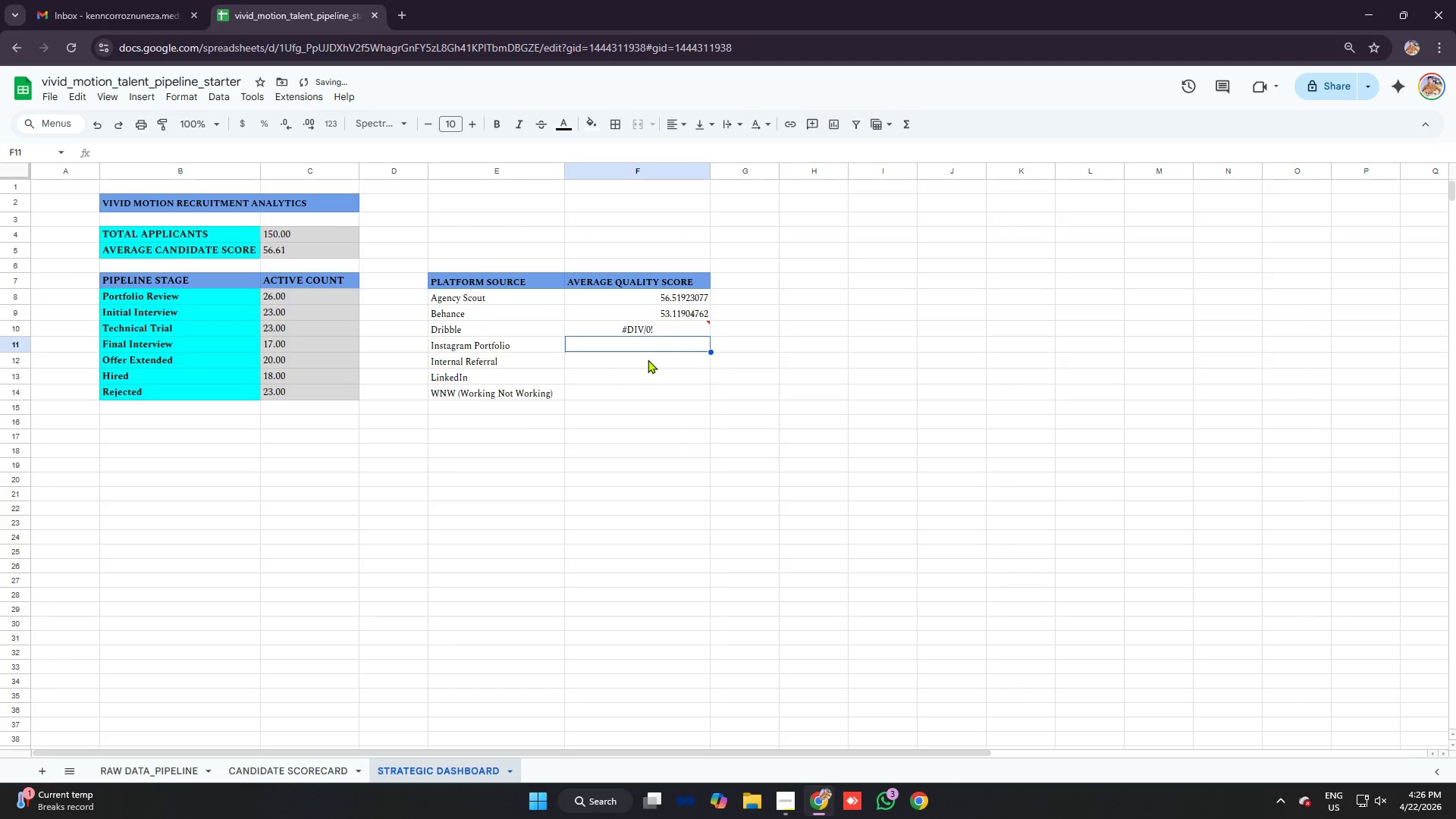 
left_click([649, 336])
 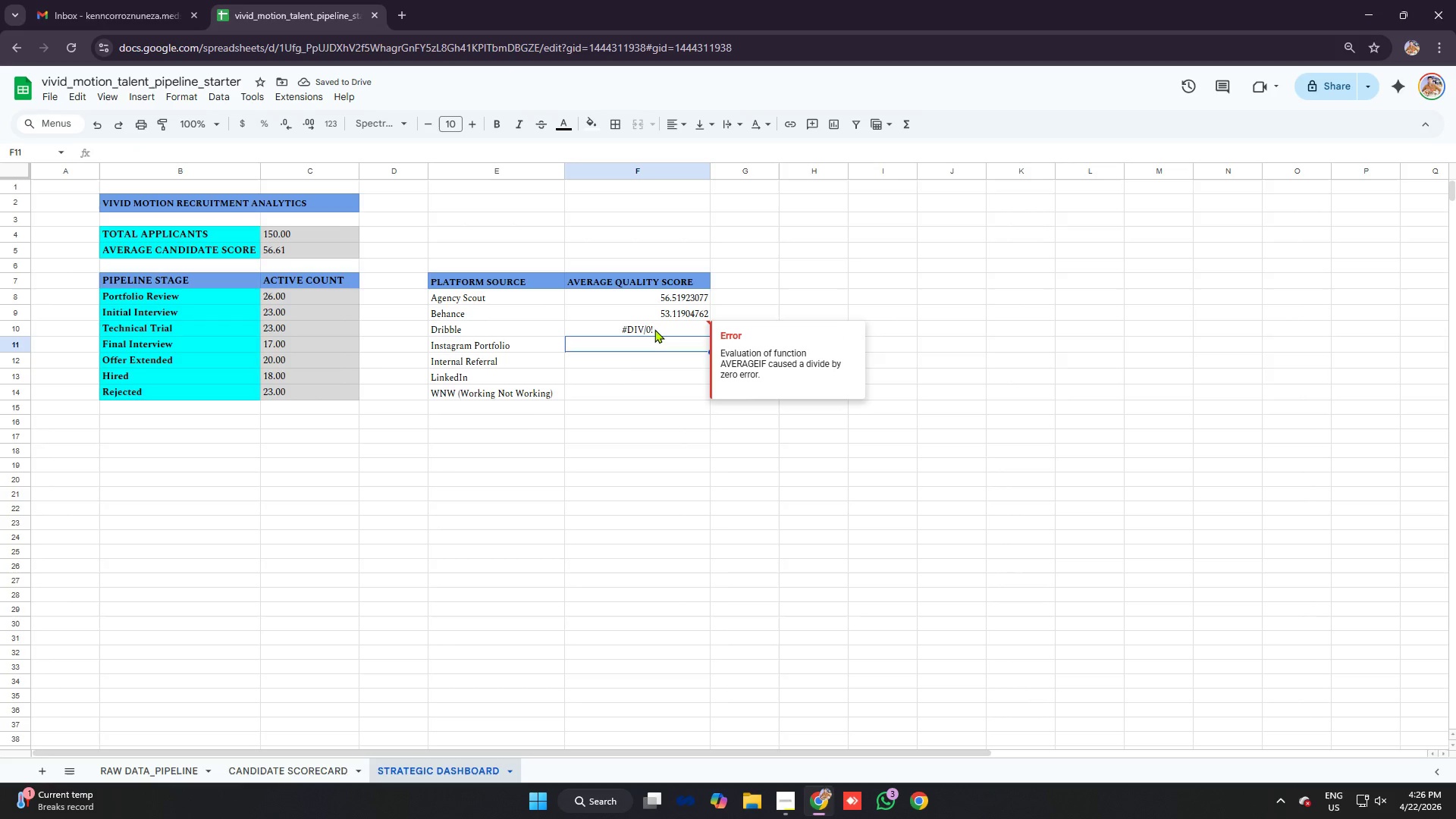 
left_click([654, 329])
 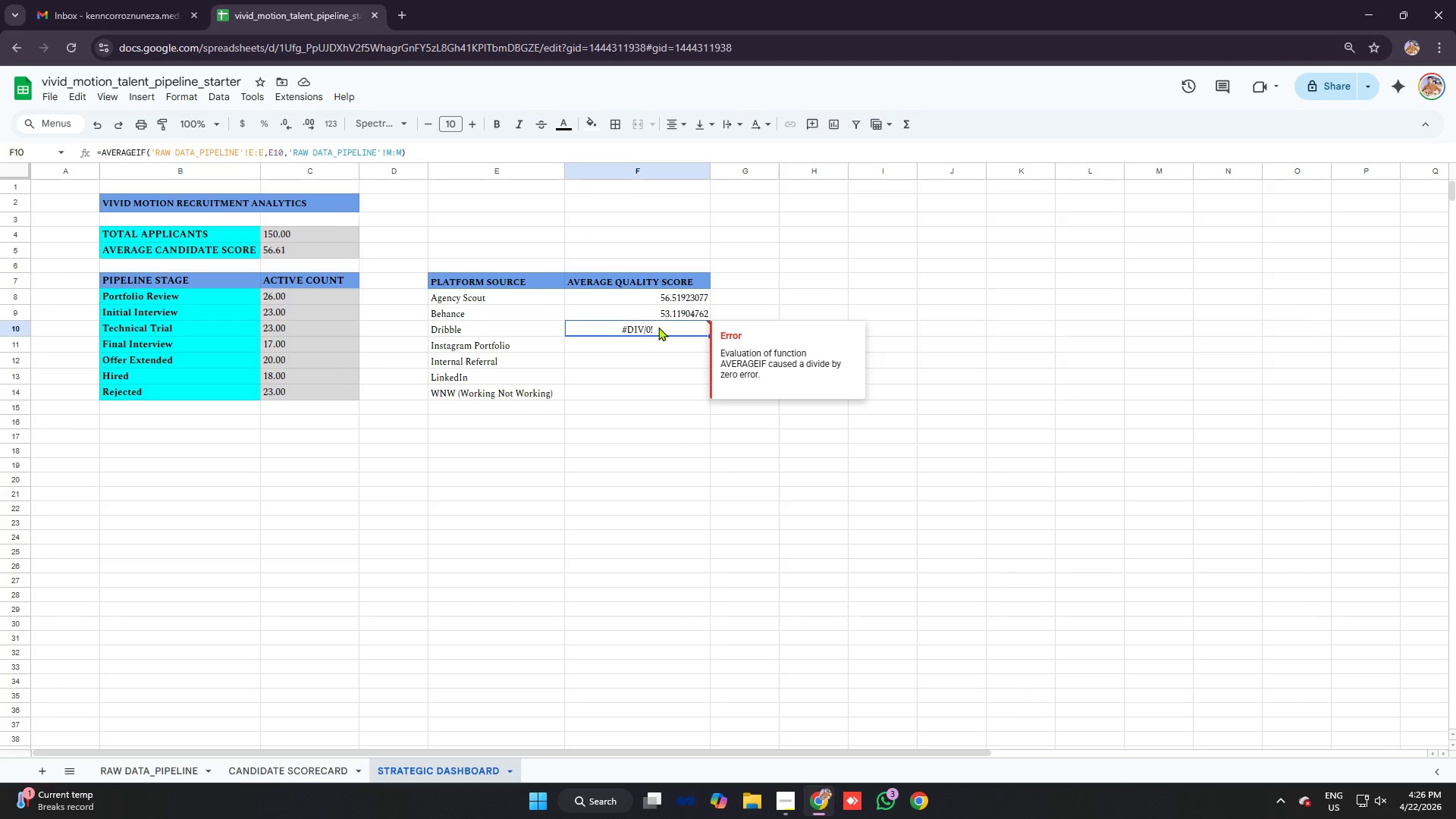 
left_click([614, 348])
 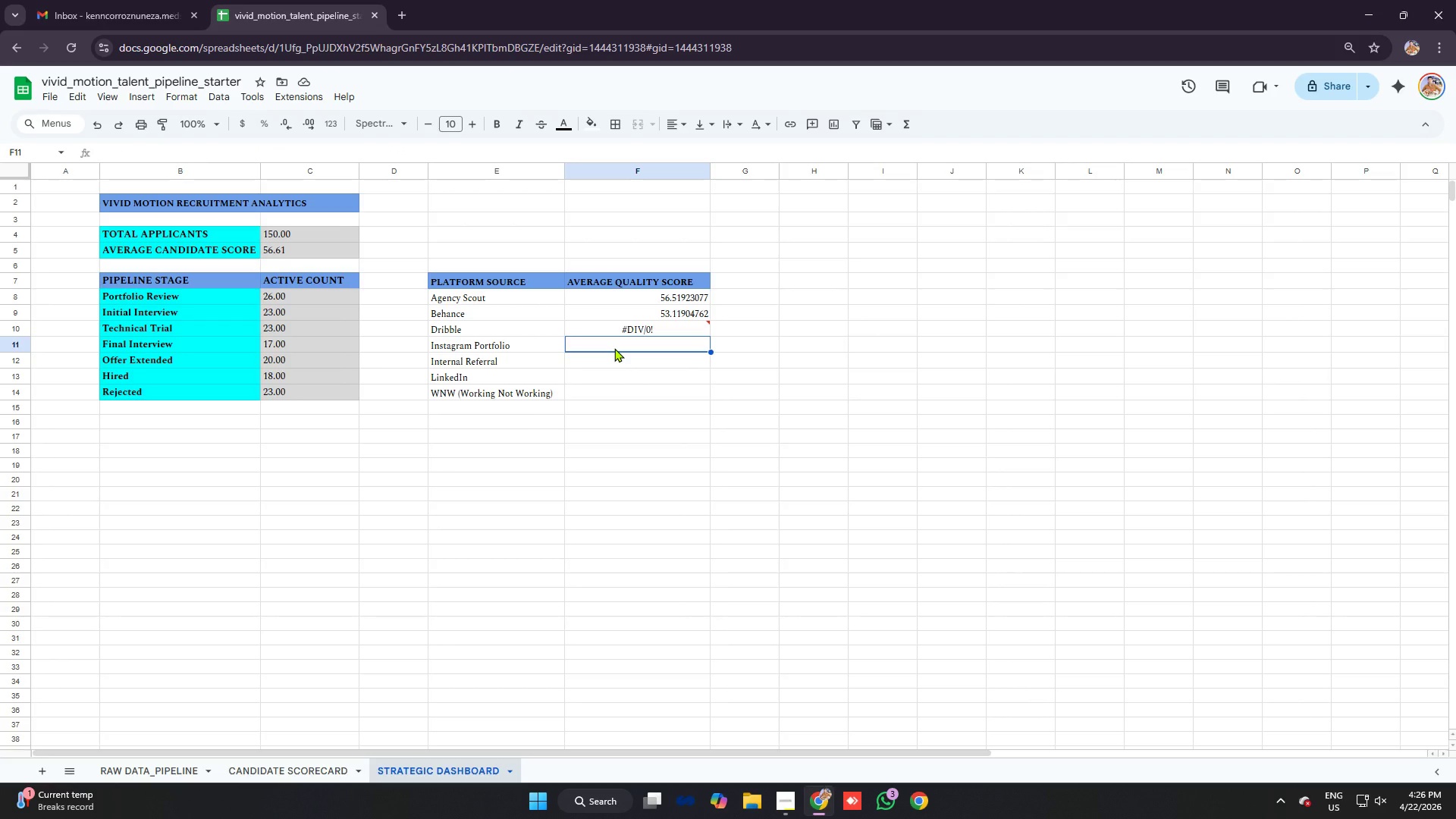 
key(Equal)
 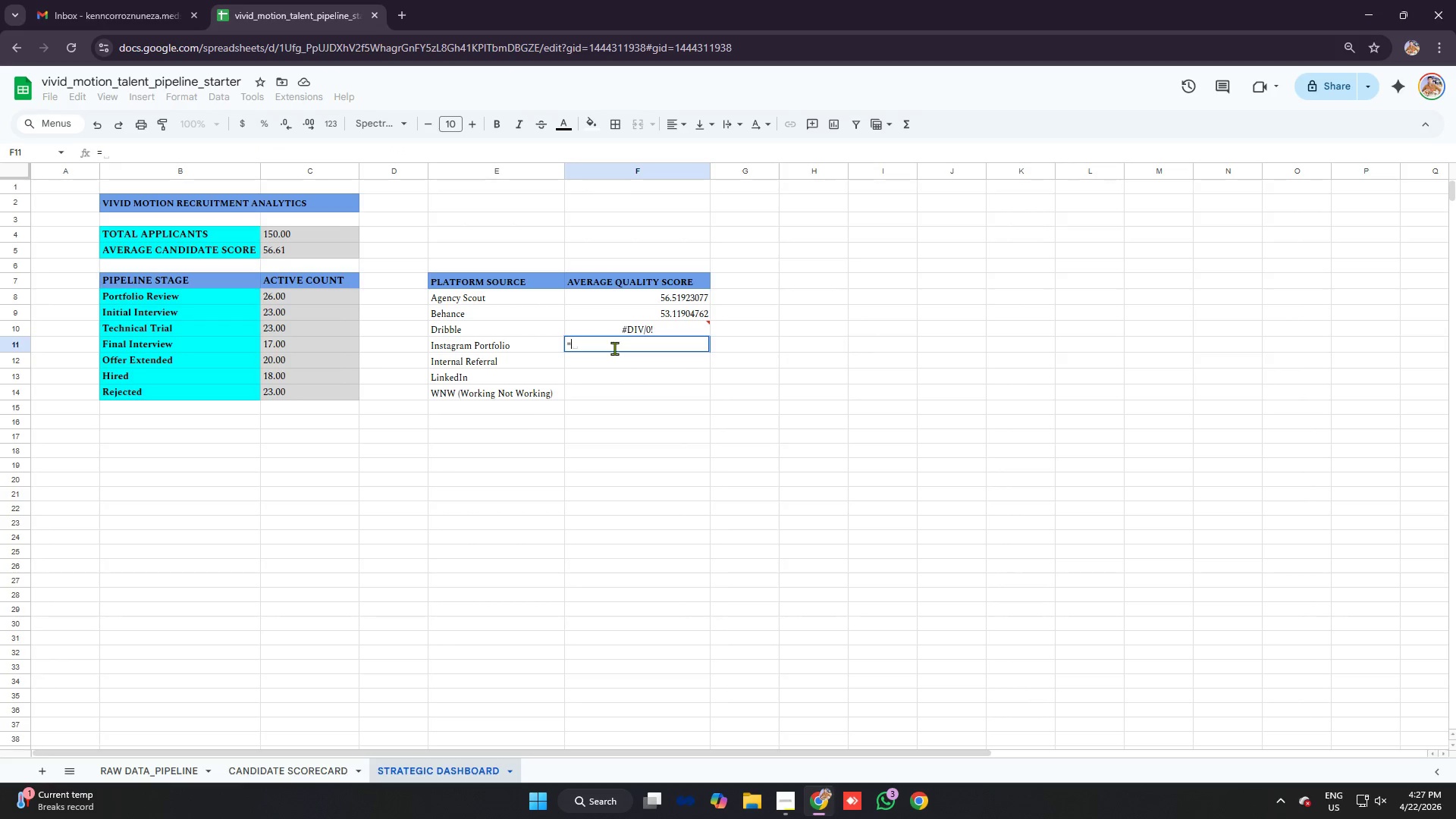 
wait(5.7)
 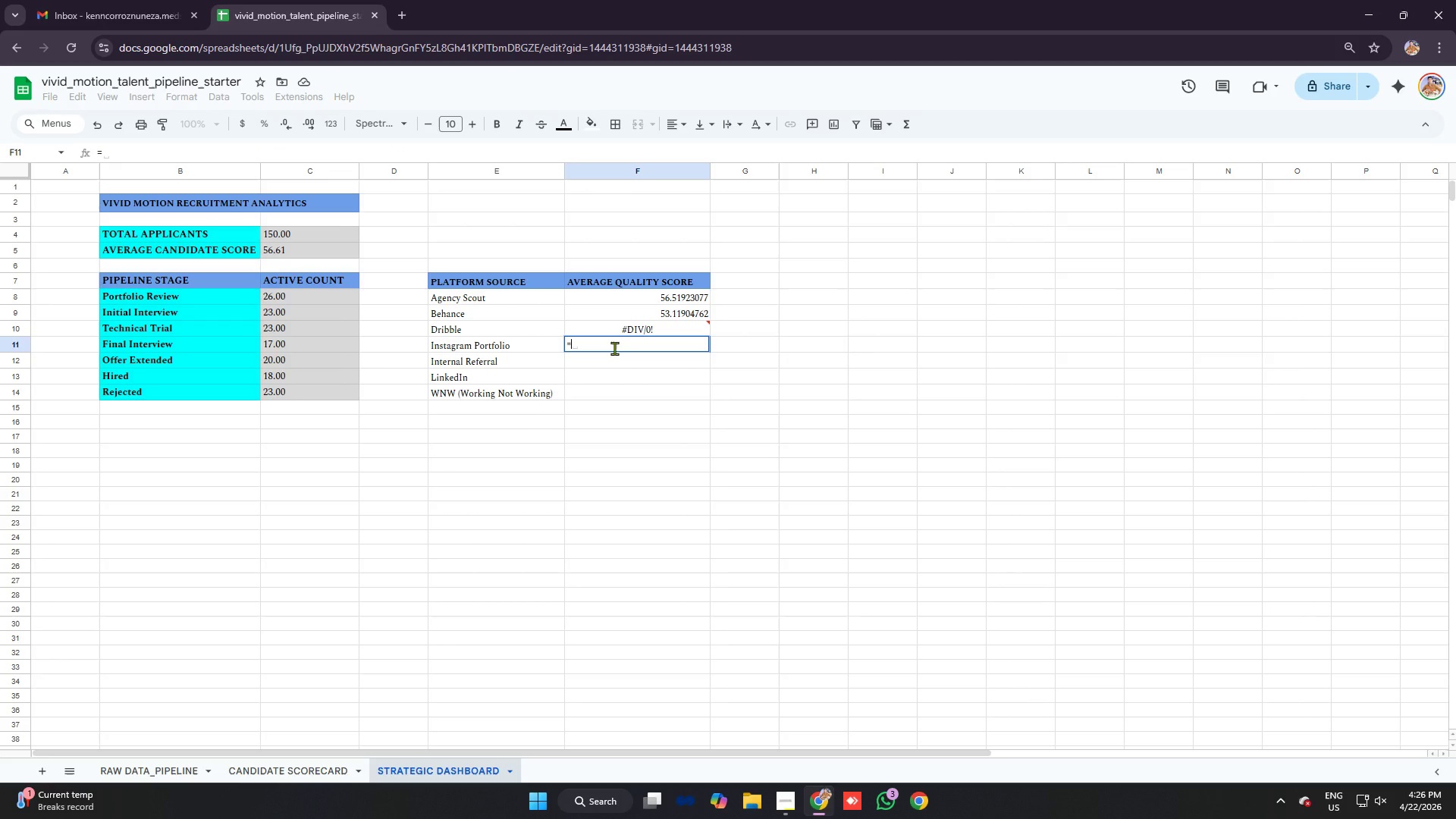 
type(avetage)
key(Backspace)
key(Backspace)
key(Backspace)
key(Backspace)
type(rageif)
key(Tab)
 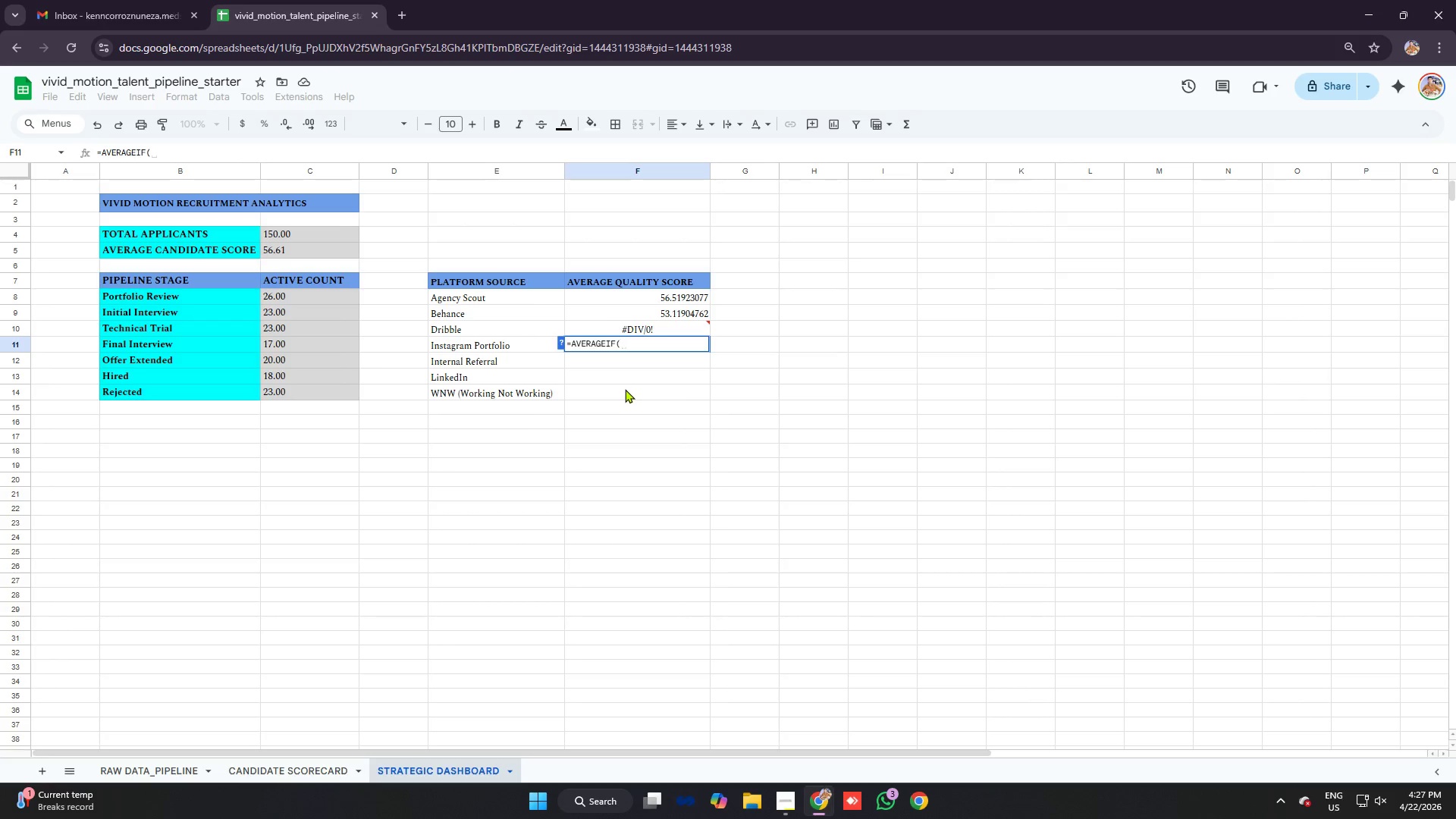 
wait(21.53)
 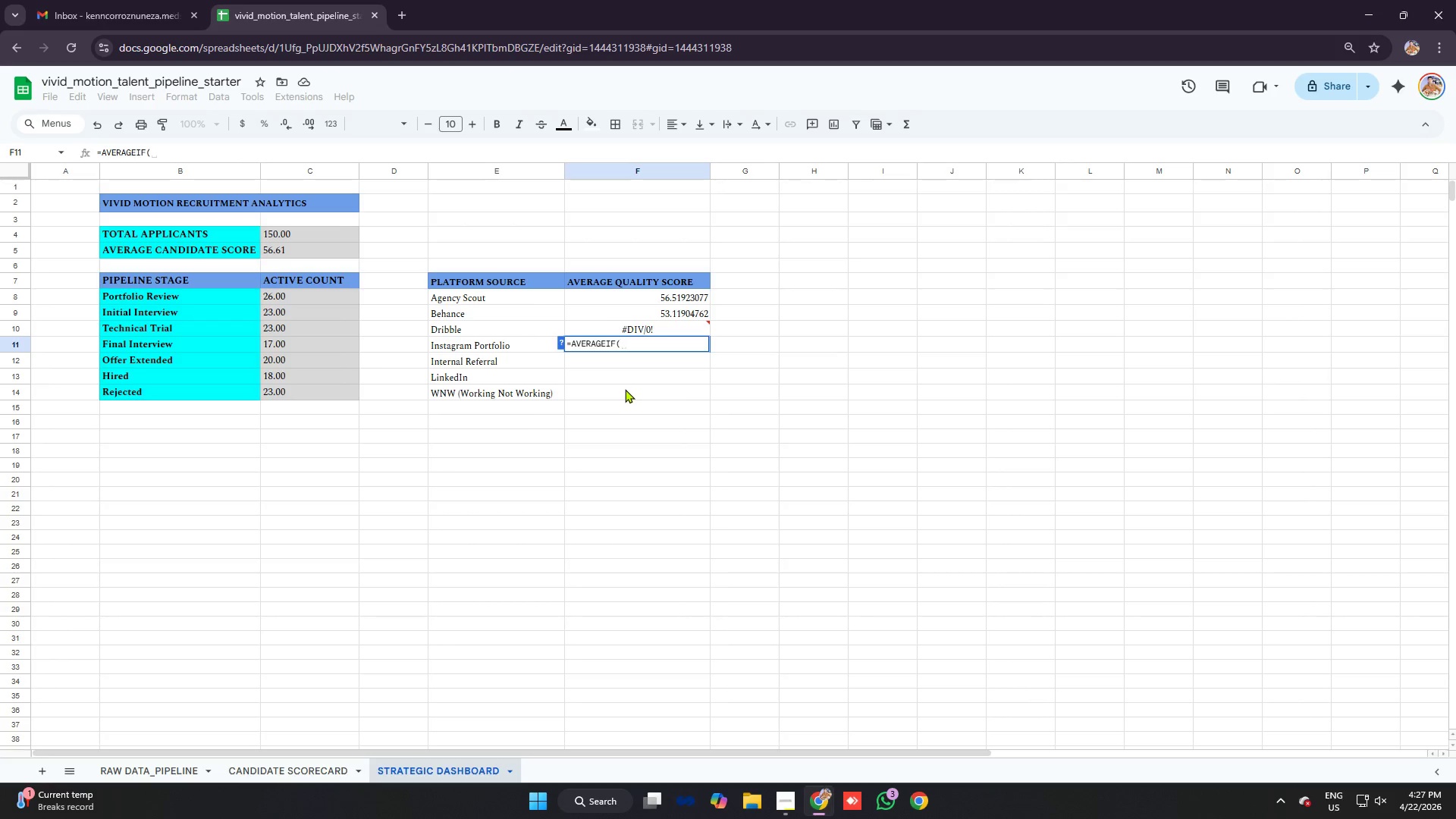 
key(Quote)
 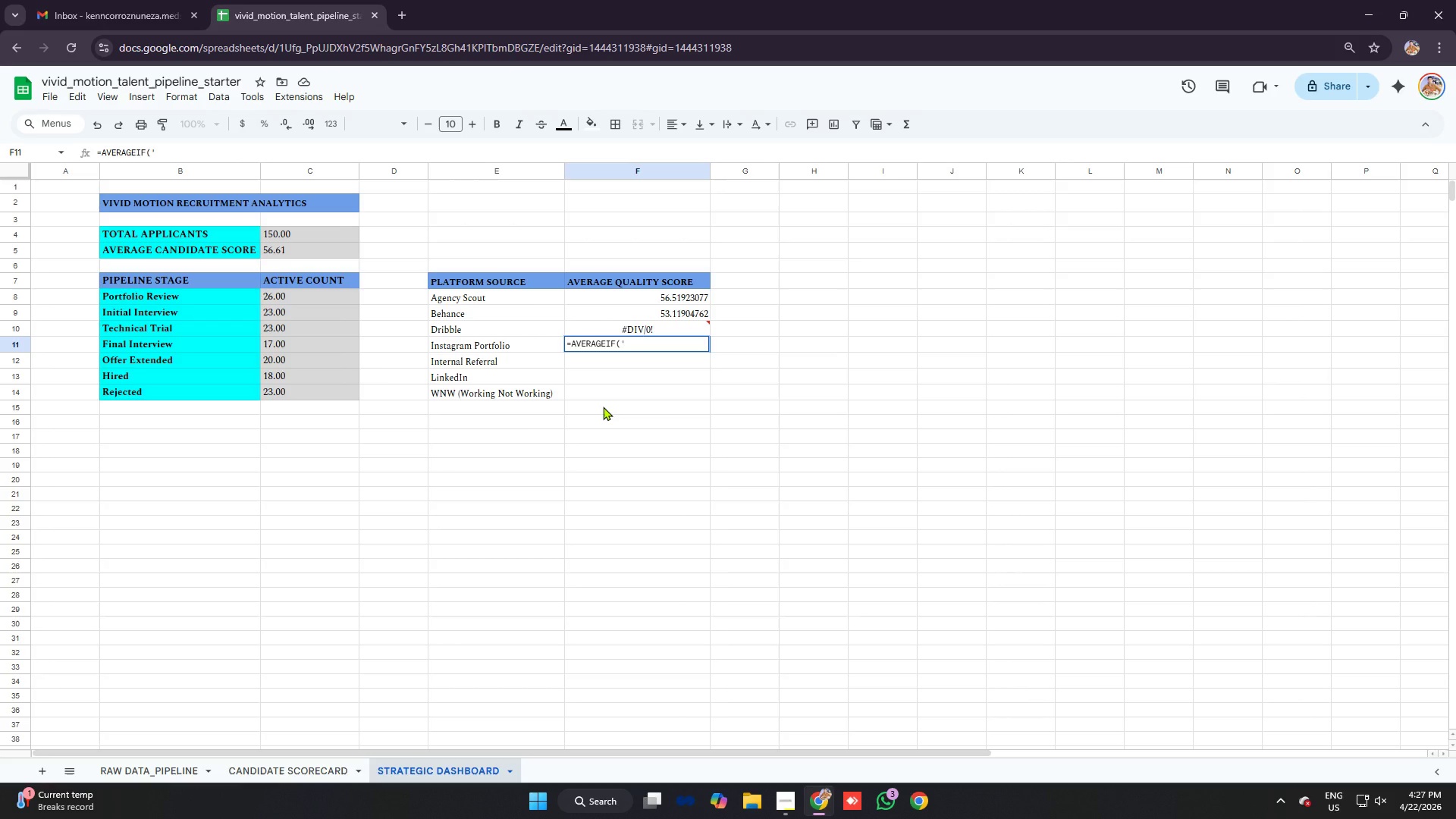 
type(raw dtaa)
key(Backspace)
key(Backspace)
key(Backspace)
type(ata_pipeline)
 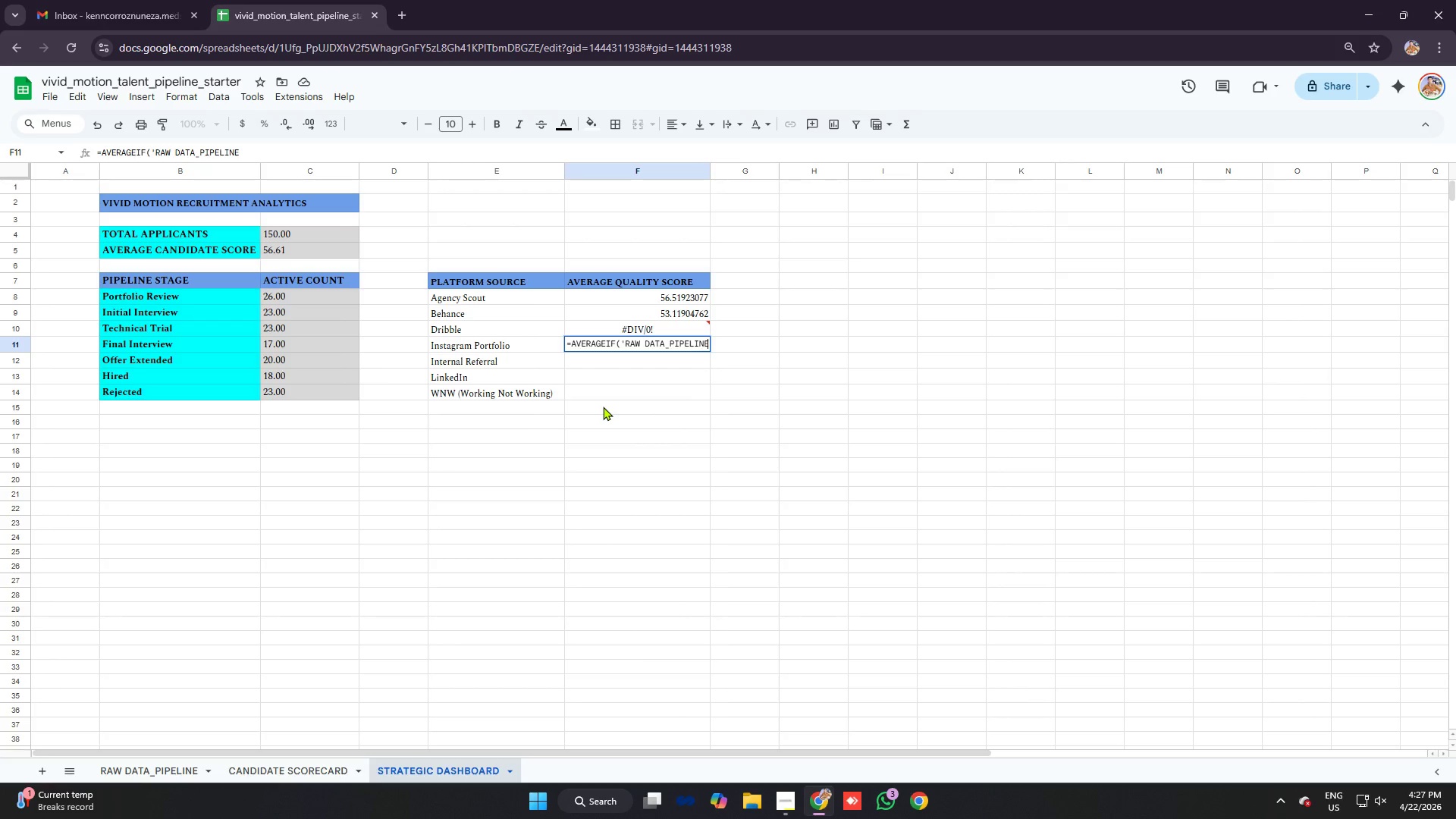 
wait(7.44)
 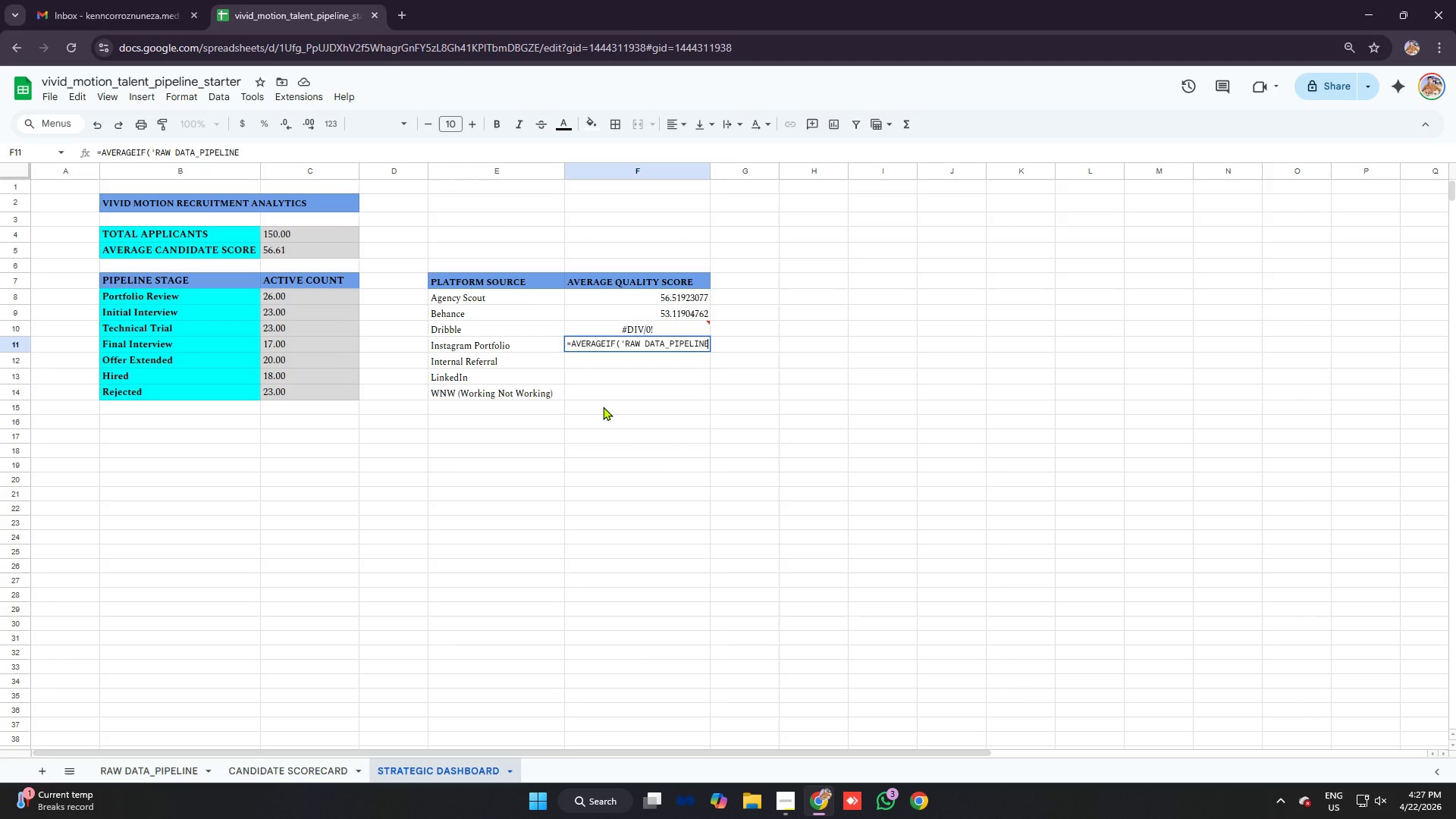 
key(Quote)
 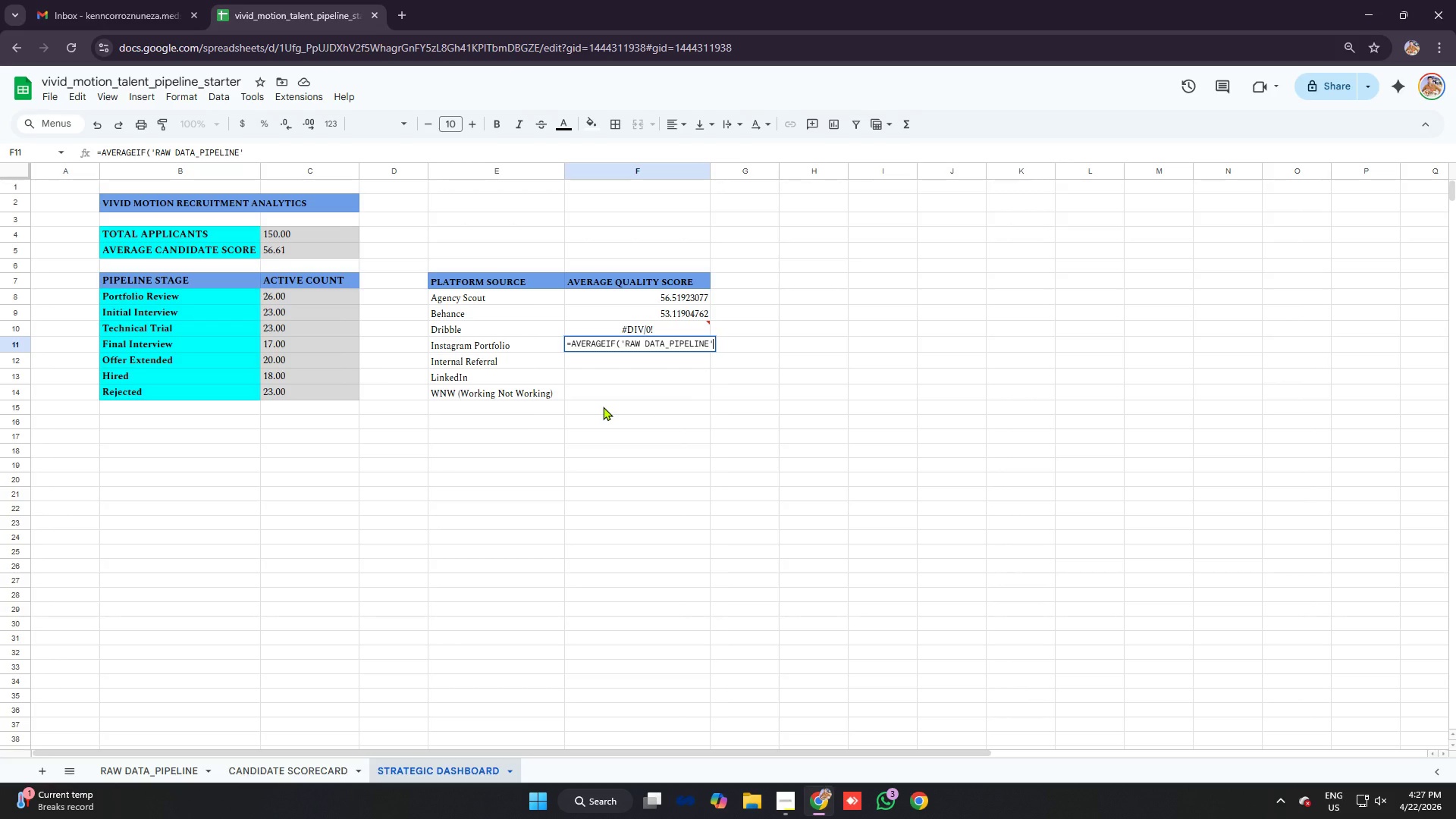 
key(Shift+1)
 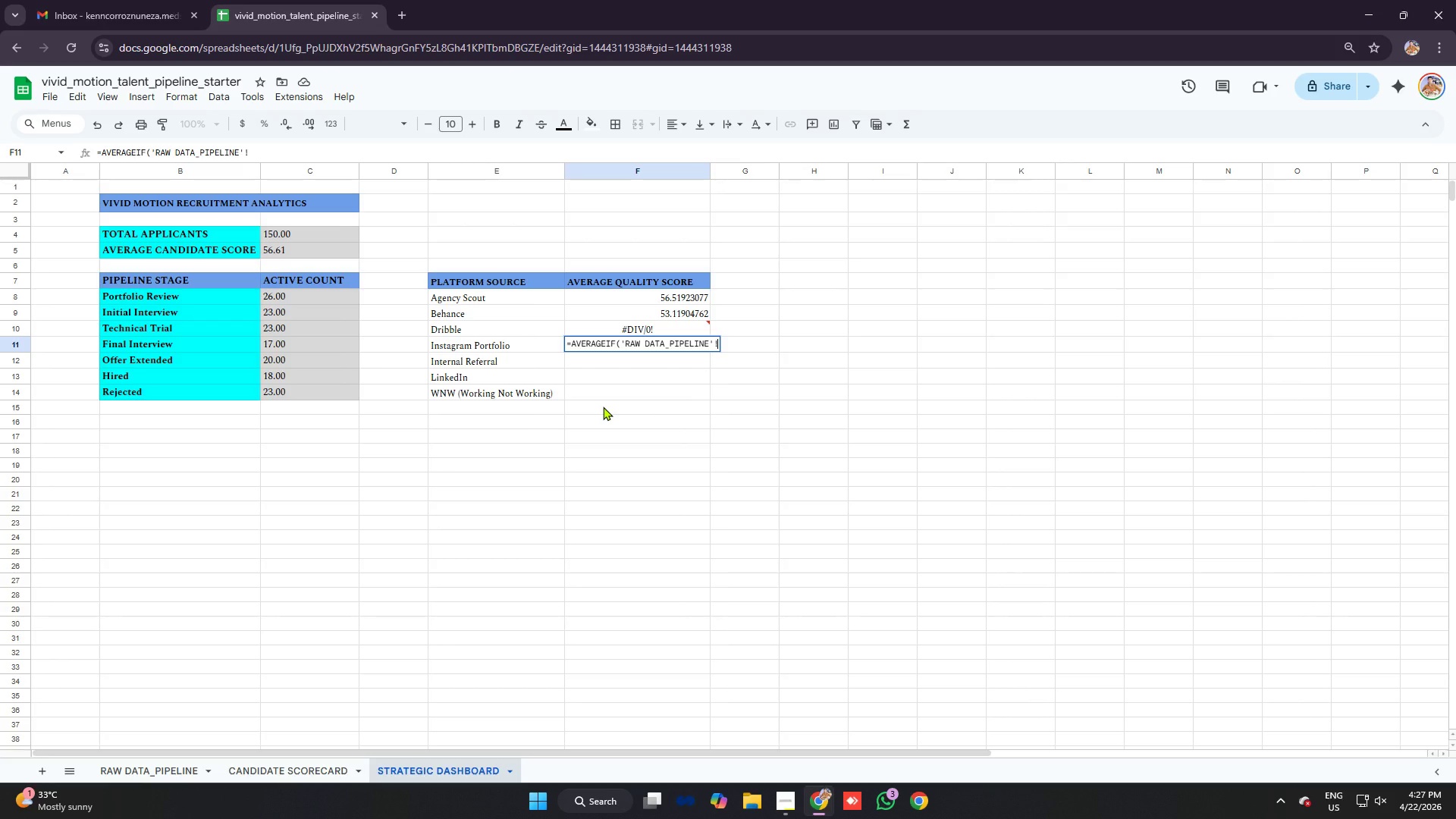 
wait(7.42)
 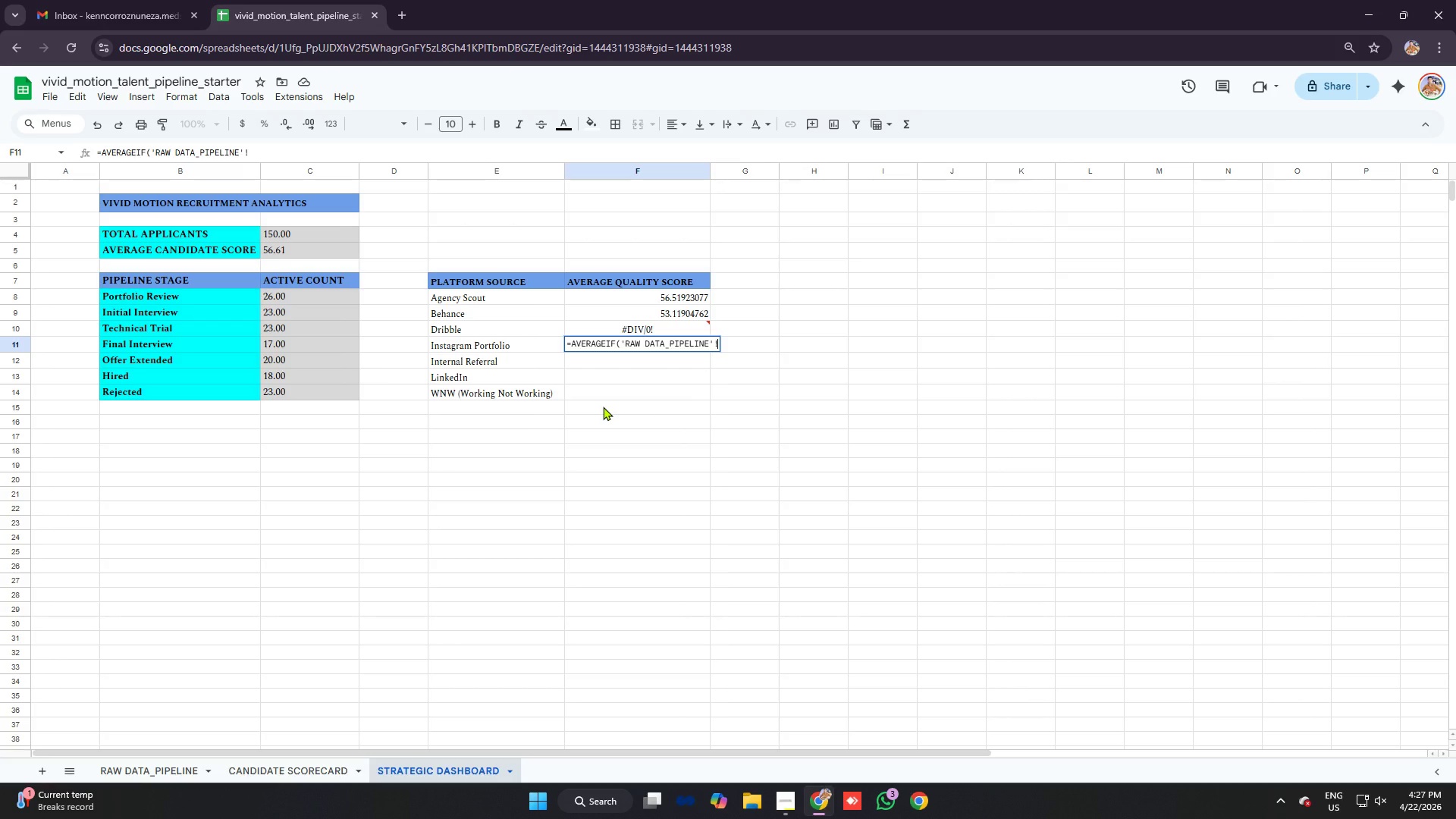 
left_click([152, 767])
 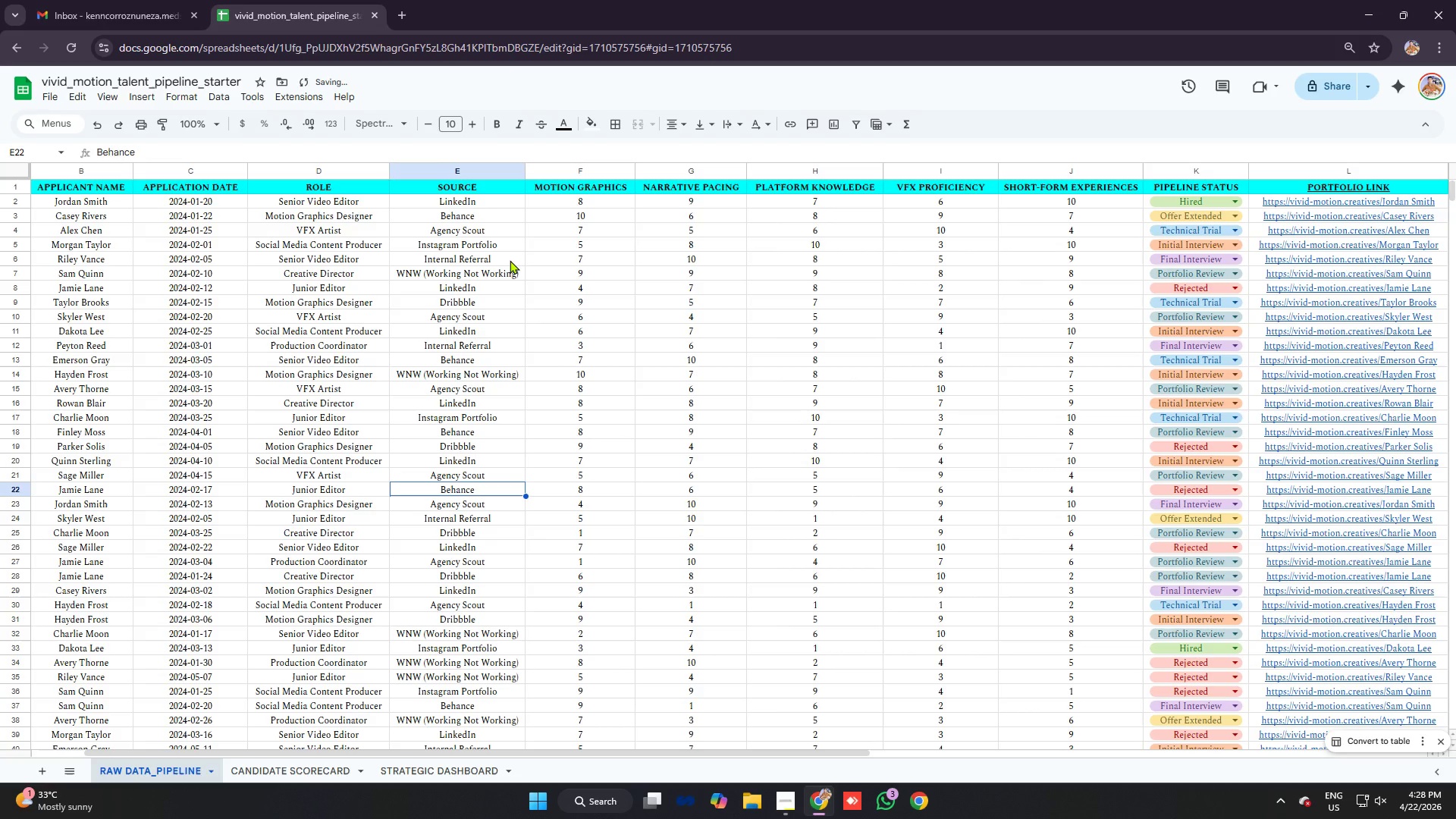 
left_click([484, 238])
 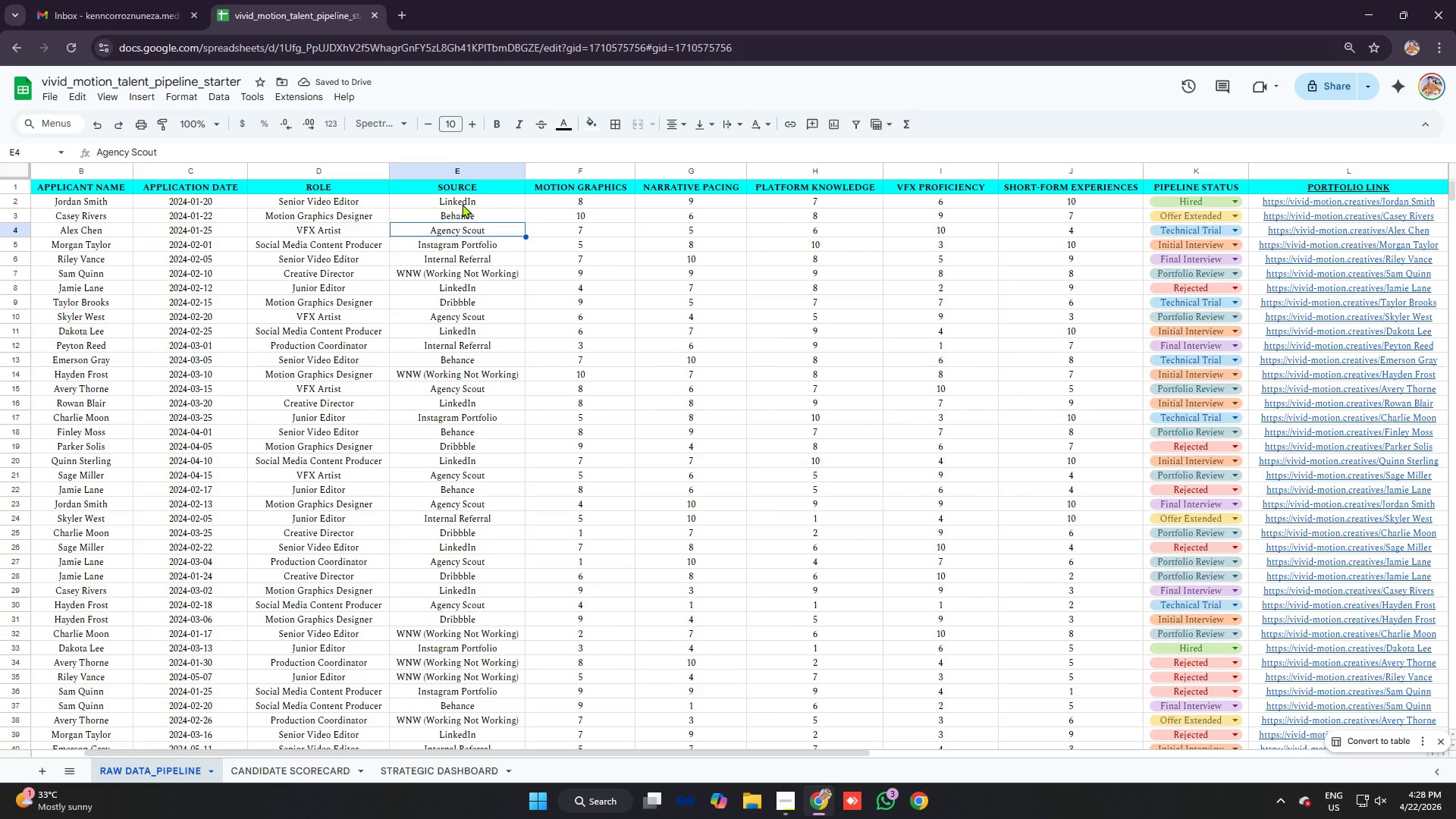 
scroll: coordinate [470, 275], scroll_direction: up, amount: 3.0
 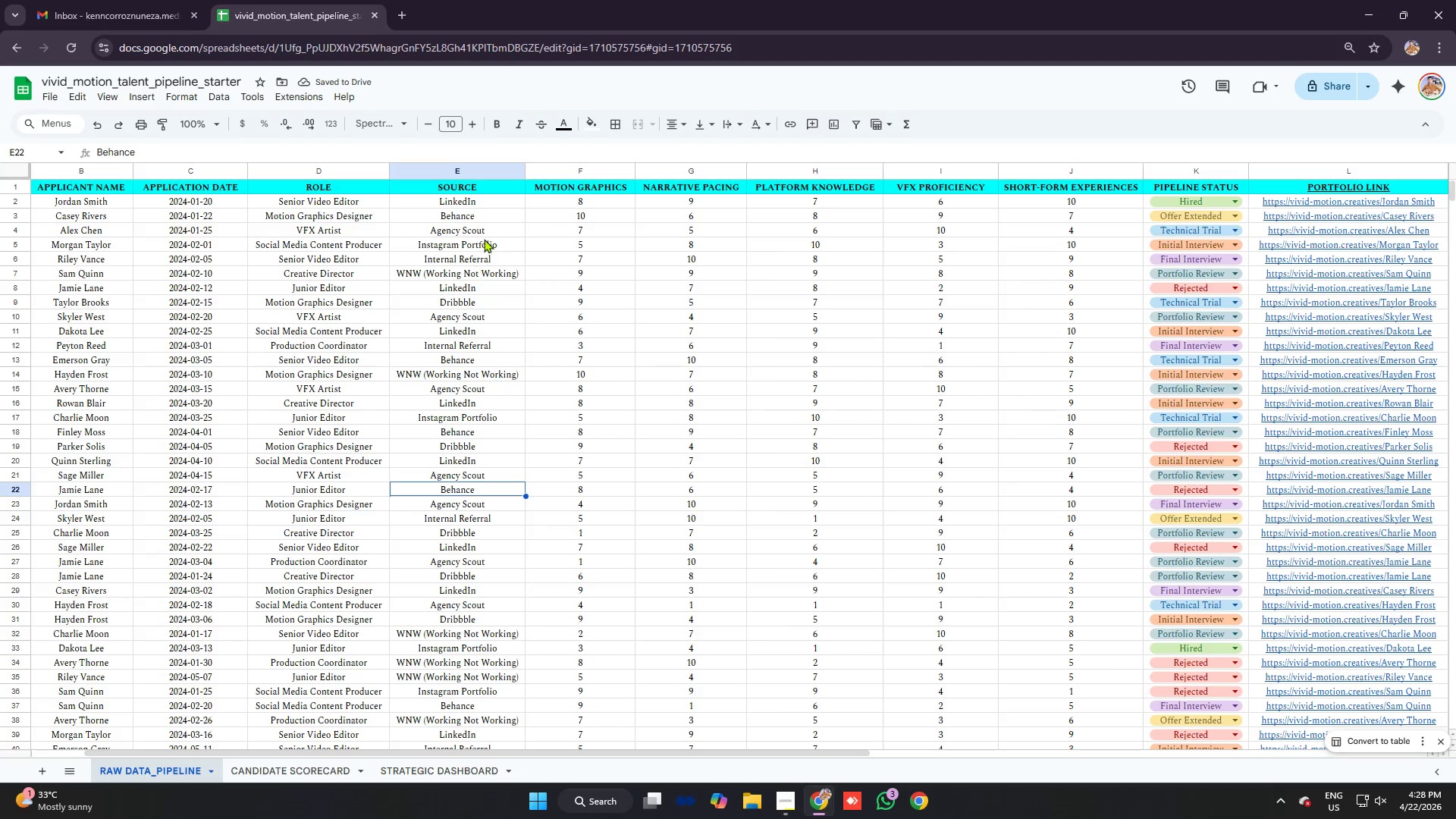 
left_click([461, 202])
 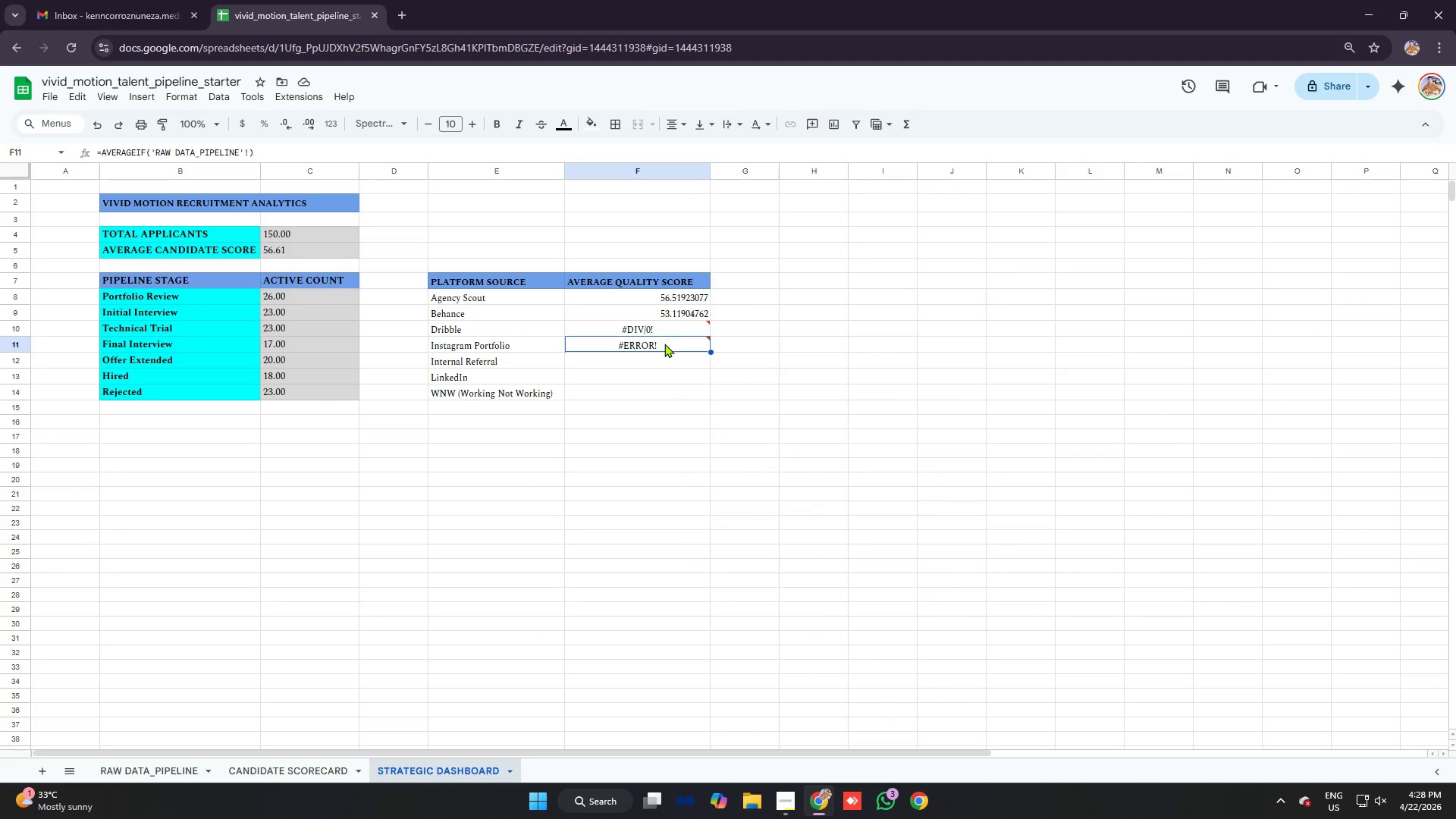 
left_click([276, 151])
 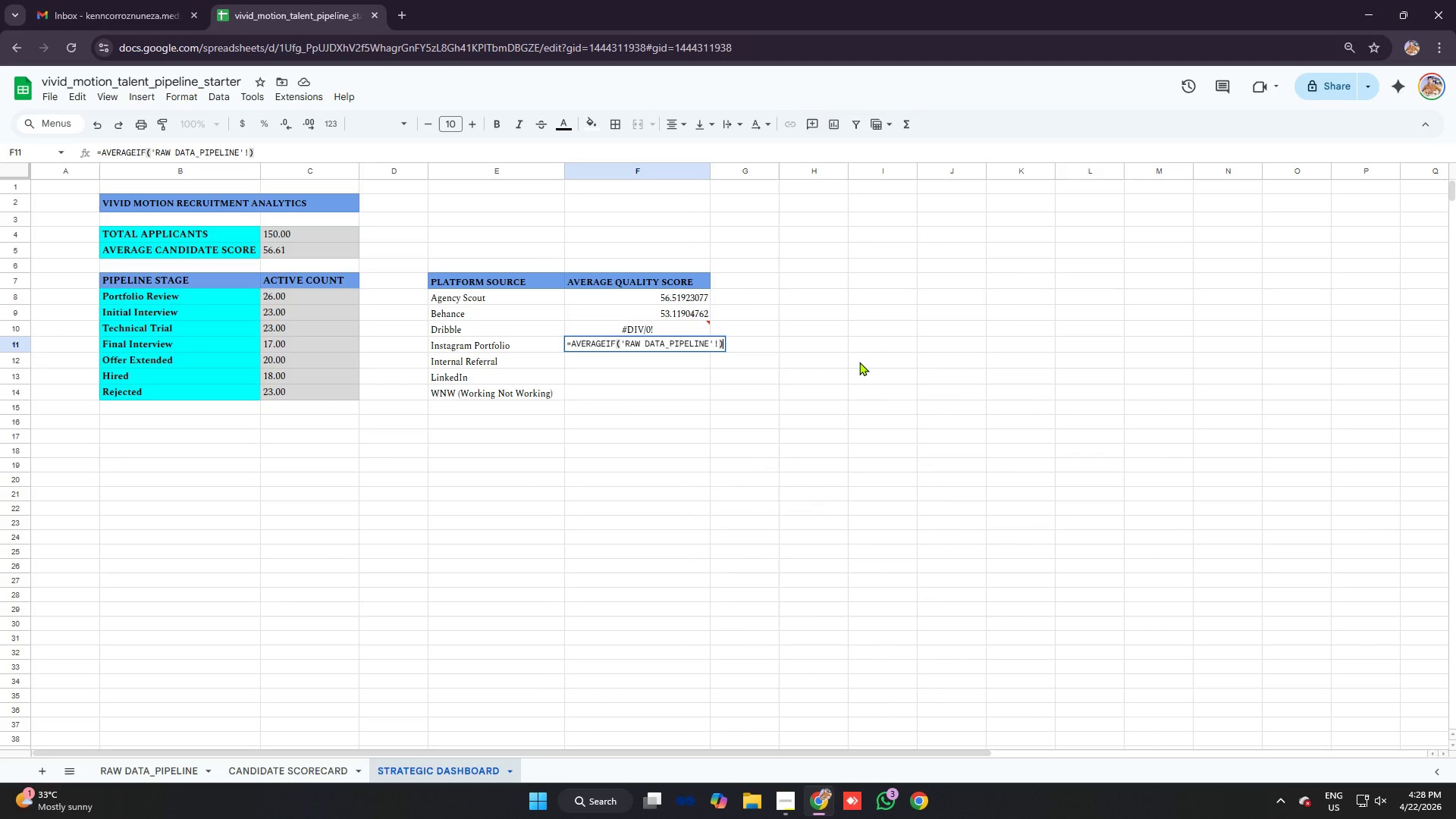 
key(Backspace)
 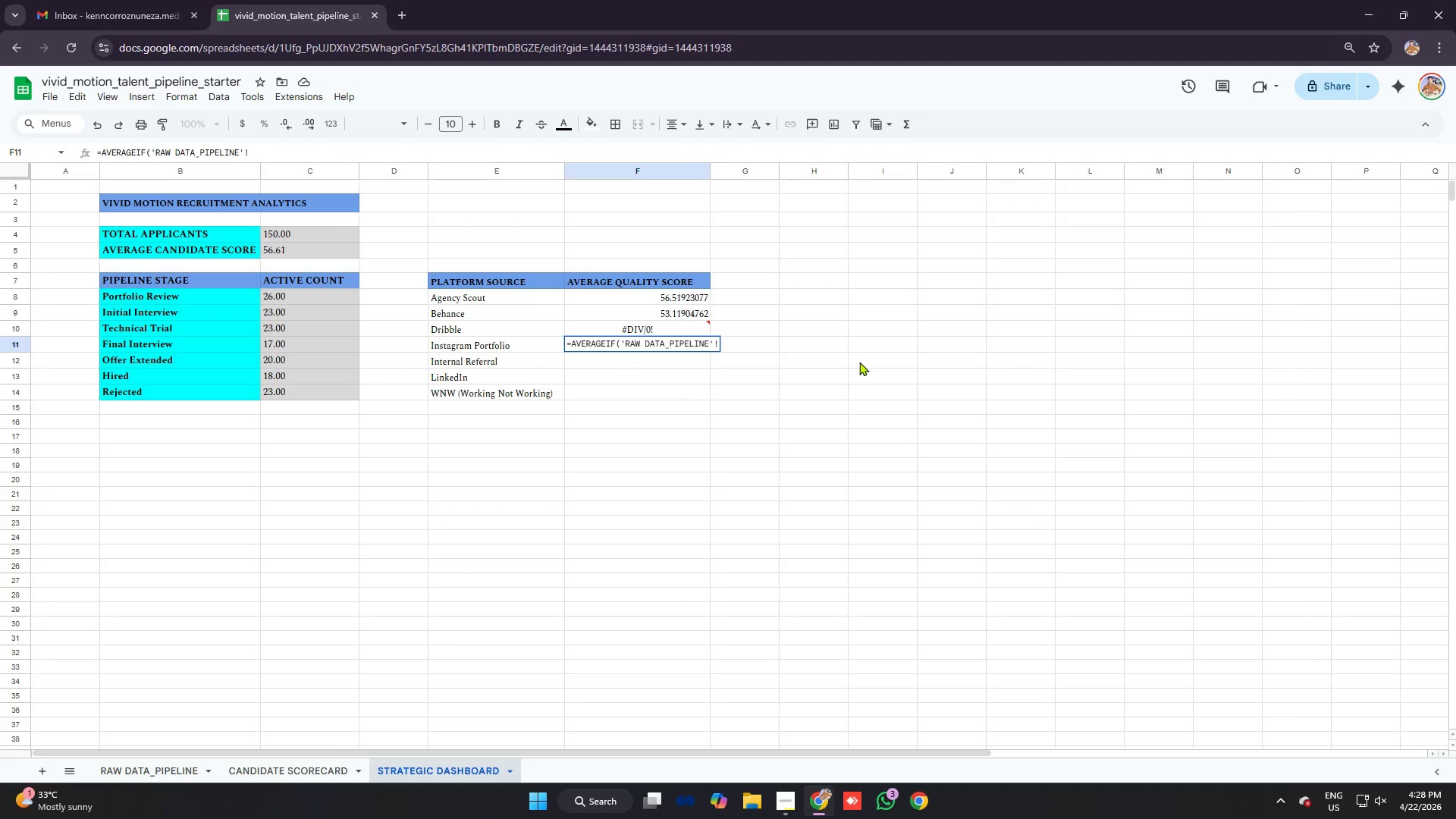 
type(e:e,e11)
 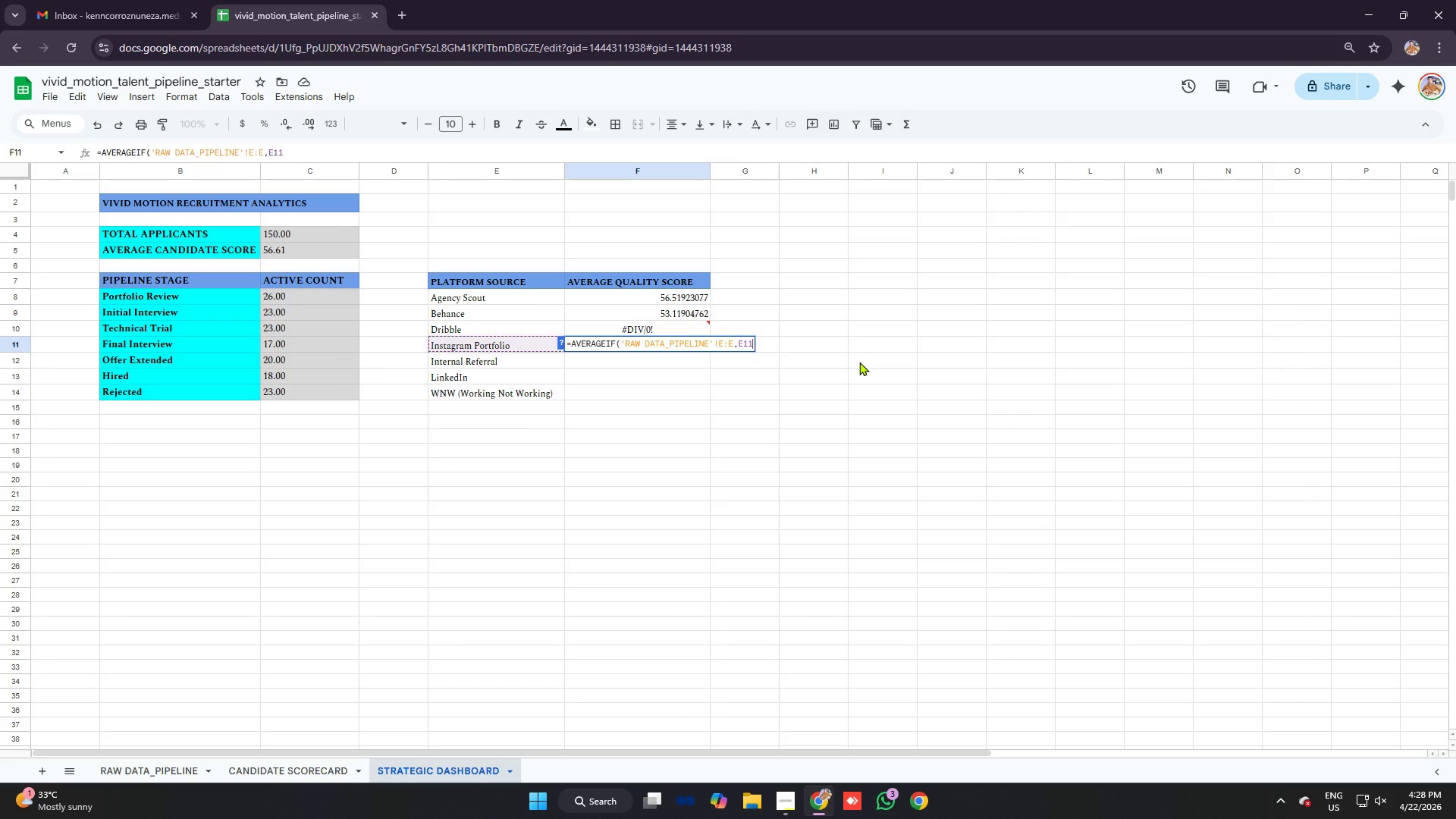 
type(,'raw data_pipeline)
 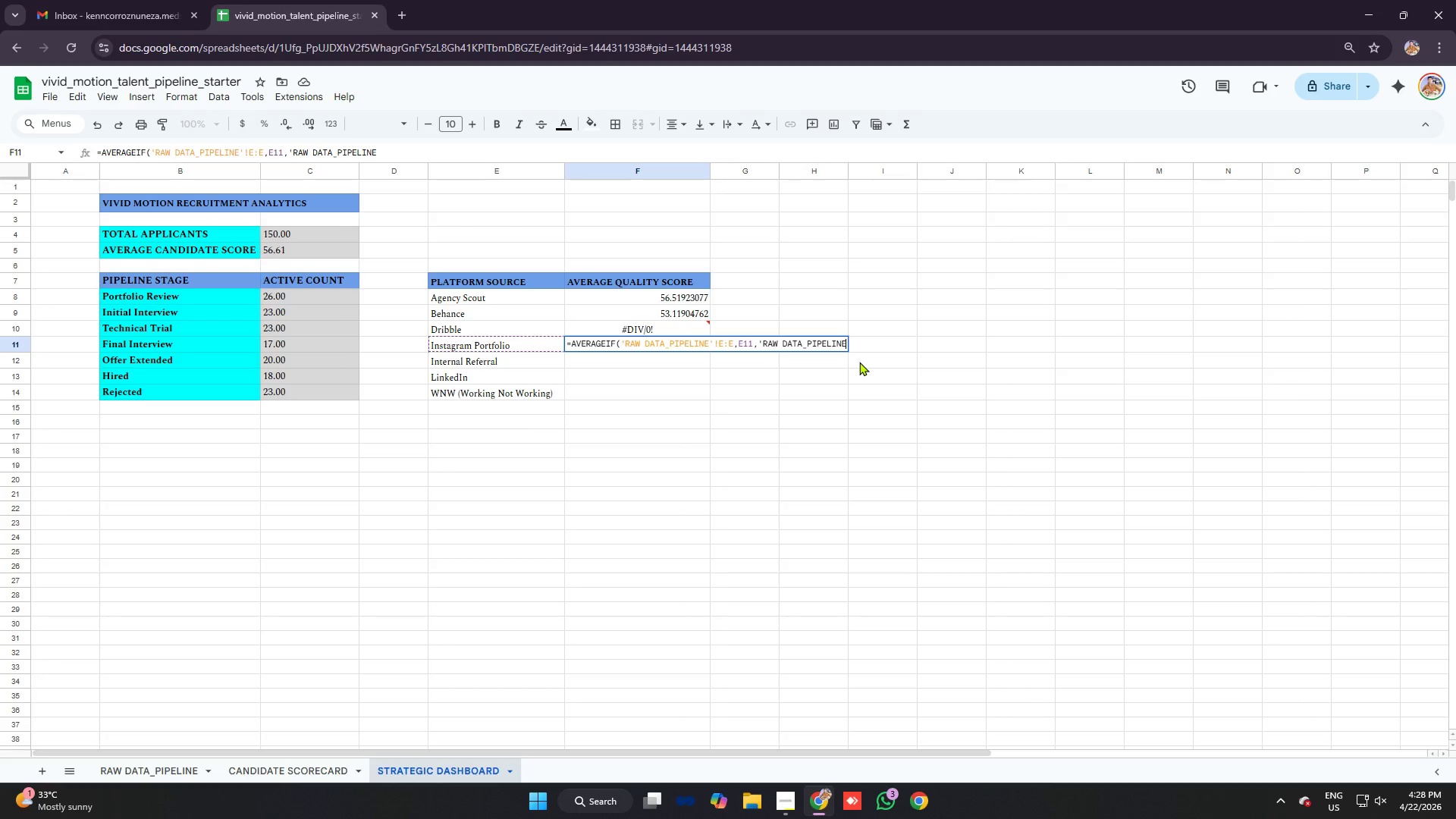 
type('!n:n)
key(Backspace)
key(Backspace)
key(Backspace)
type(M:M)
key(Backspace)
key(Backspace)
key(Backspace)
type(m:m)
 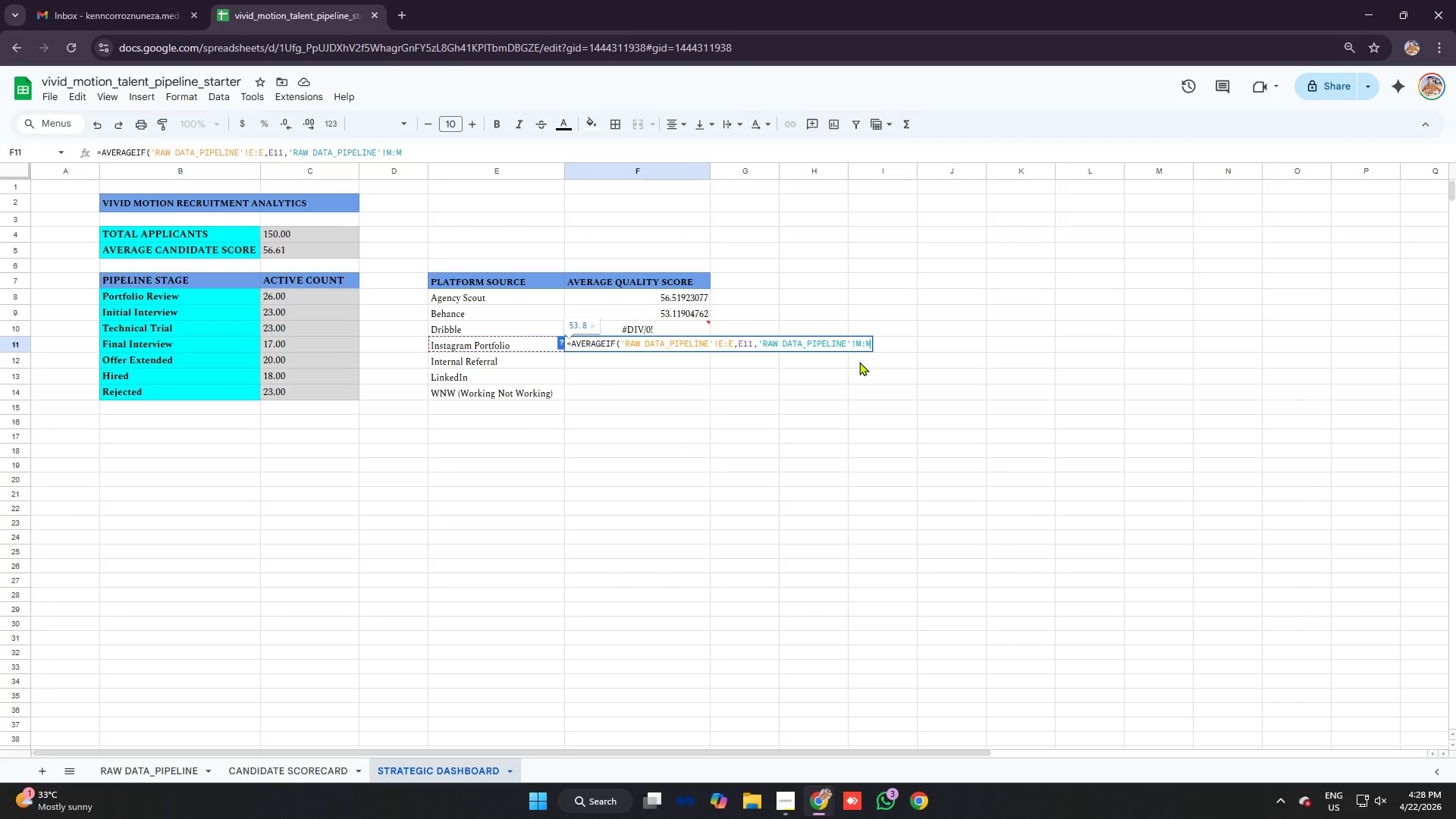 
key(Enter)
 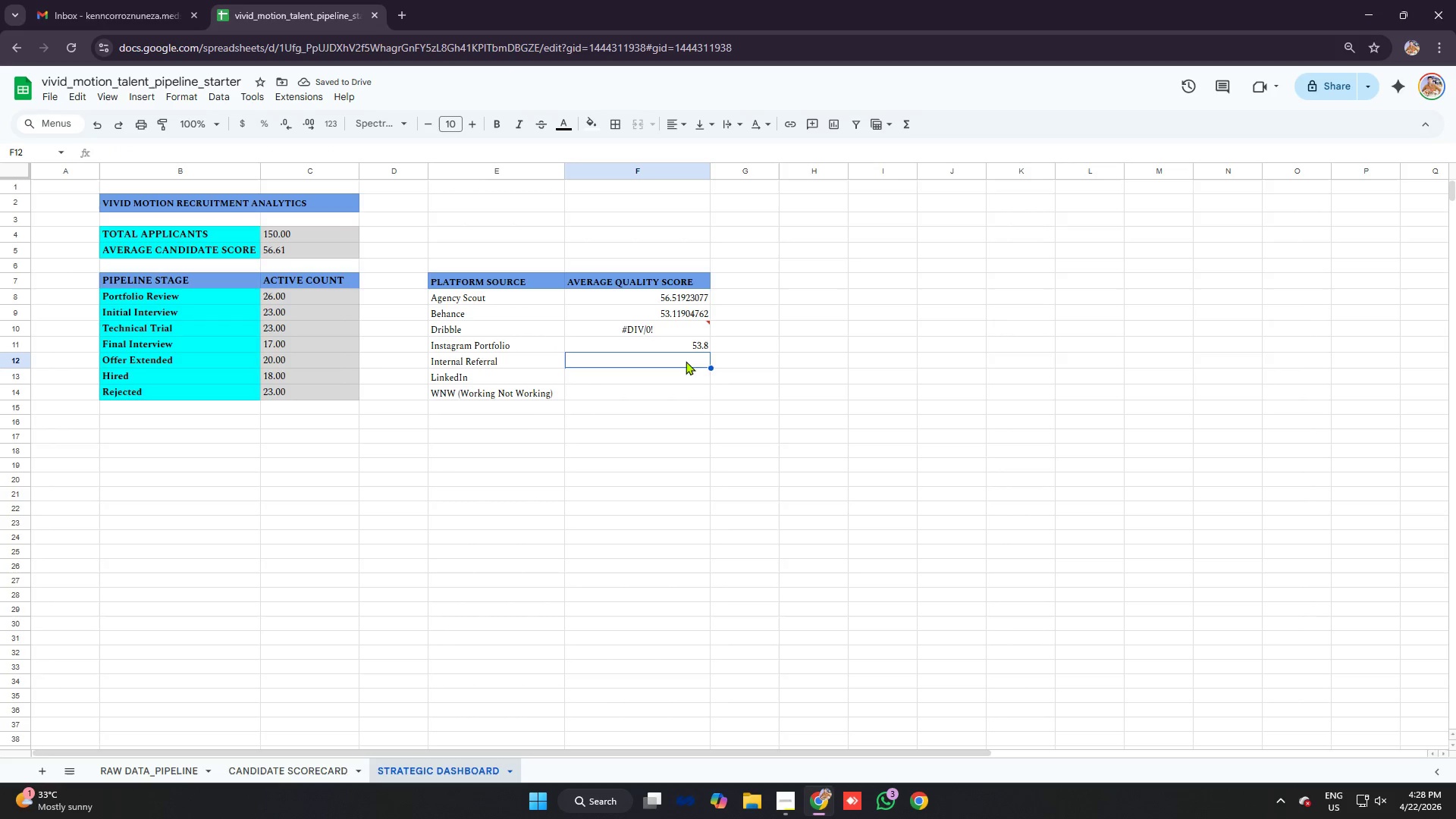 
left_click([672, 334])
 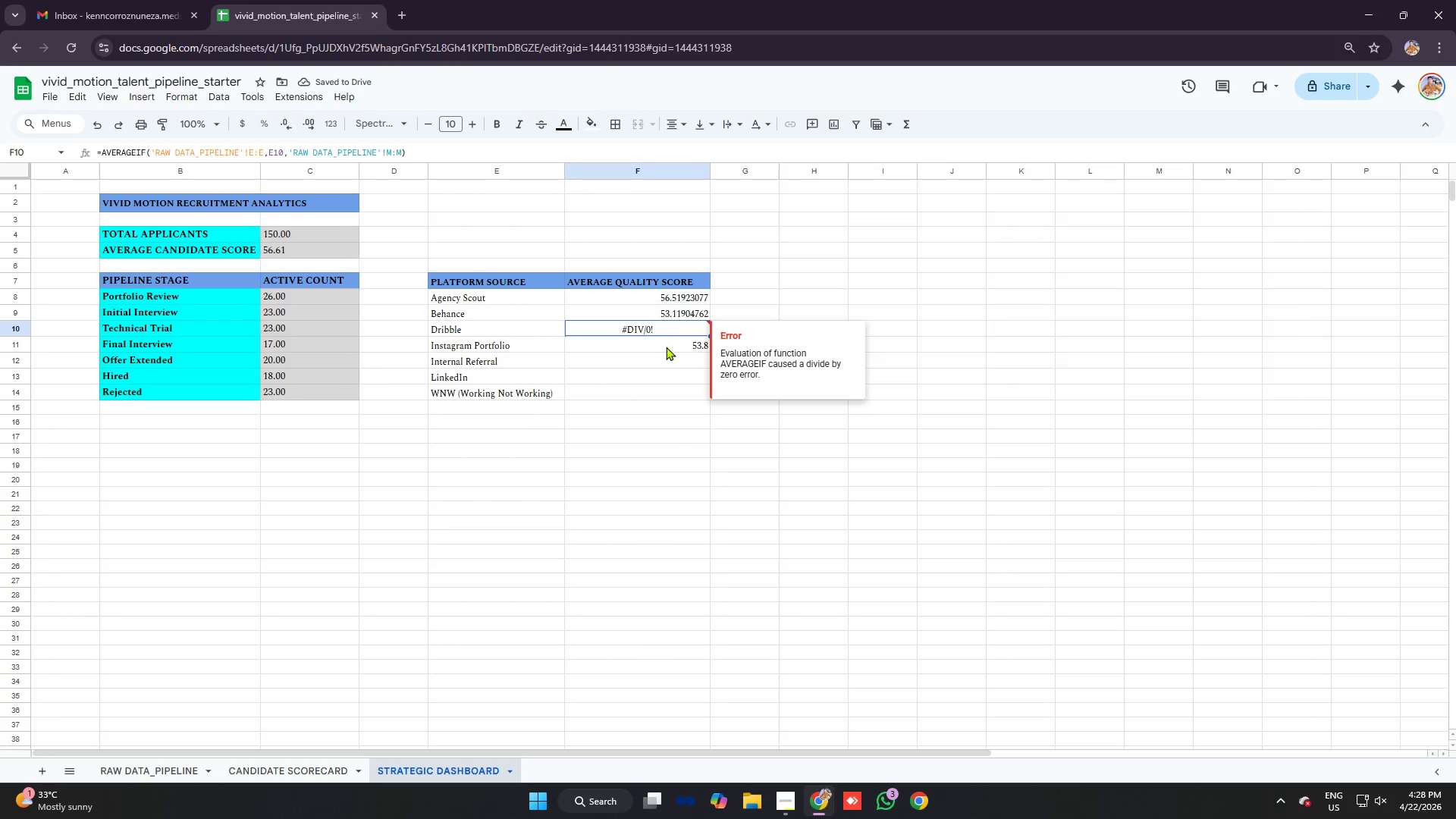 
left_click([666, 348])
 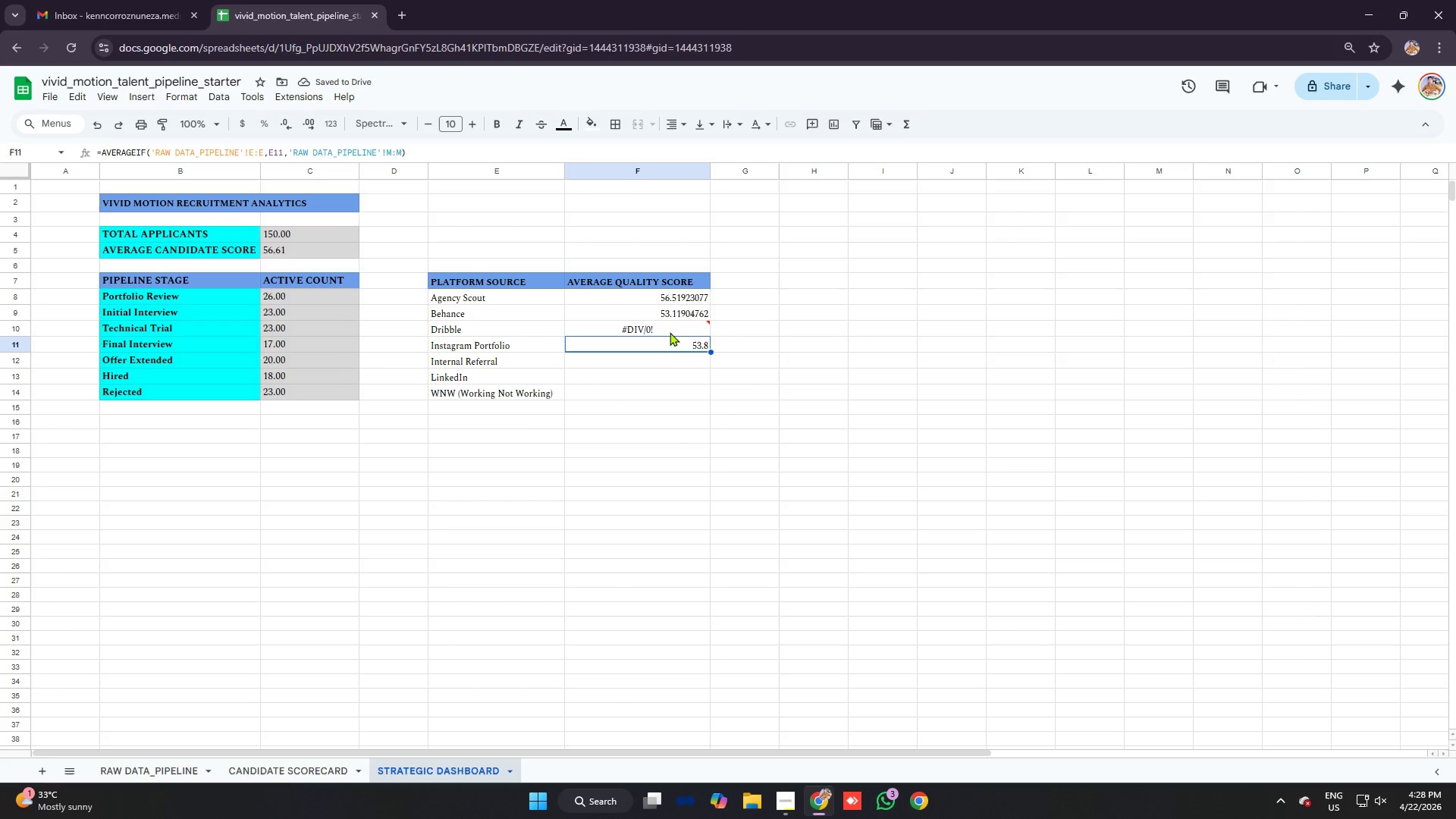 
left_click([670, 331])
 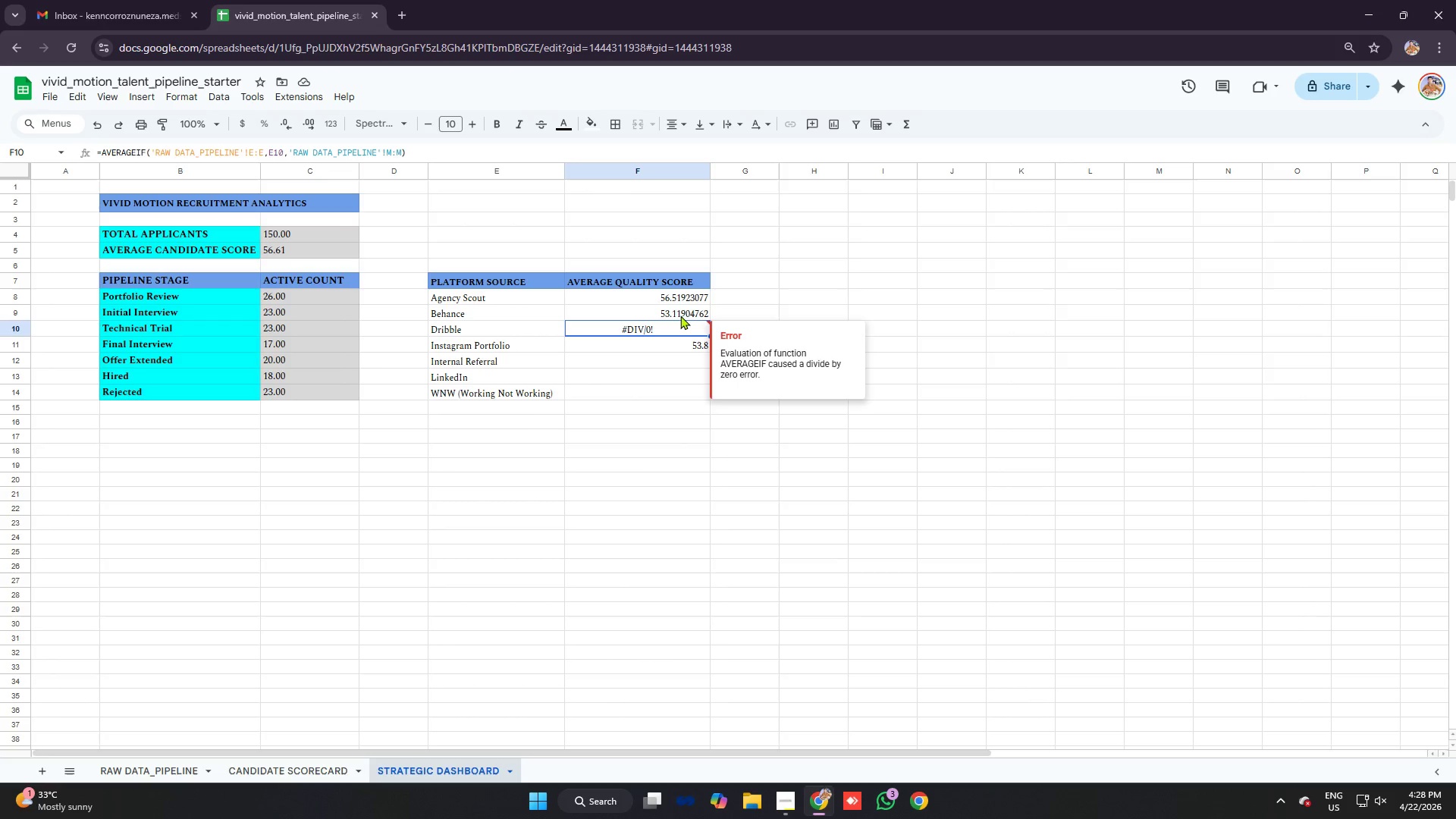 
left_click([680, 311])
 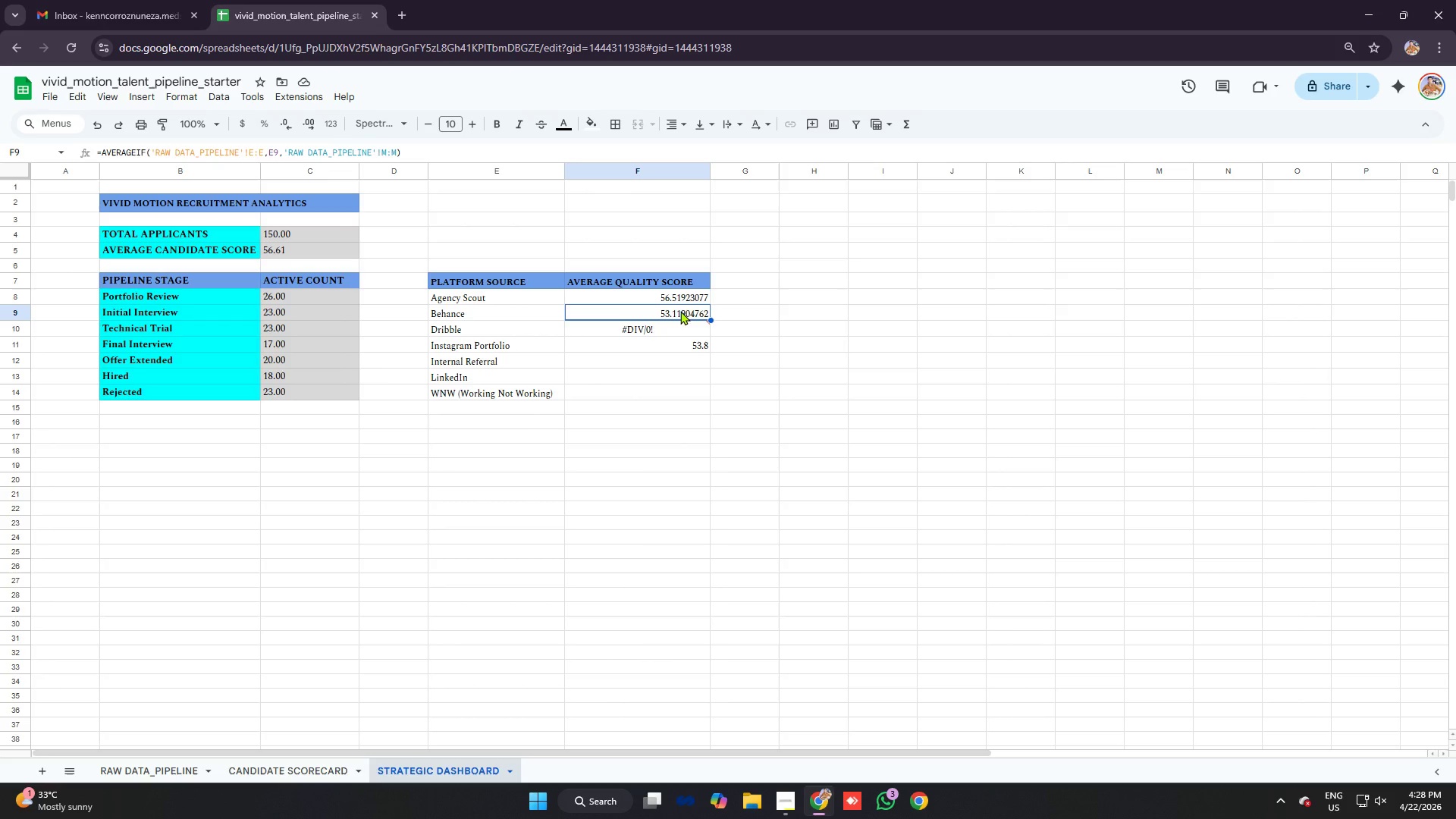 
key(Control+C)
 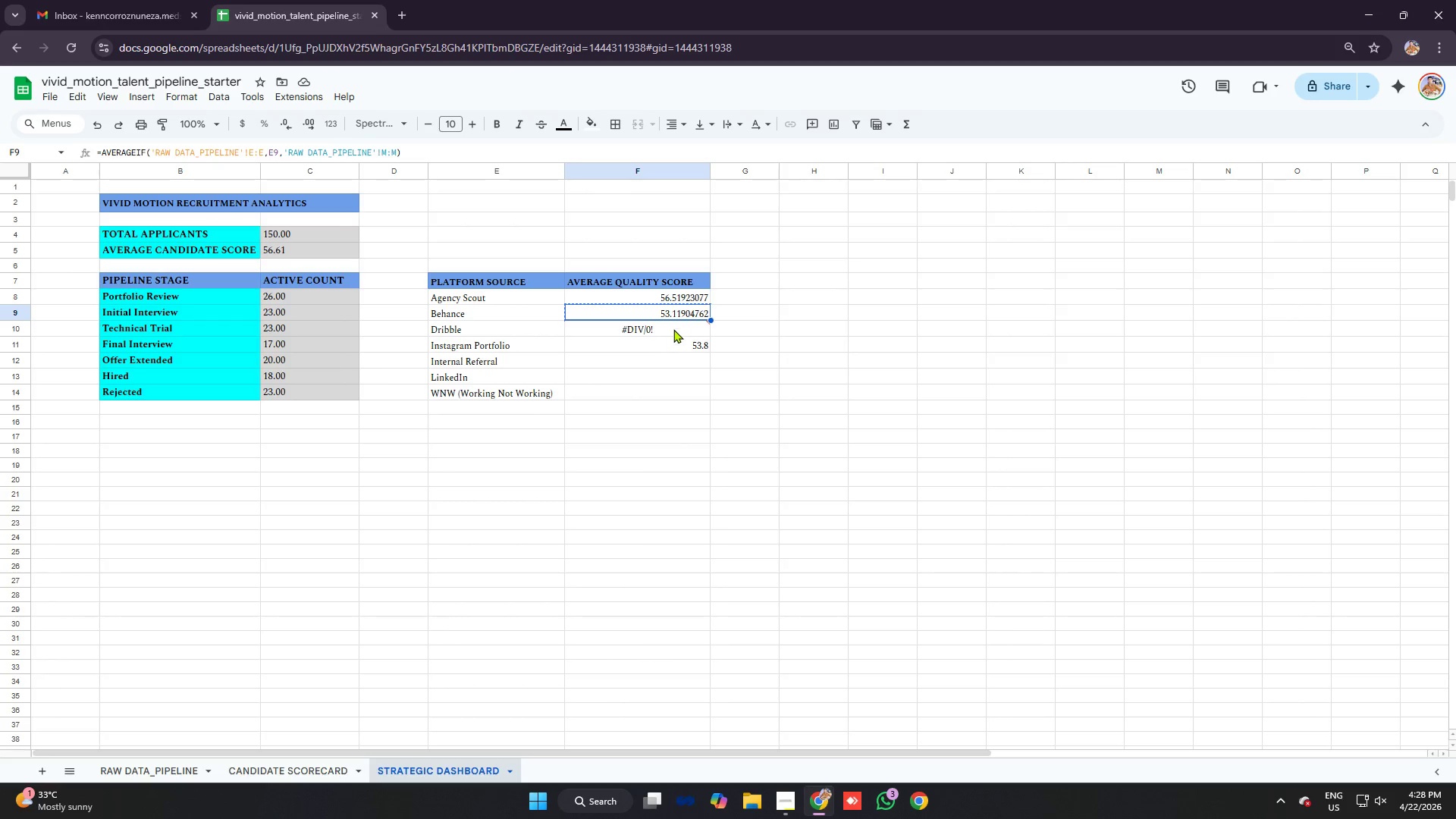 
left_click([675, 327])
 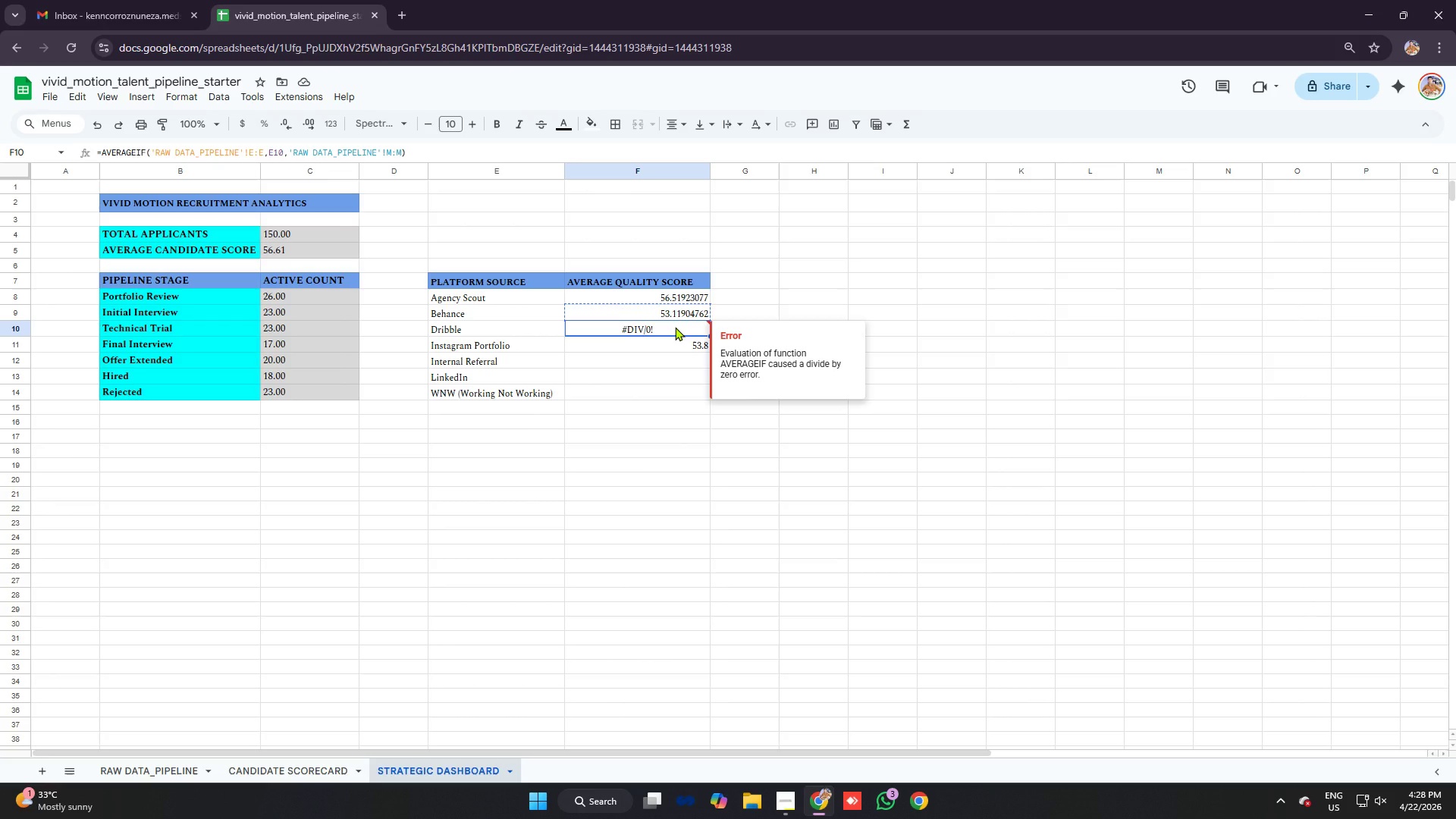 
key(Control+V)
 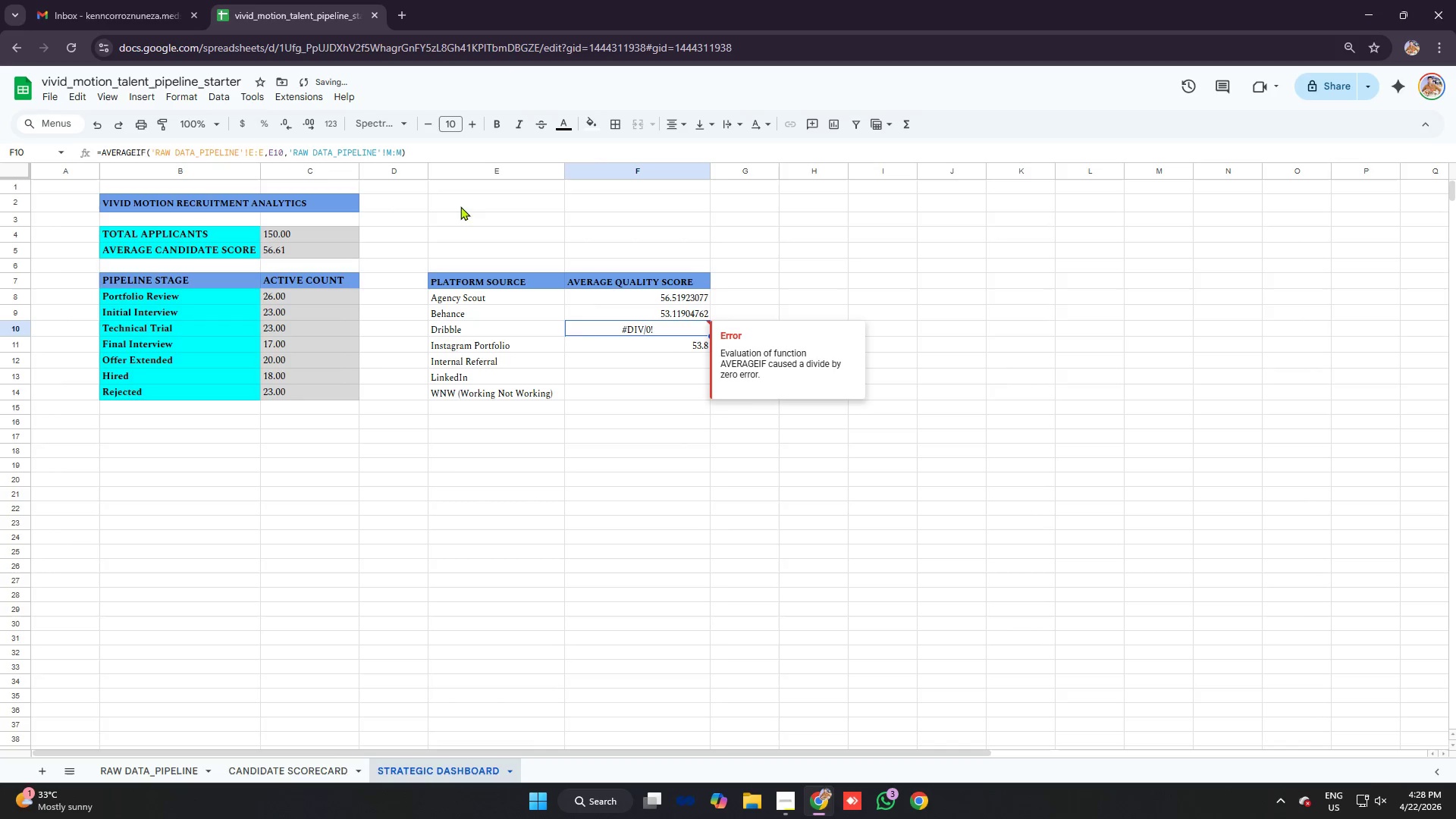 
left_click([460, 152])
 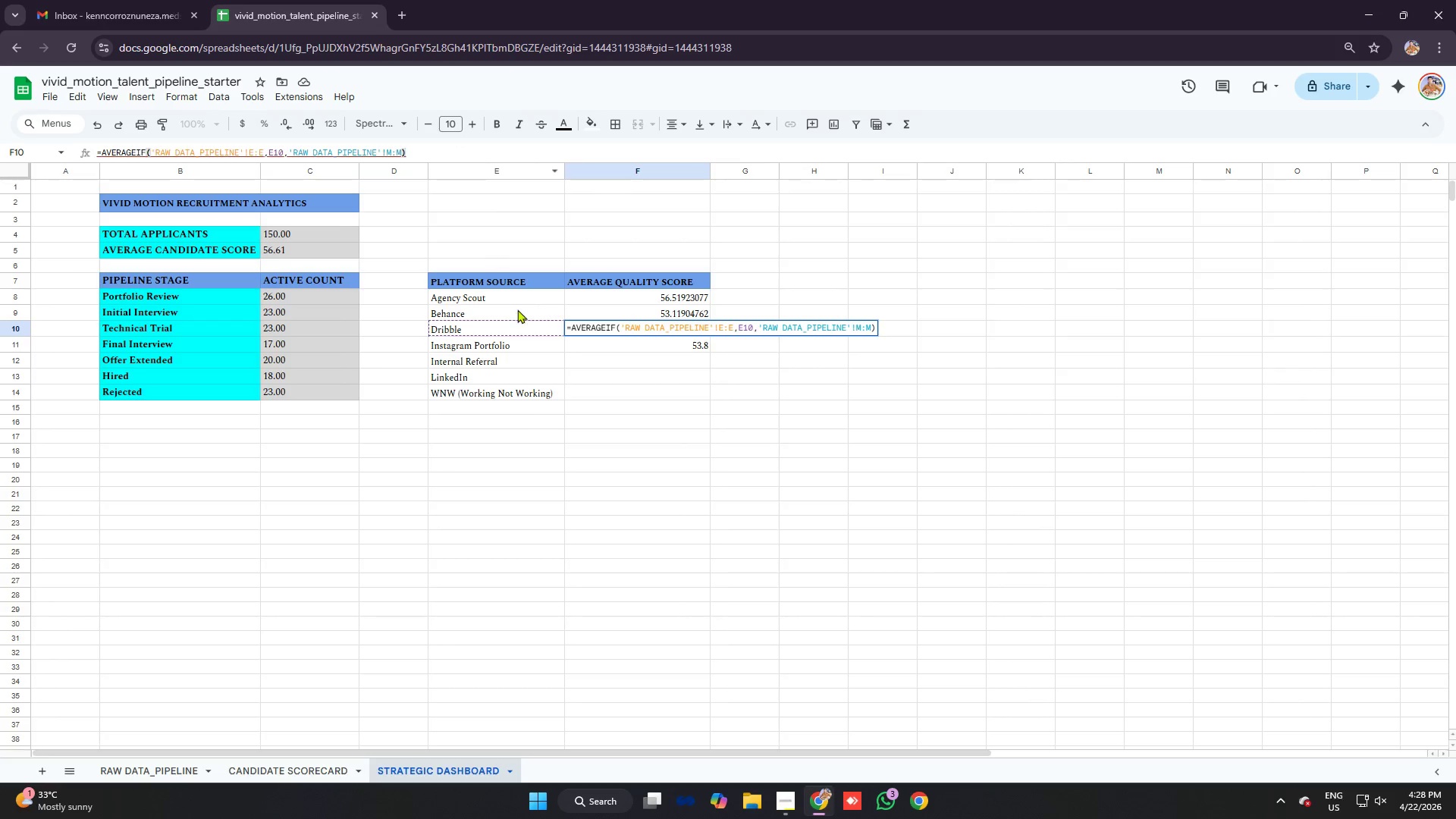 
wait(5.14)
 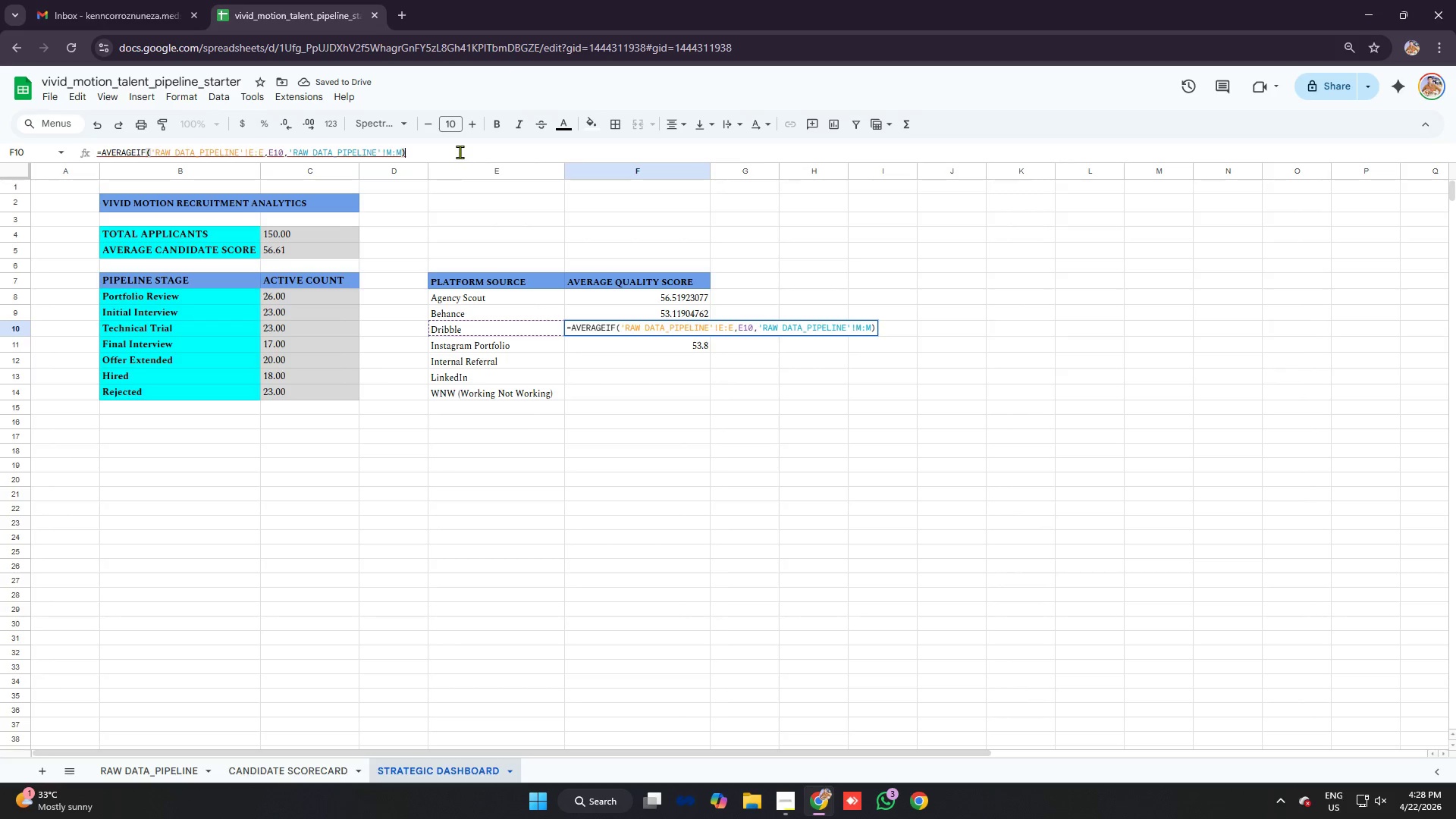 
left_click([282, 772])
 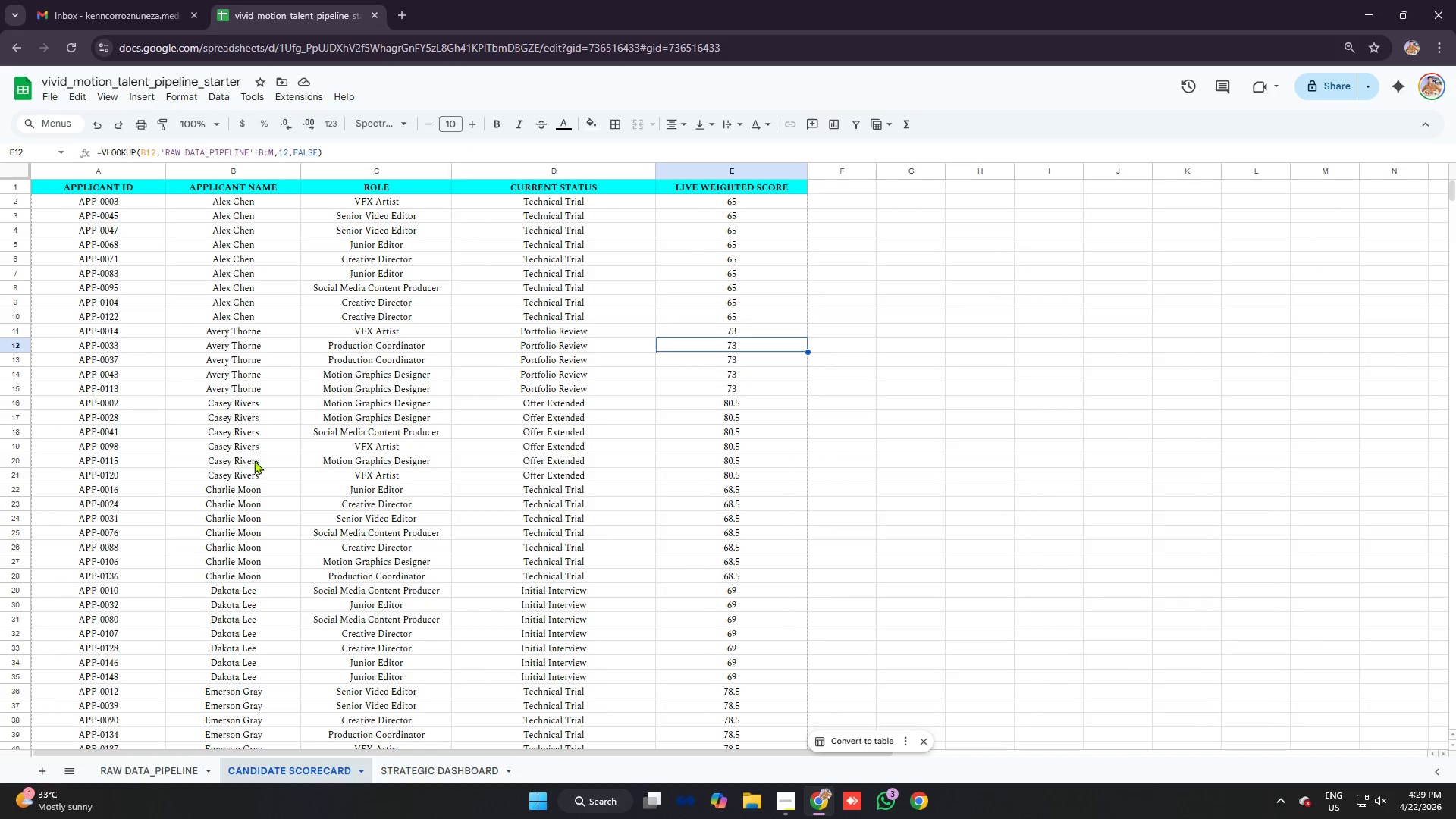 
left_click([152, 777])
 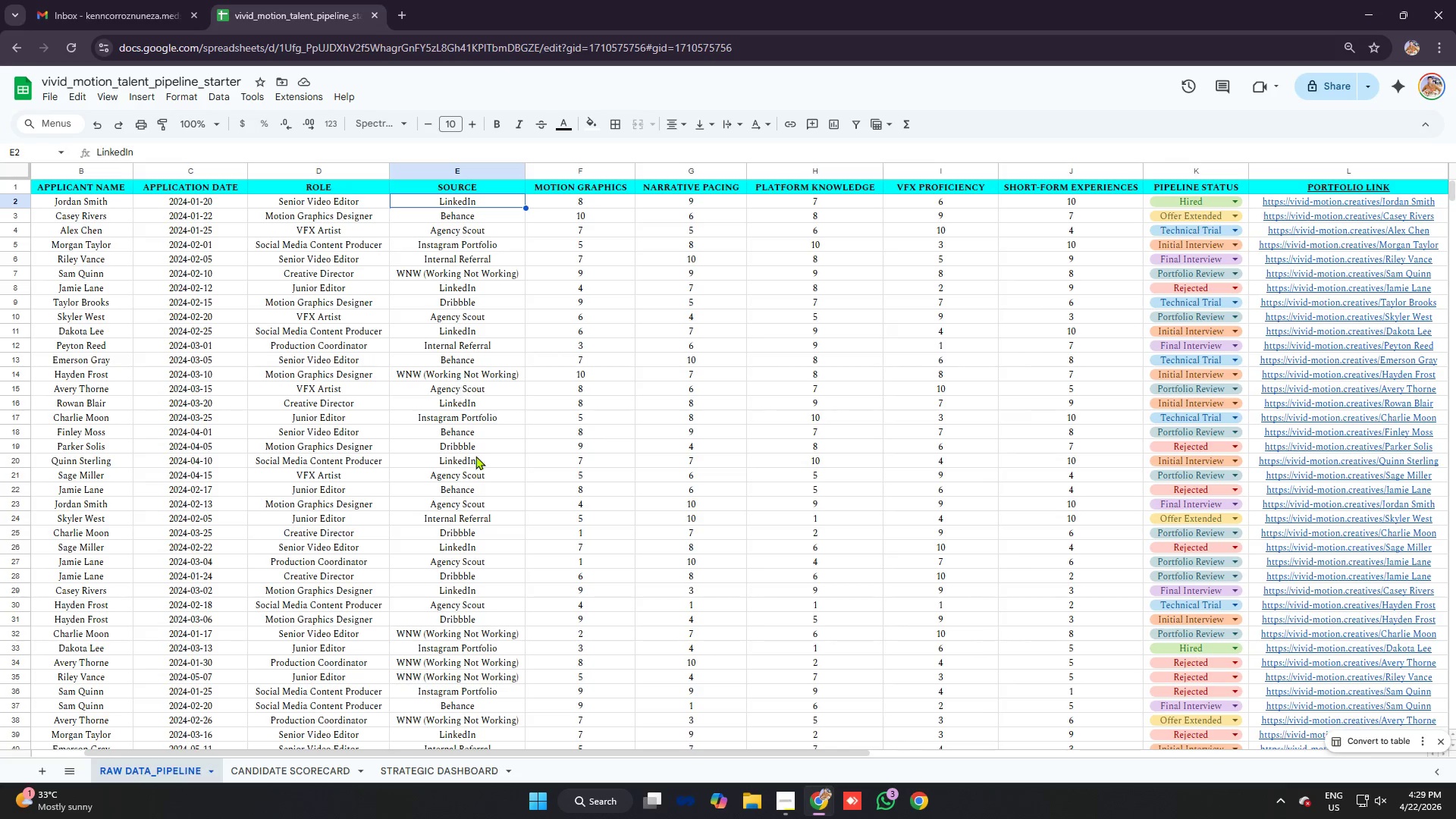 
left_click([466, 533])
 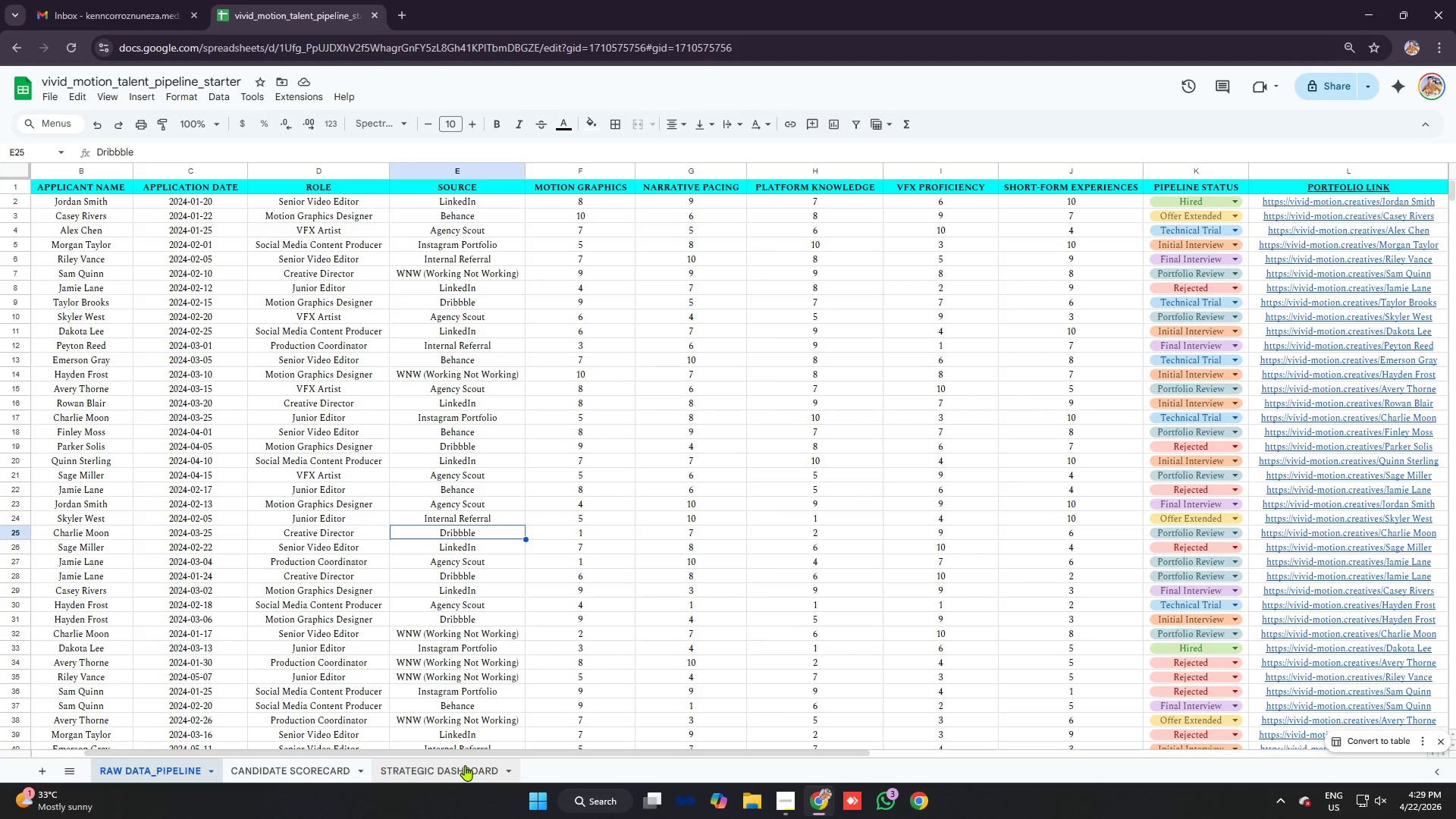 
left_click([440, 776])
 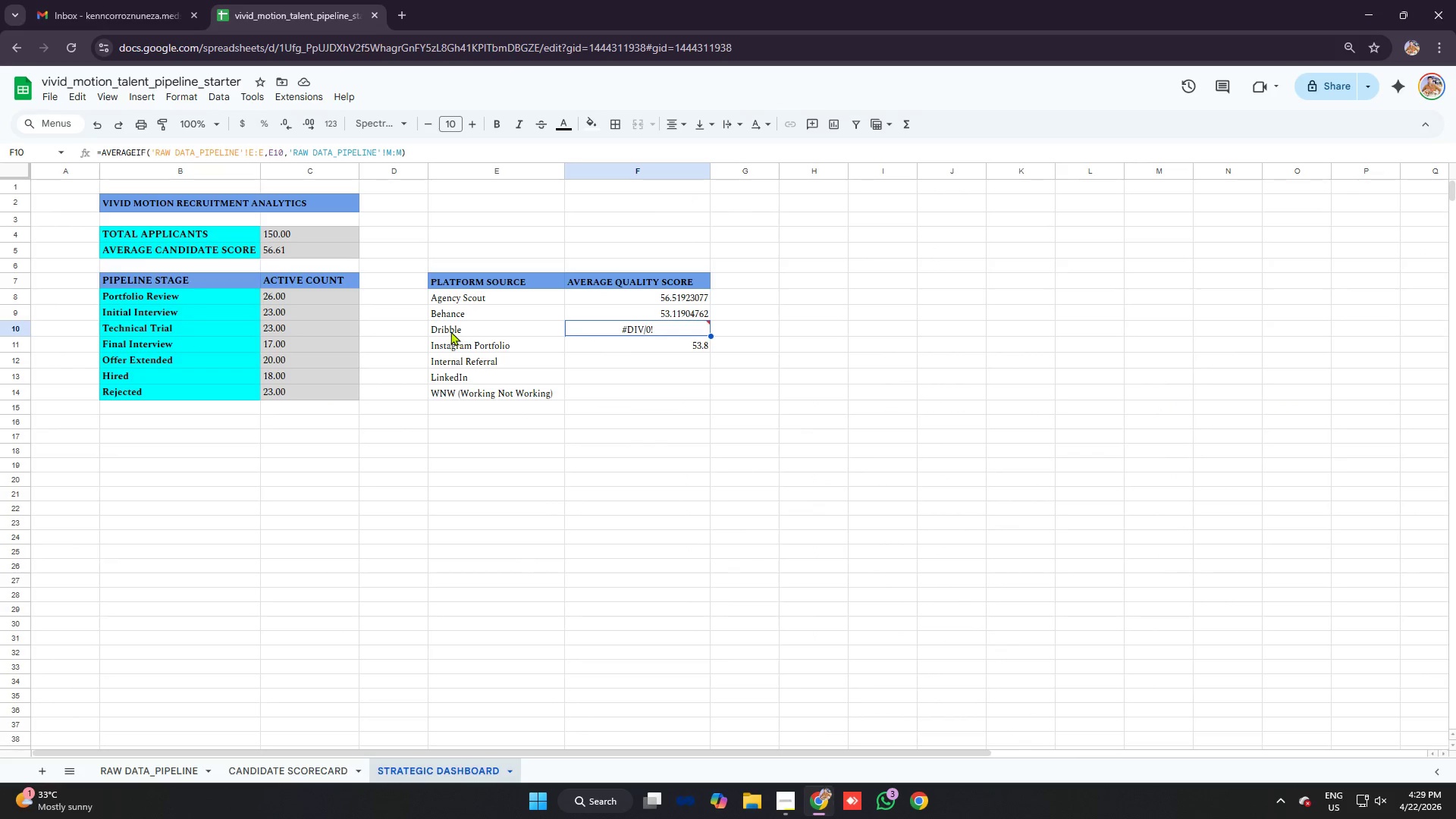 
double_click([450, 328])
 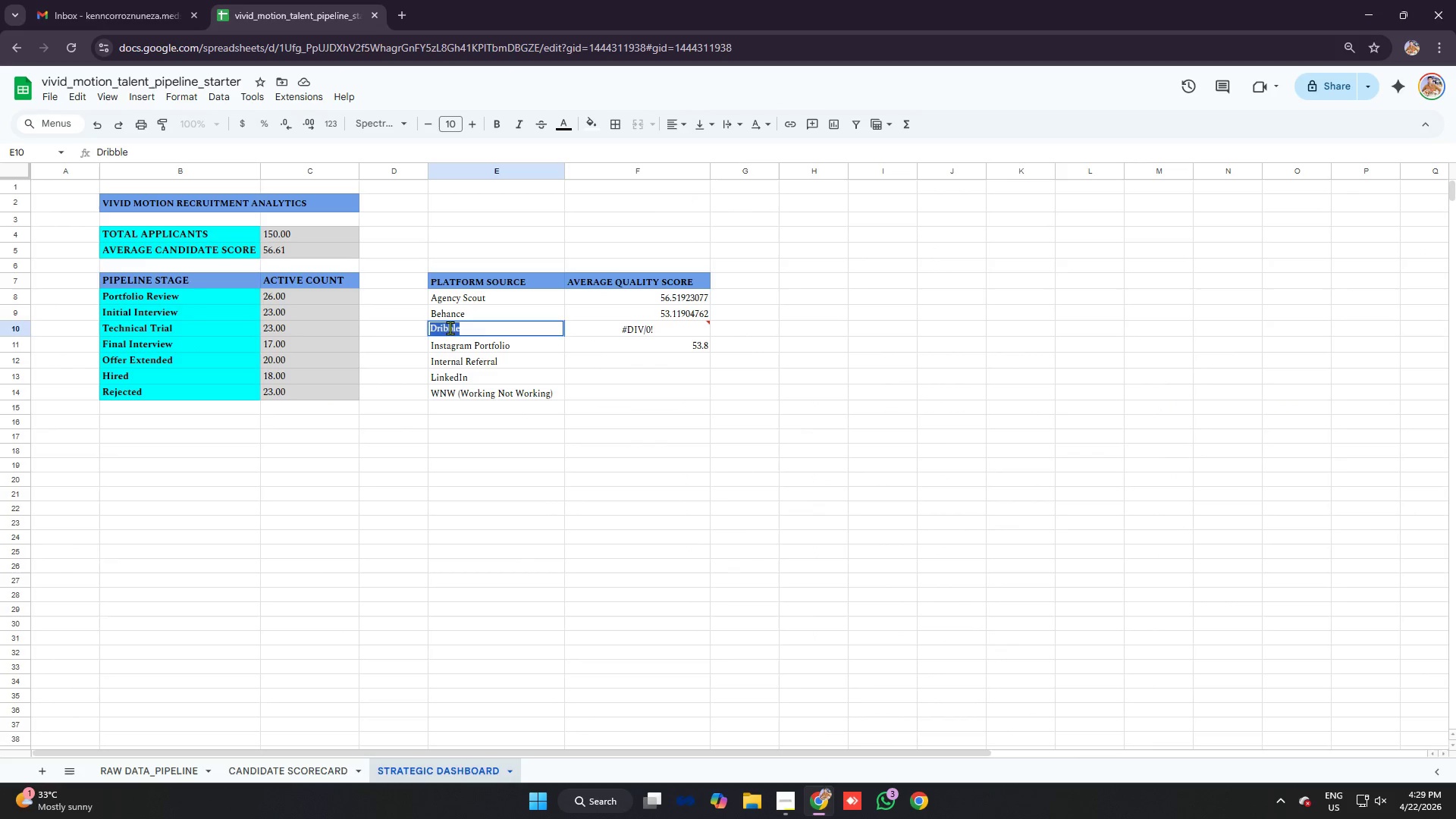 
triple_click([450, 328])
 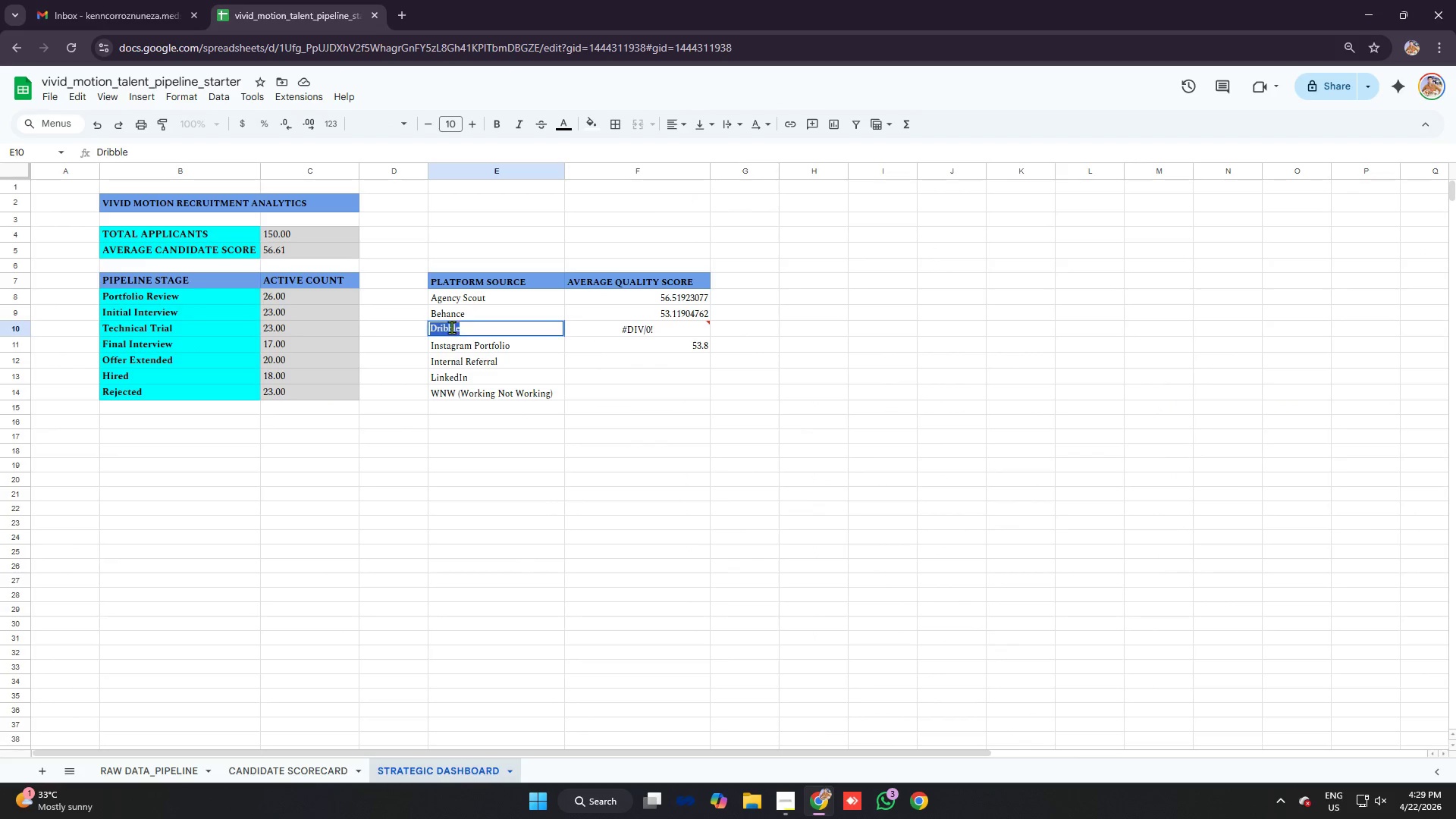 
left_click([451, 327])
 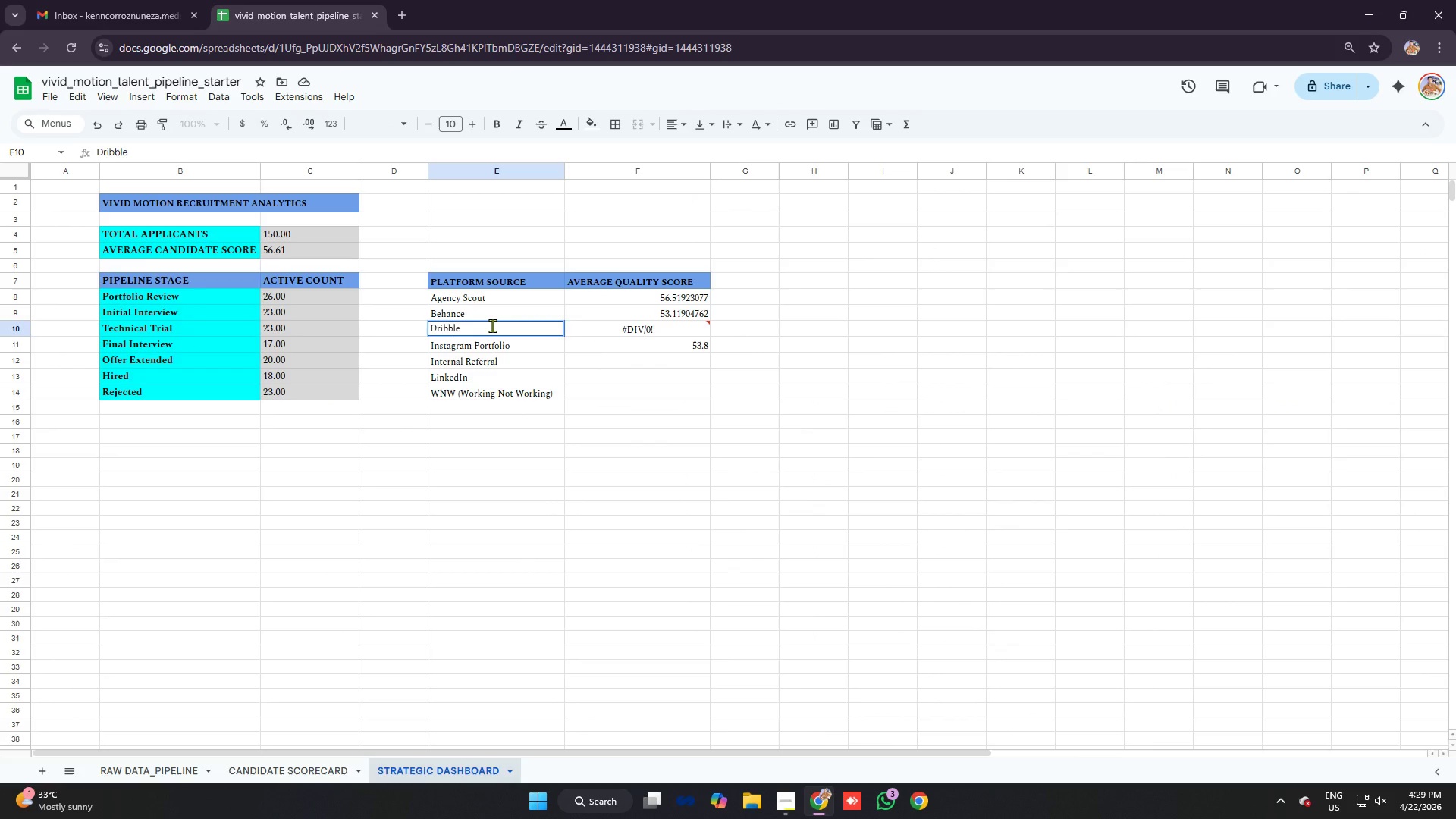 
key(B)
 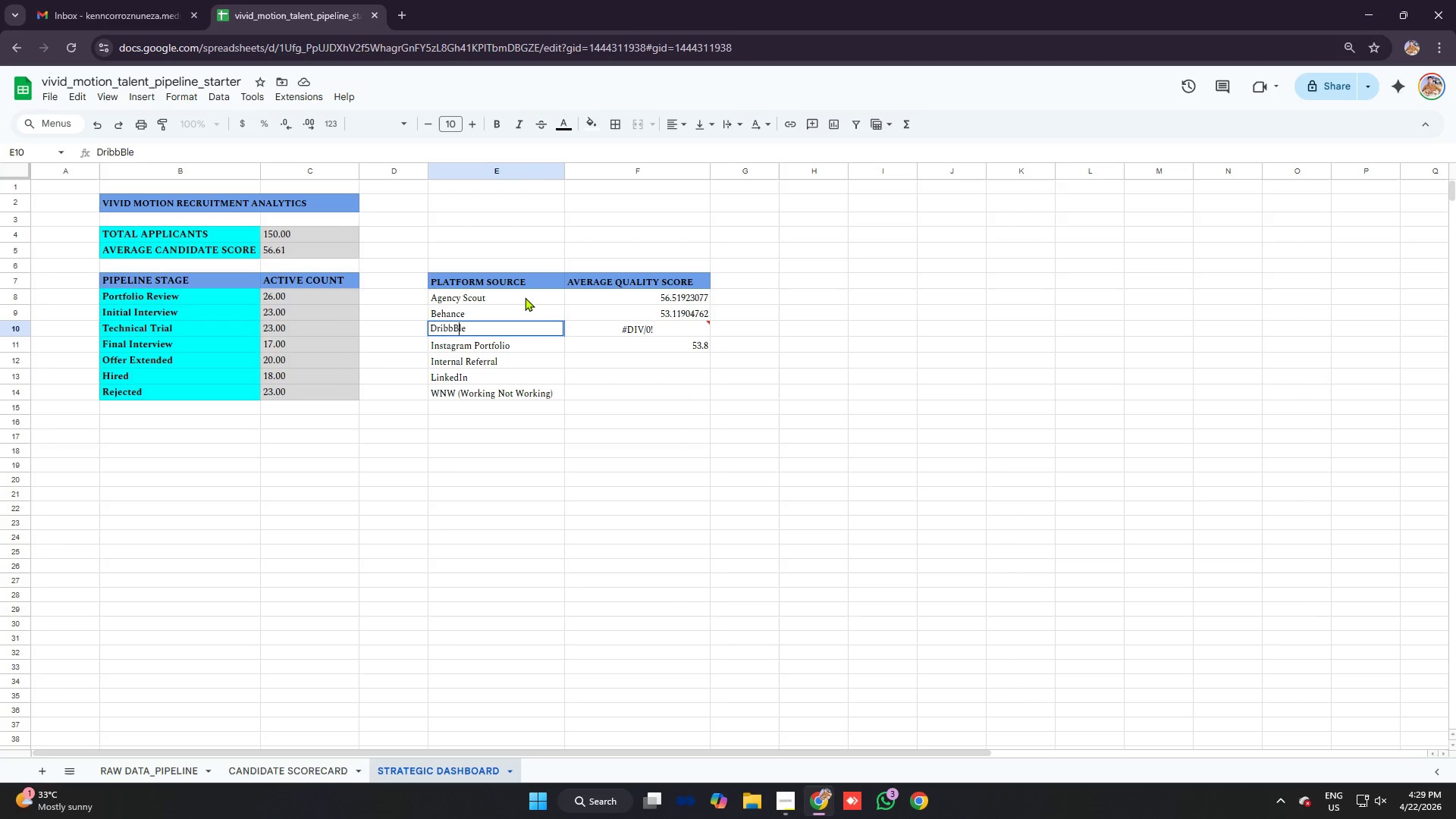 
key(Enter)
 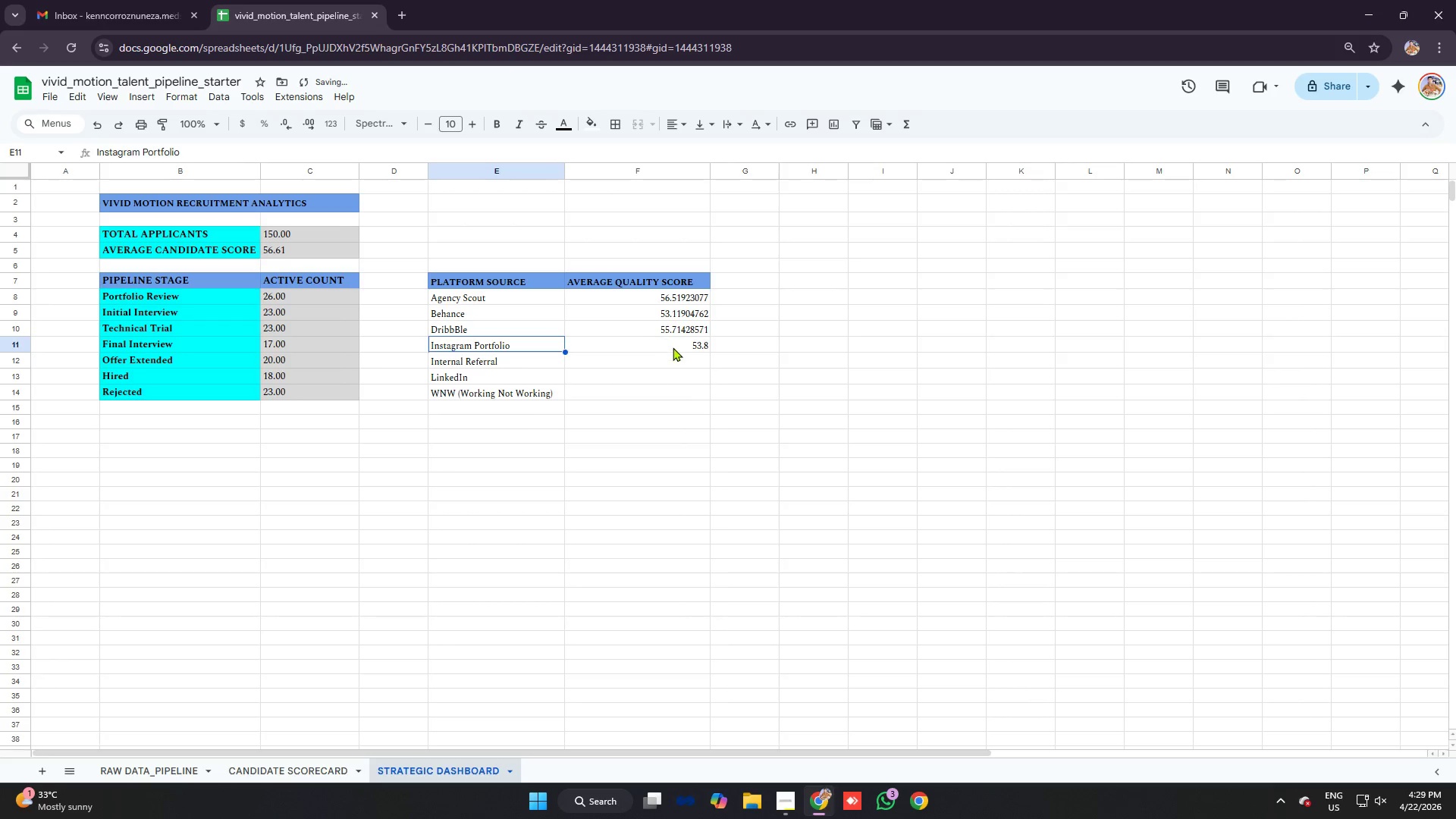 
left_click([680, 348])
 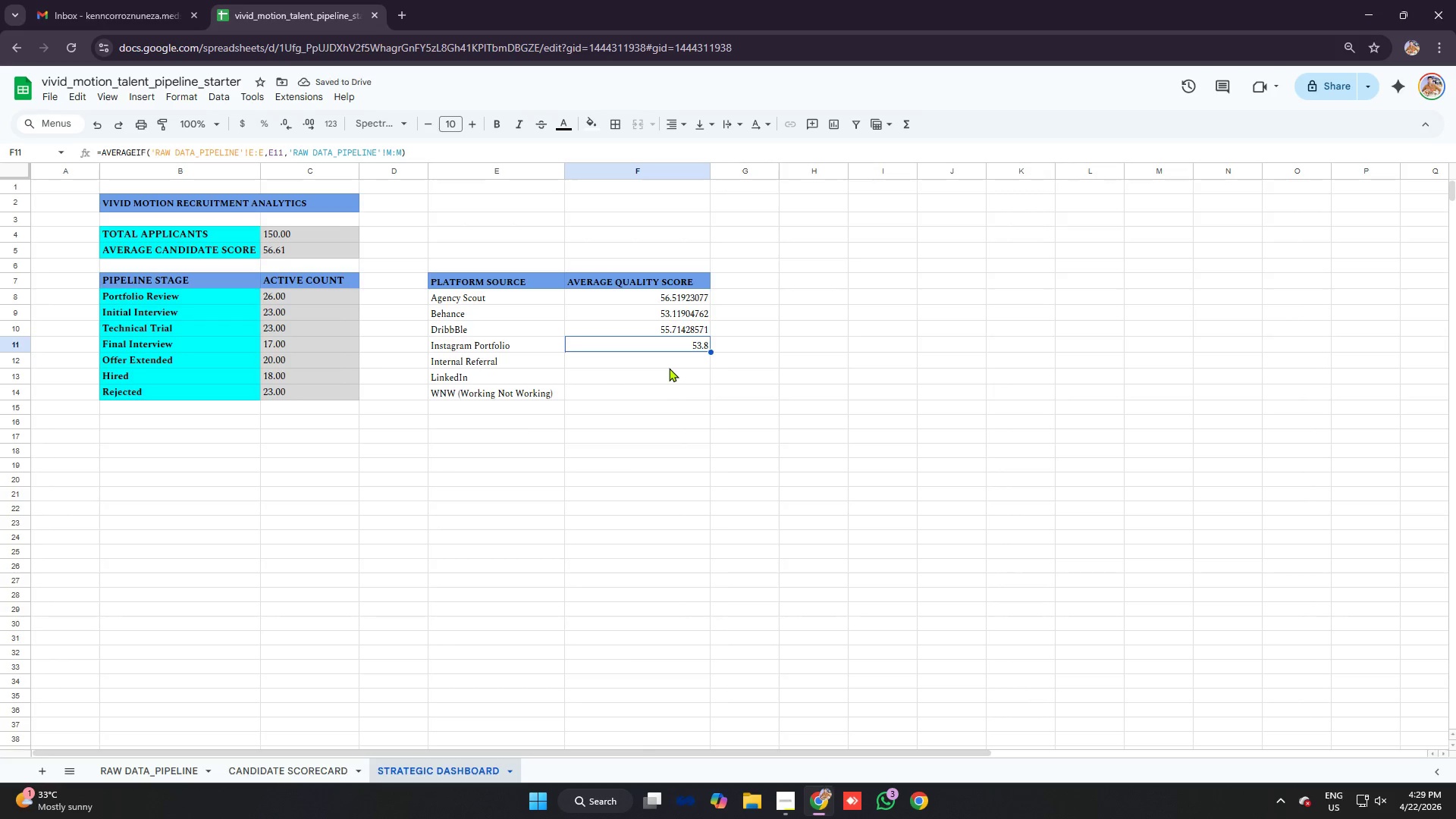 
left_click([666, 360])
 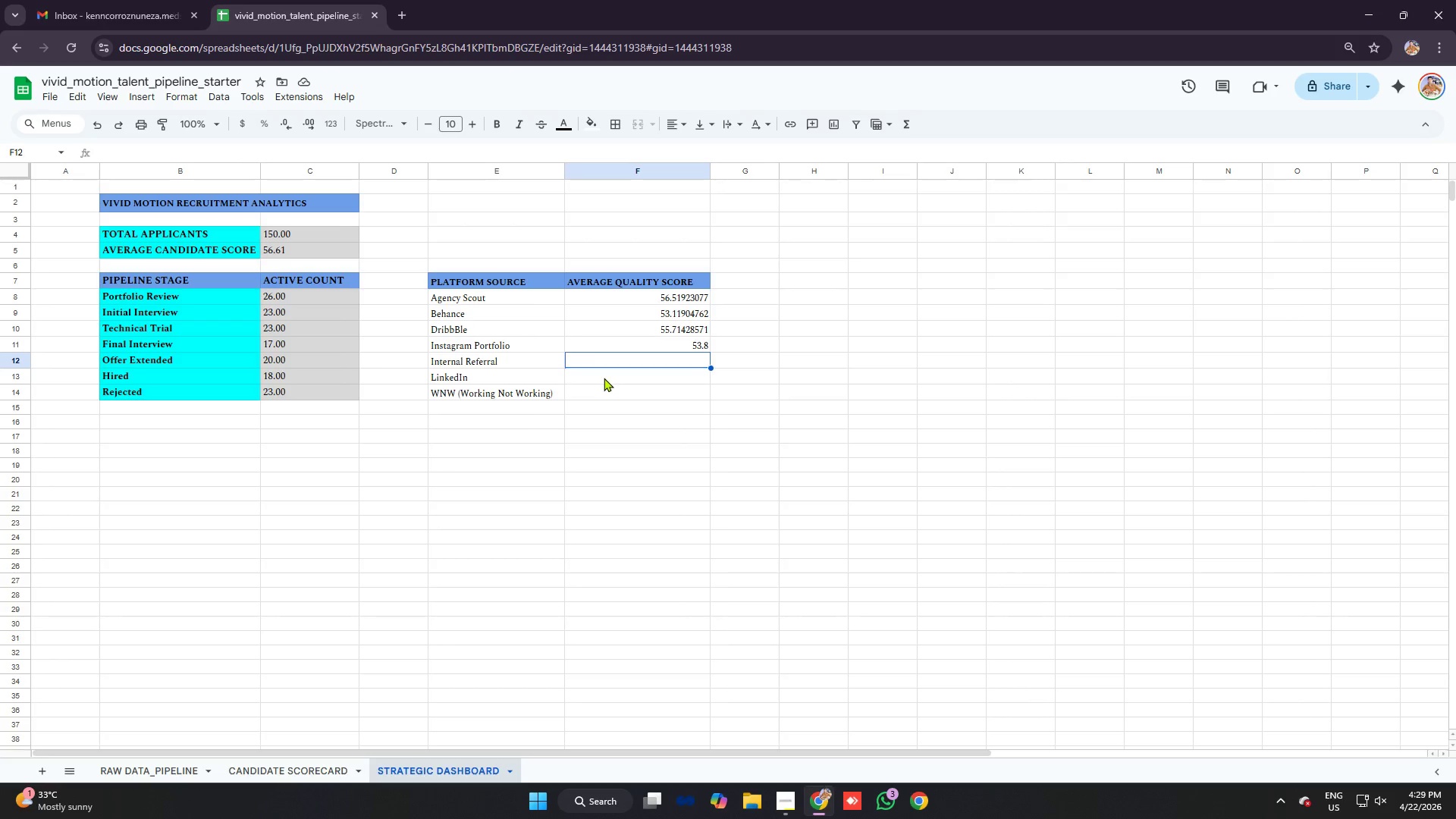 
wait(10.06)
 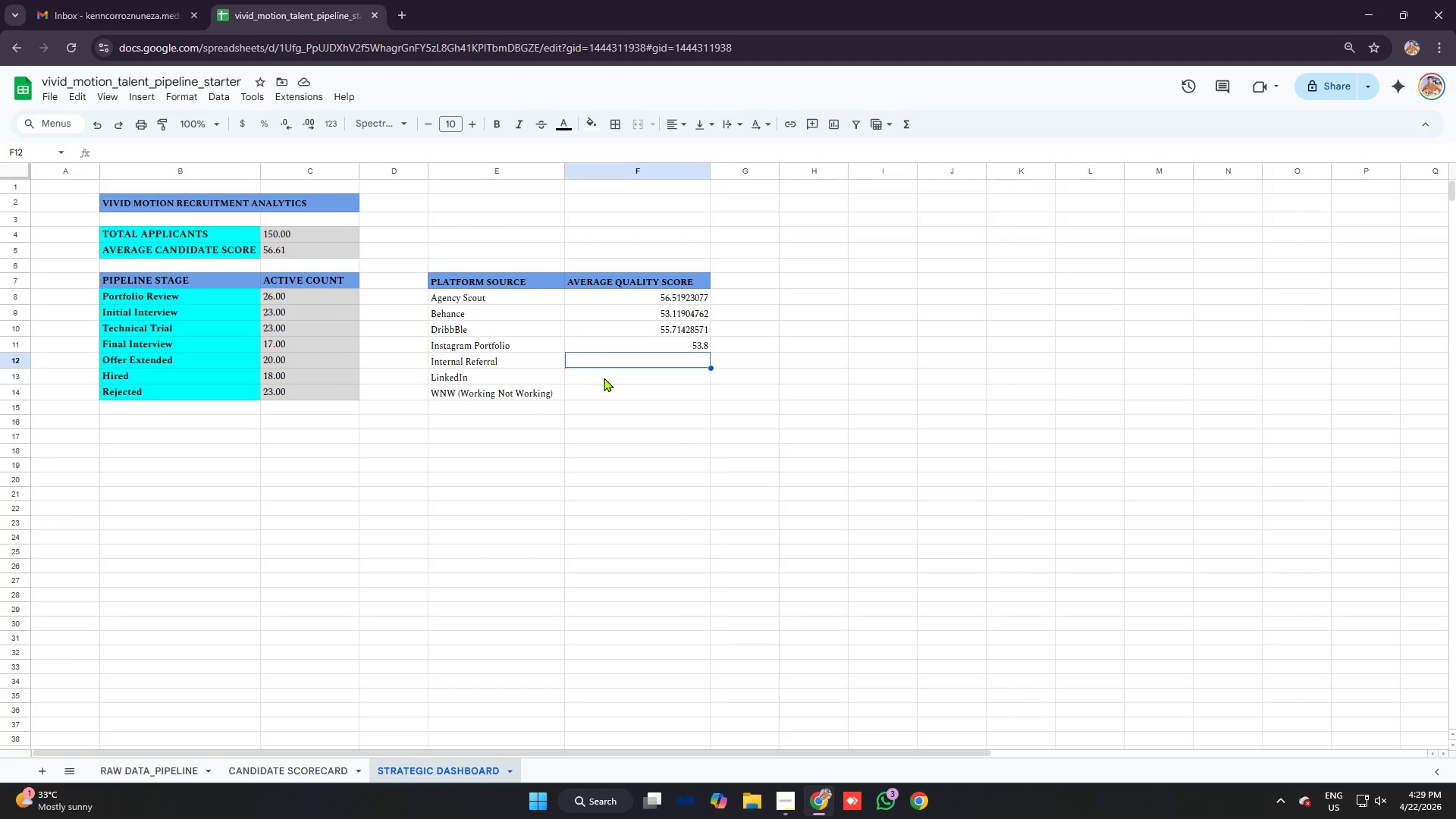 
mouse_move([625, 128])
 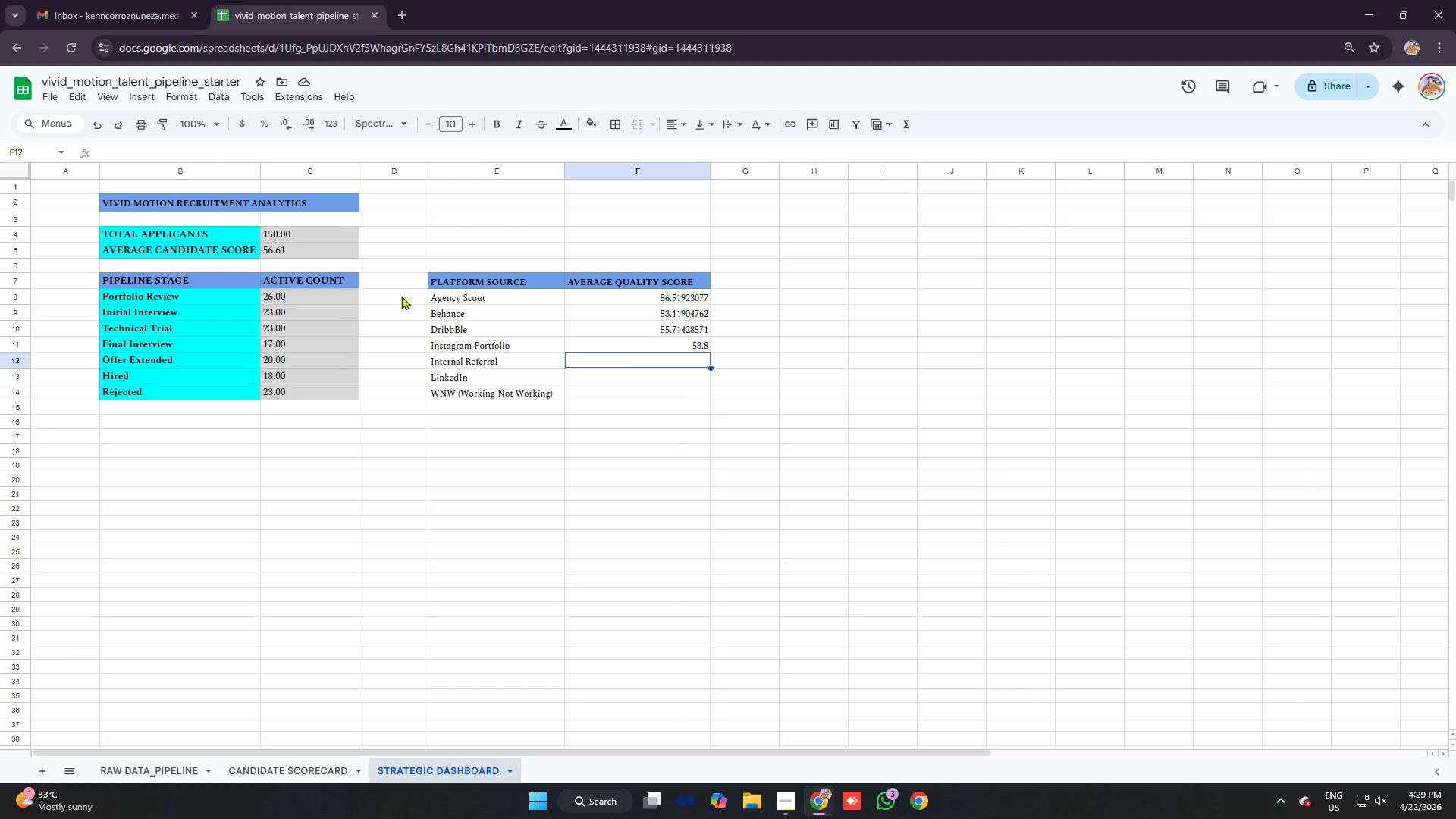 
key(Equal)
 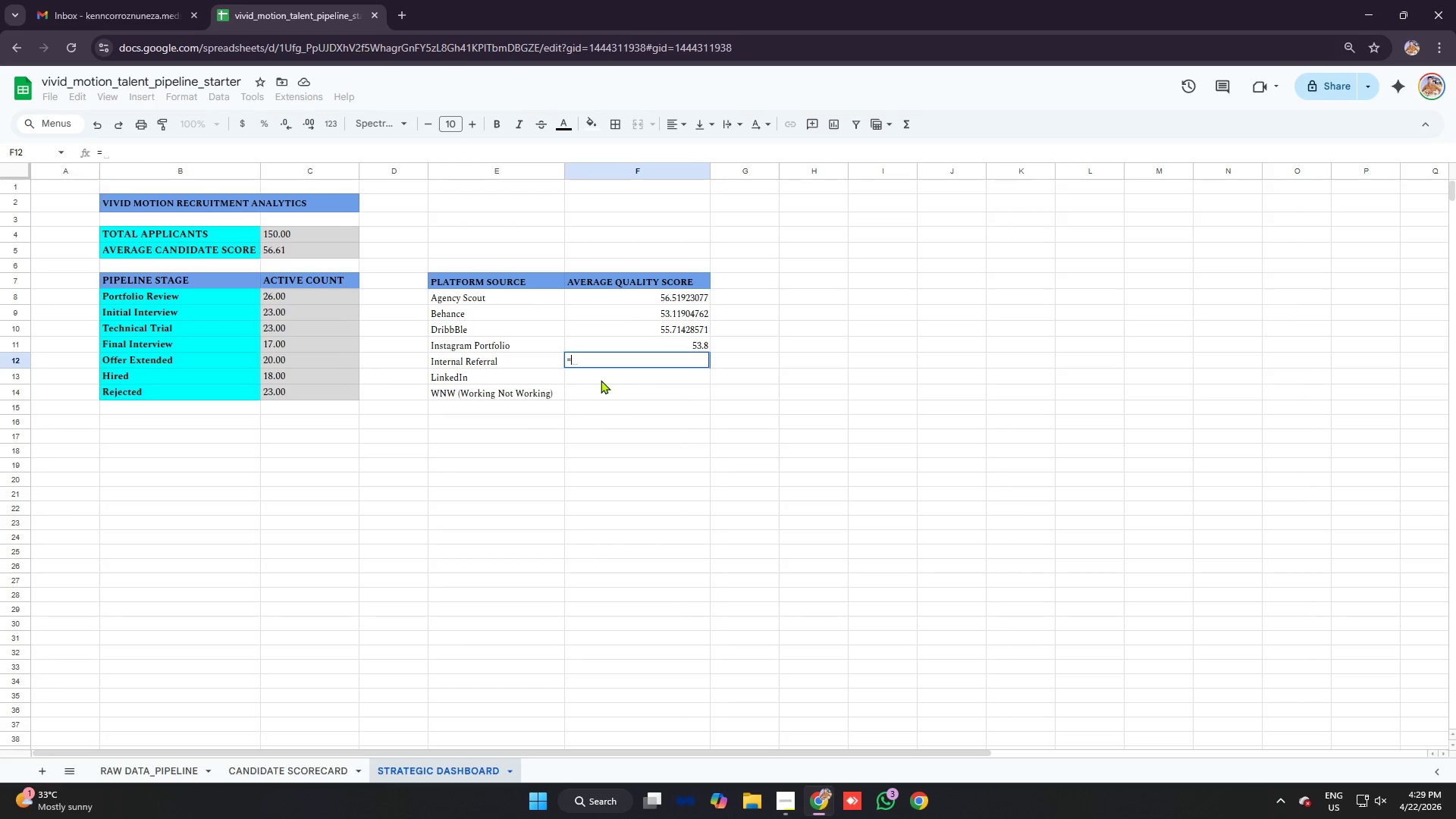 
wait(14.67)
 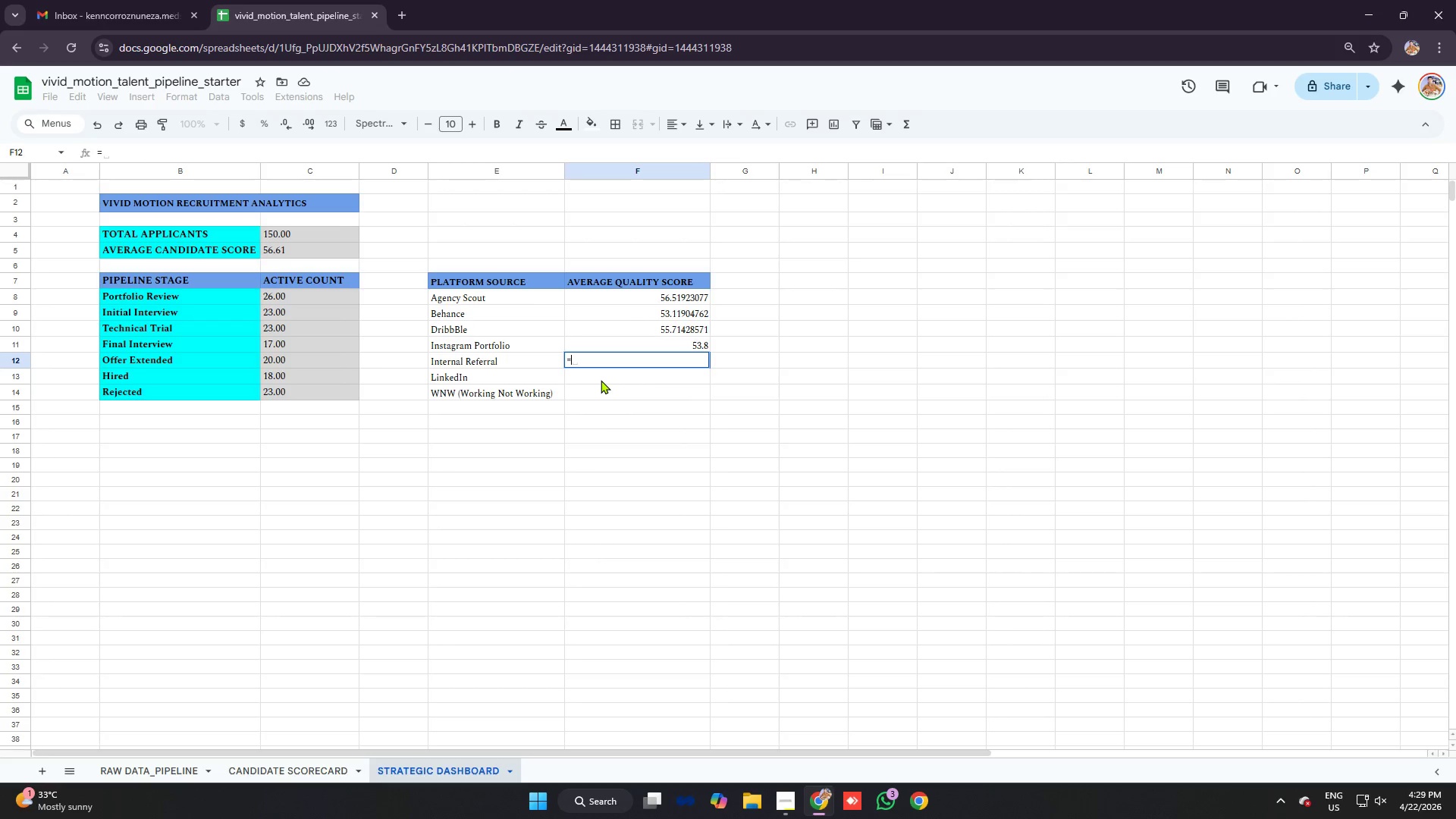 
type(averaghe)
key(Backspace)
key(Backspace)
type(eif)
key(Tab)
type('raw dar)
key(Backspace)
type(ta)
 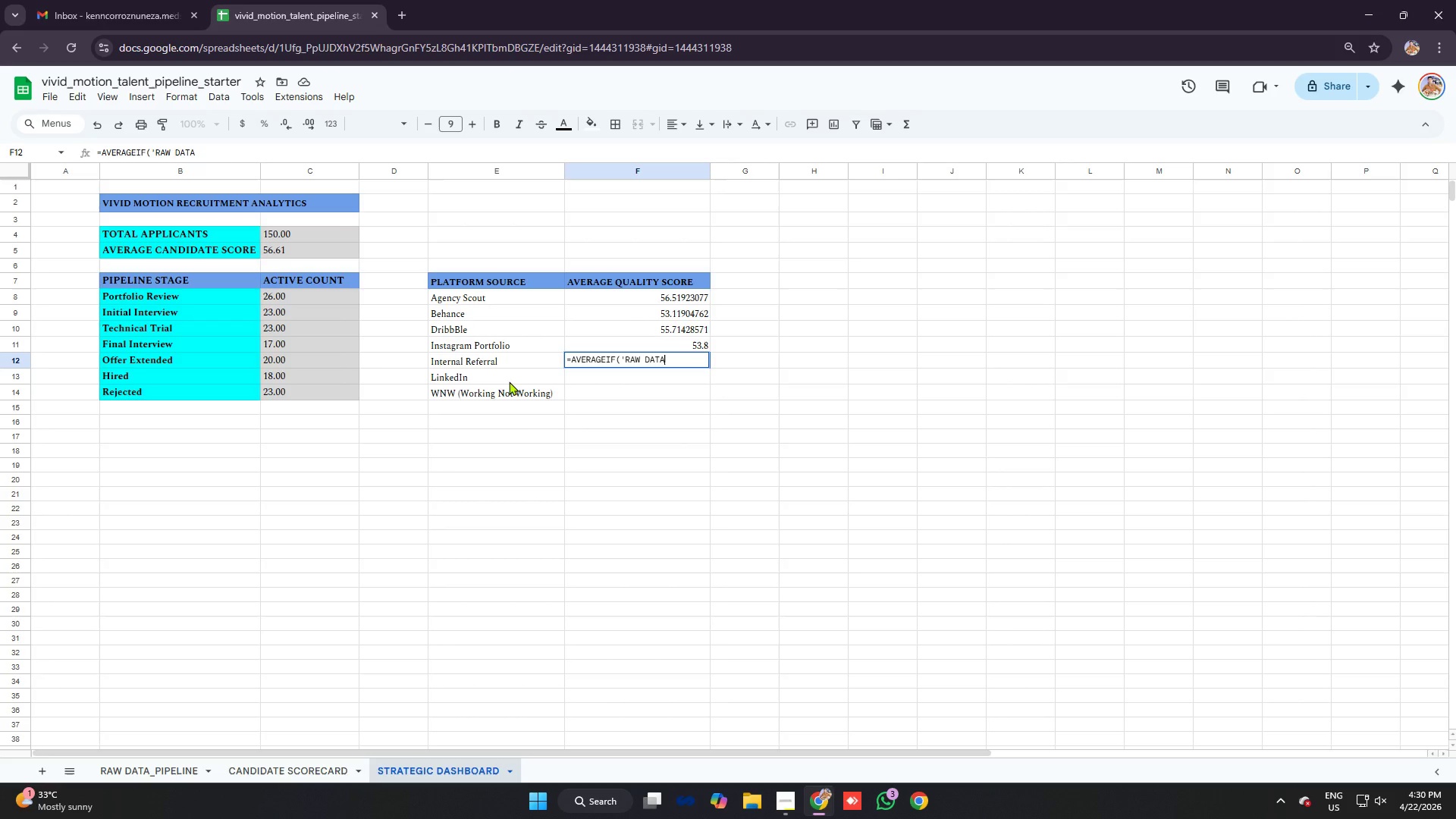 
type(_pipeline)
 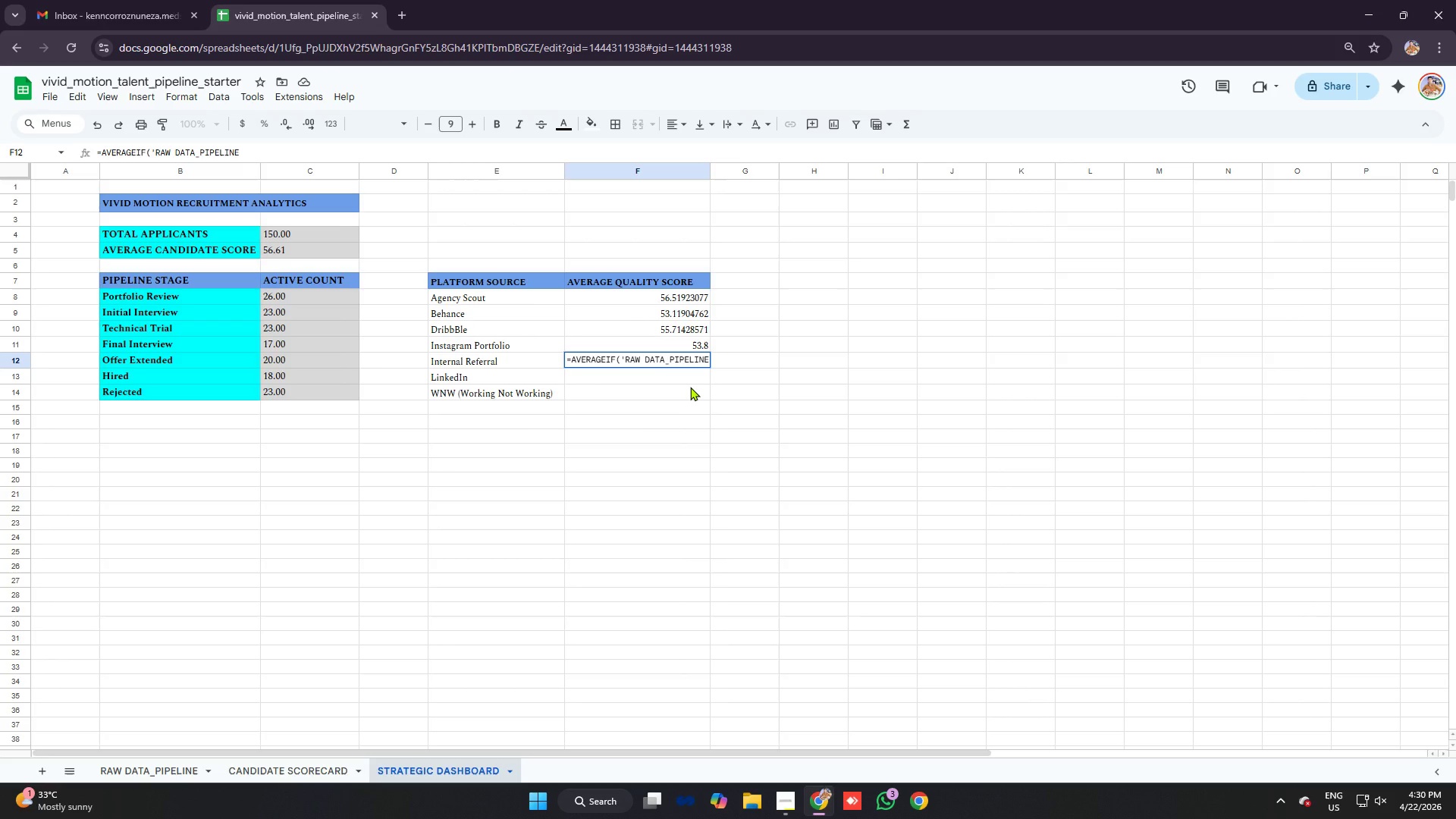 
wait(56.62)
 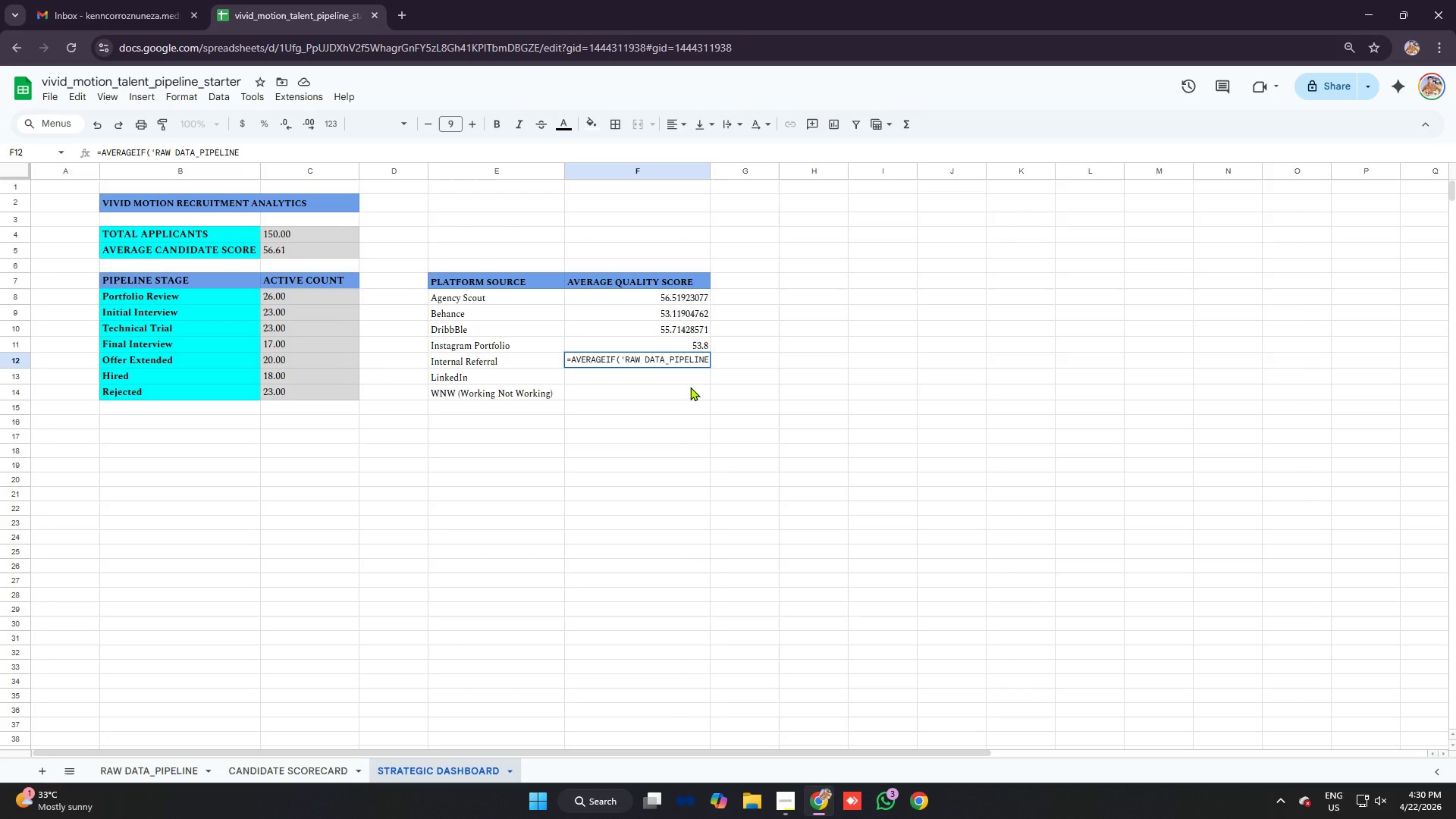 
type('!e:e,e)
key(Backspace)
type(e12,'raw data_pipeline'!)
 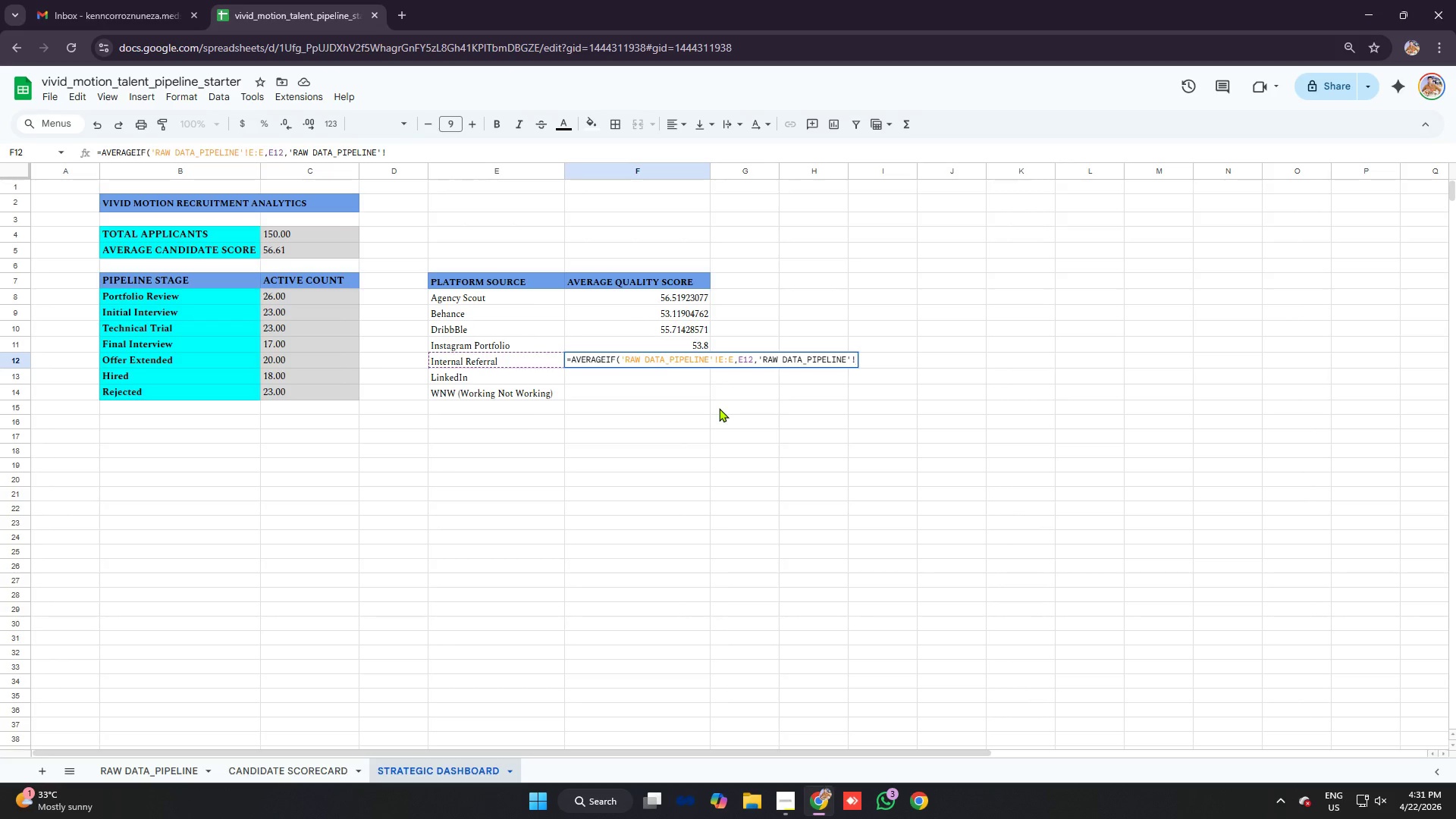 
key(M)
 